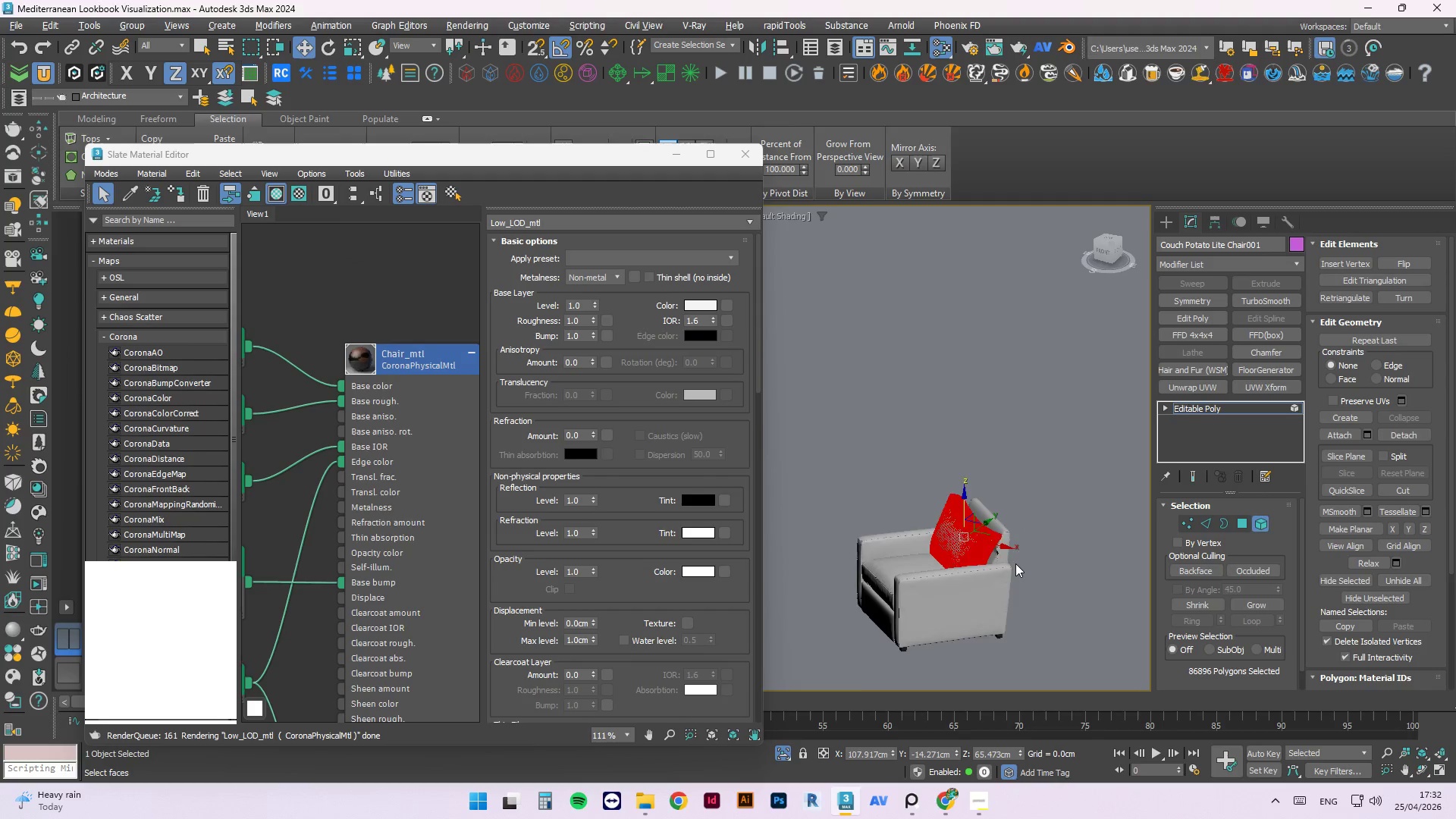 
scroll: coordinate [930, 513], scroll_direction: up, amount: 7.0
 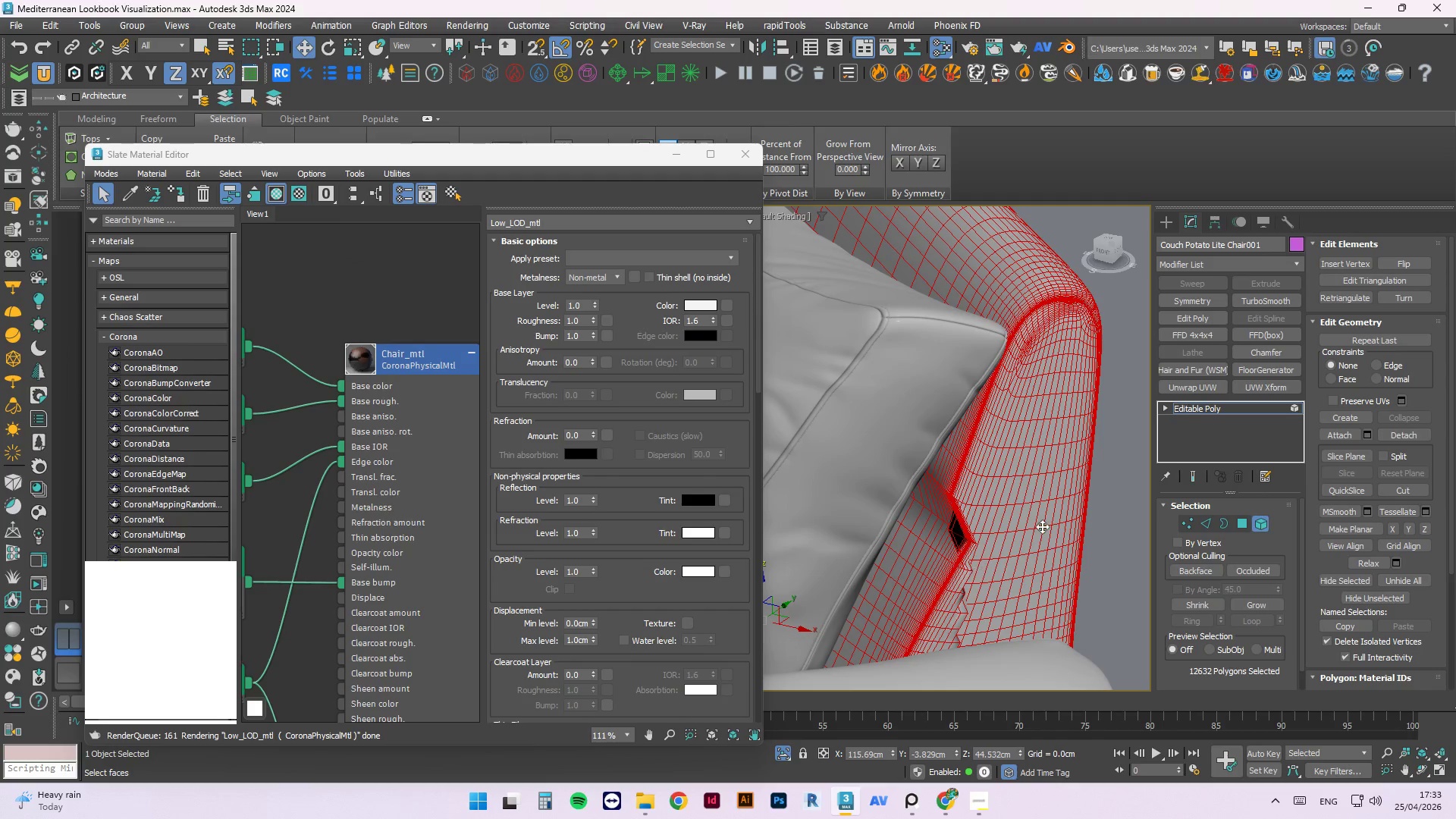 
hold_key(key=AltLeft, duration=1.66)
 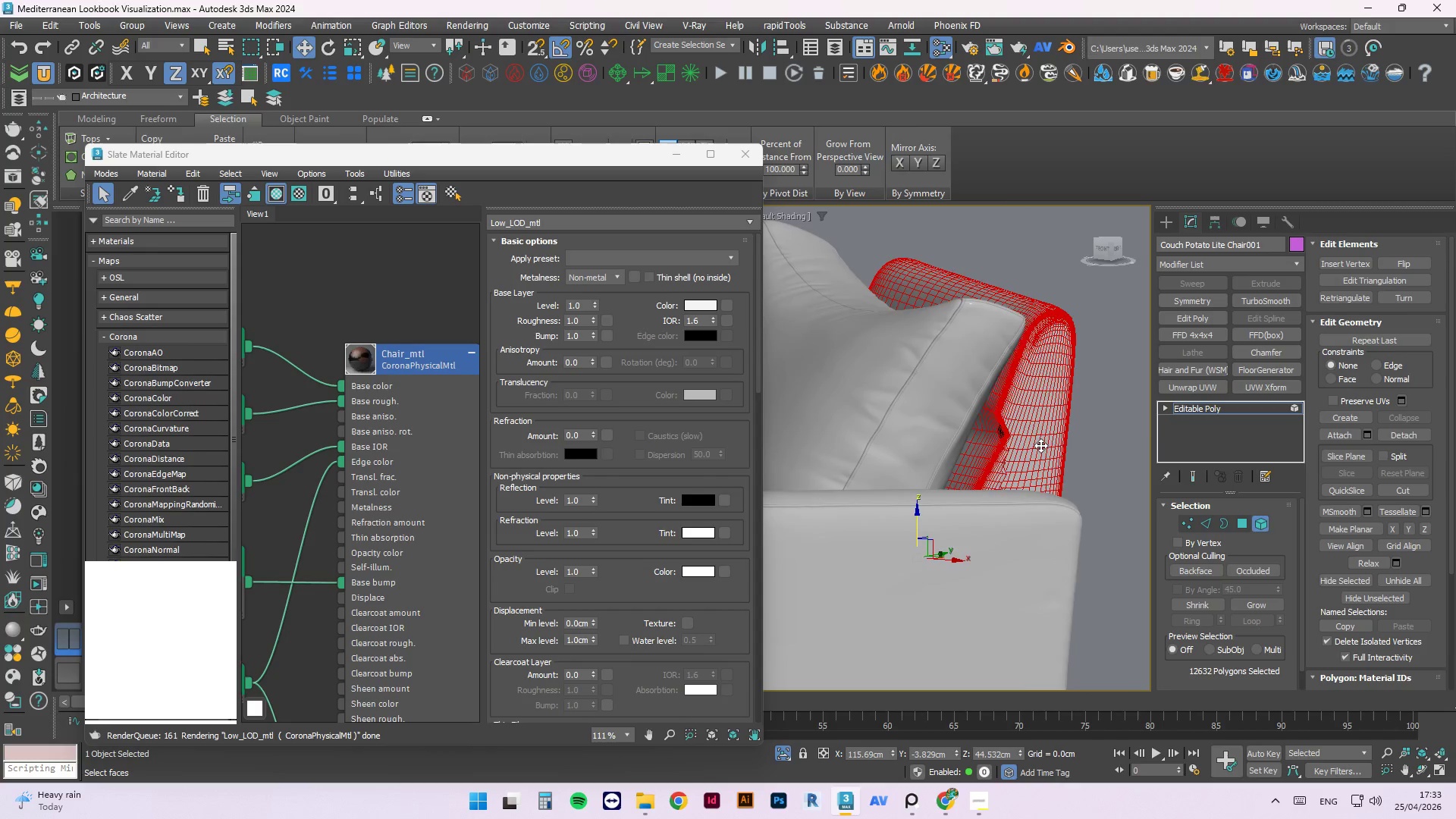 
scroll: coordinate [1072, 495], scroll_direction: down, amount: 2.0
 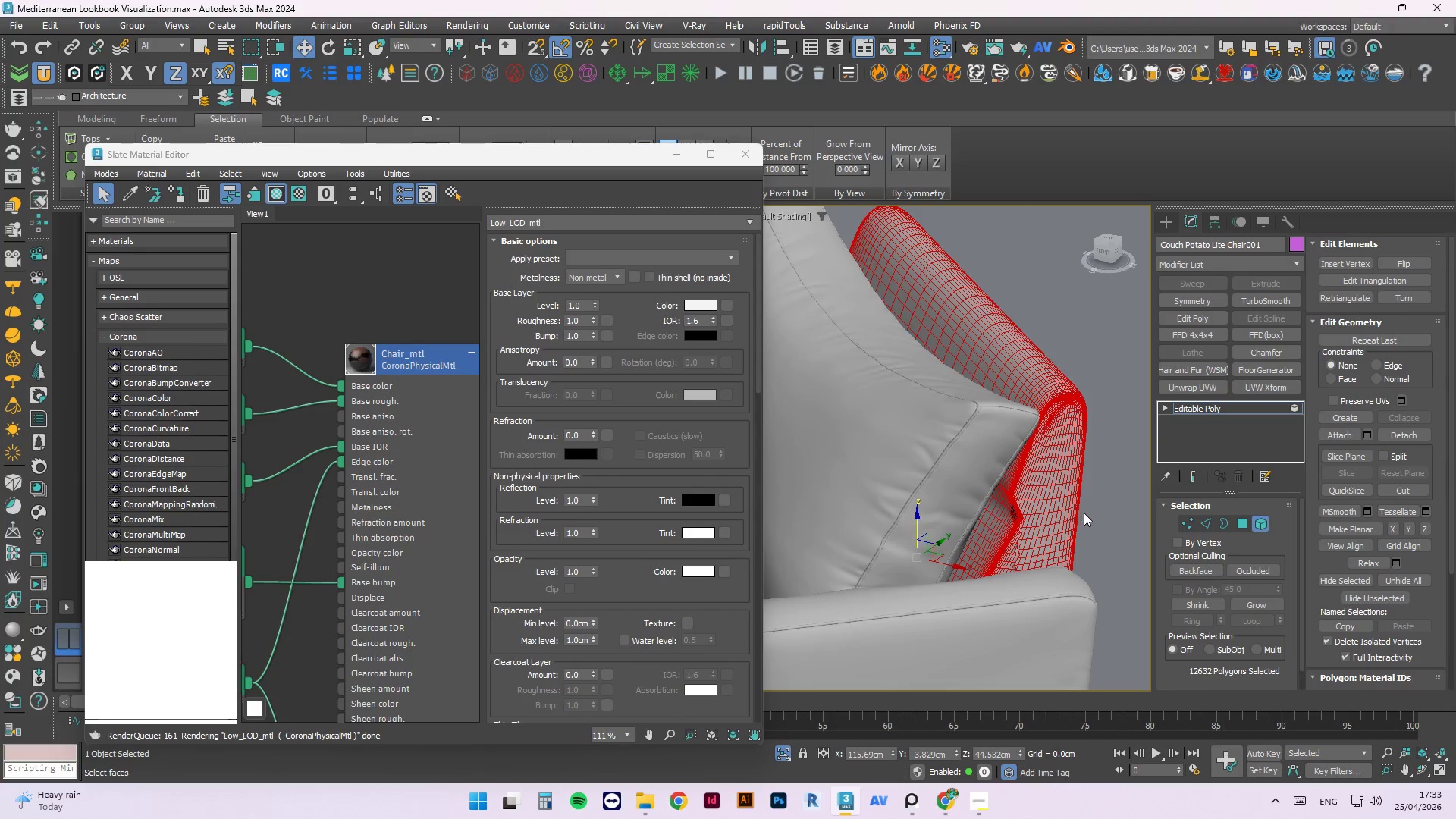 
scroll: coordinate [1134, 426], scroll_direction: up, amount: 2.0
 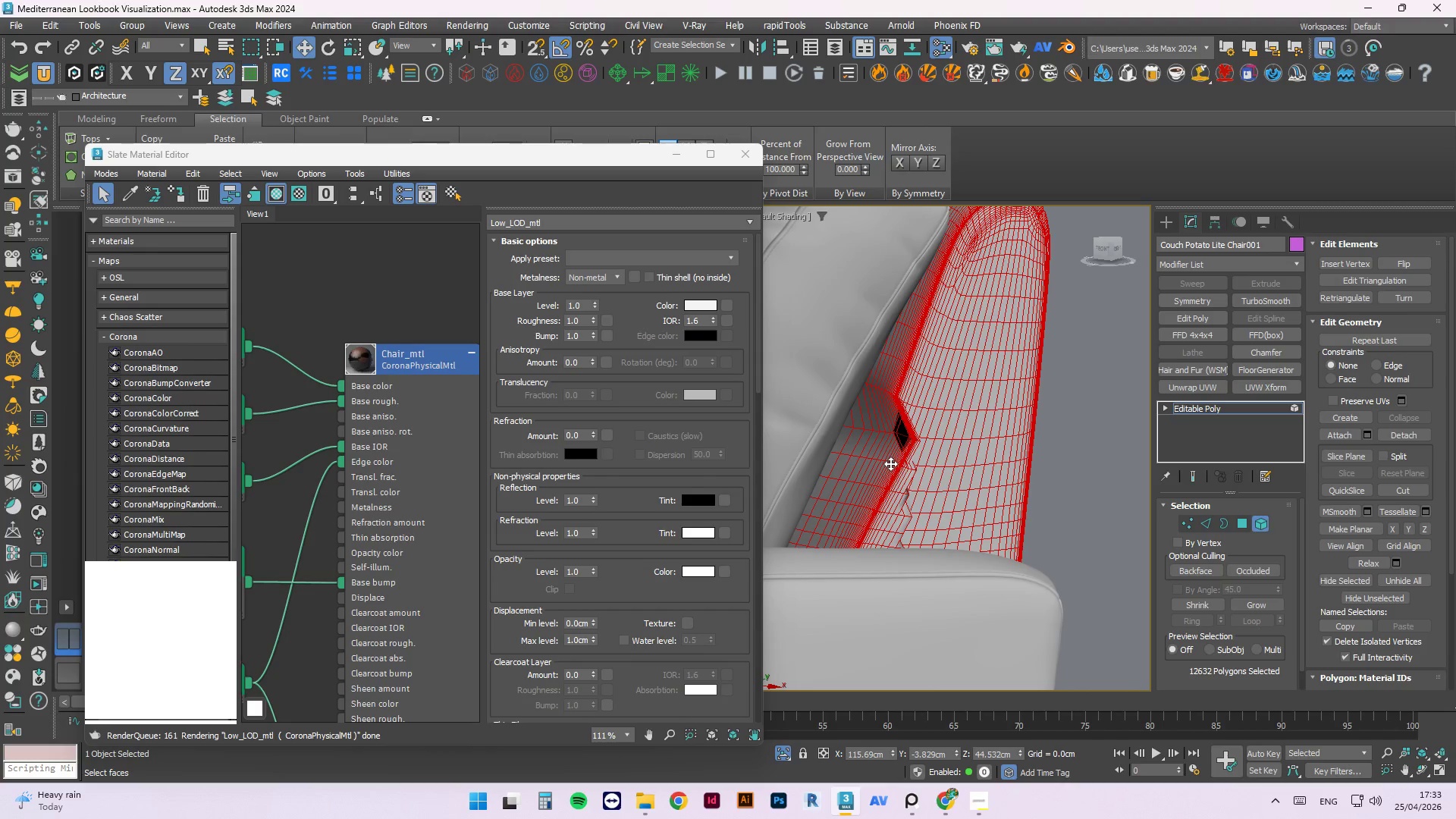 
key(1)
 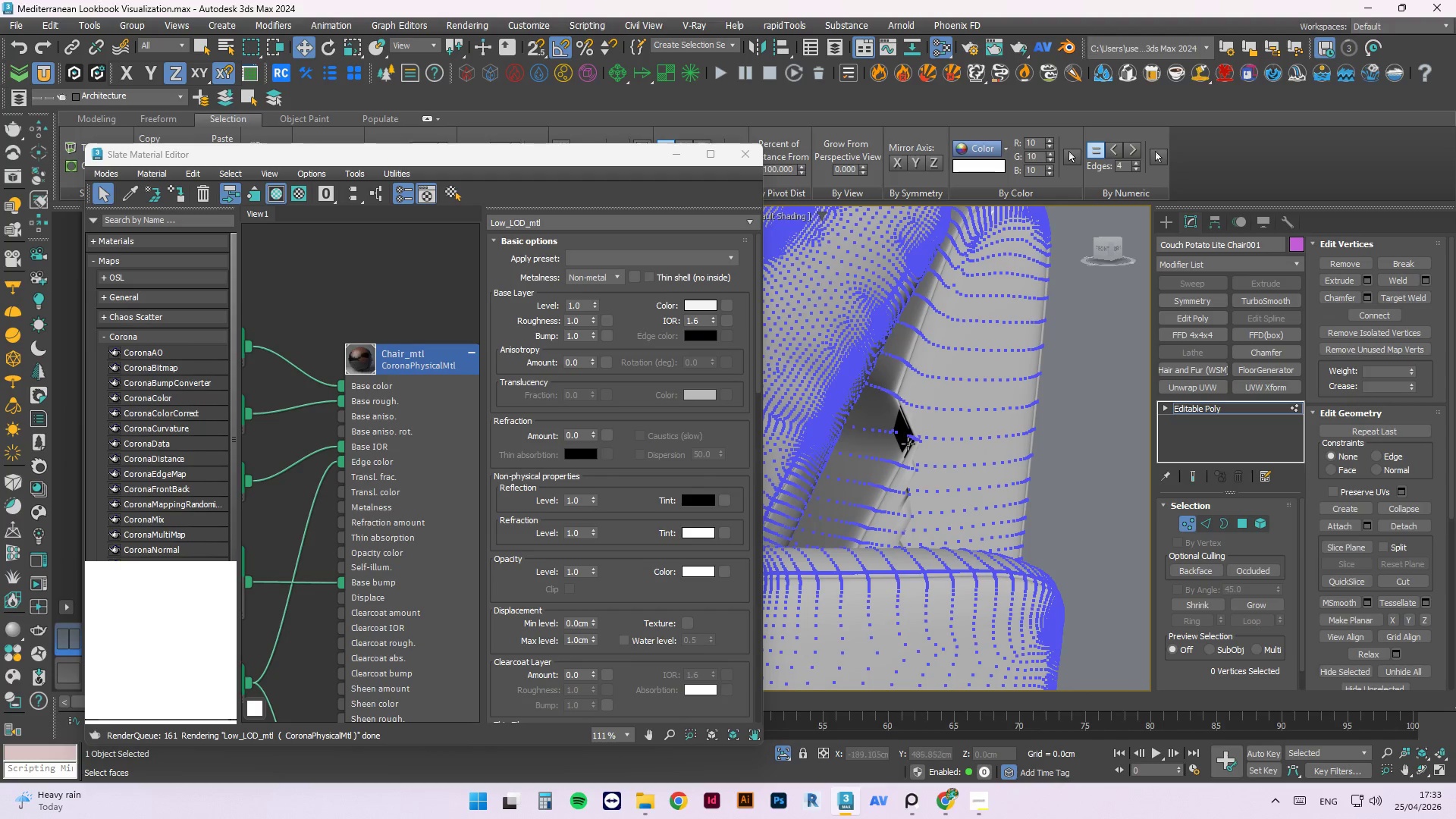 
left_click([915, 438])
 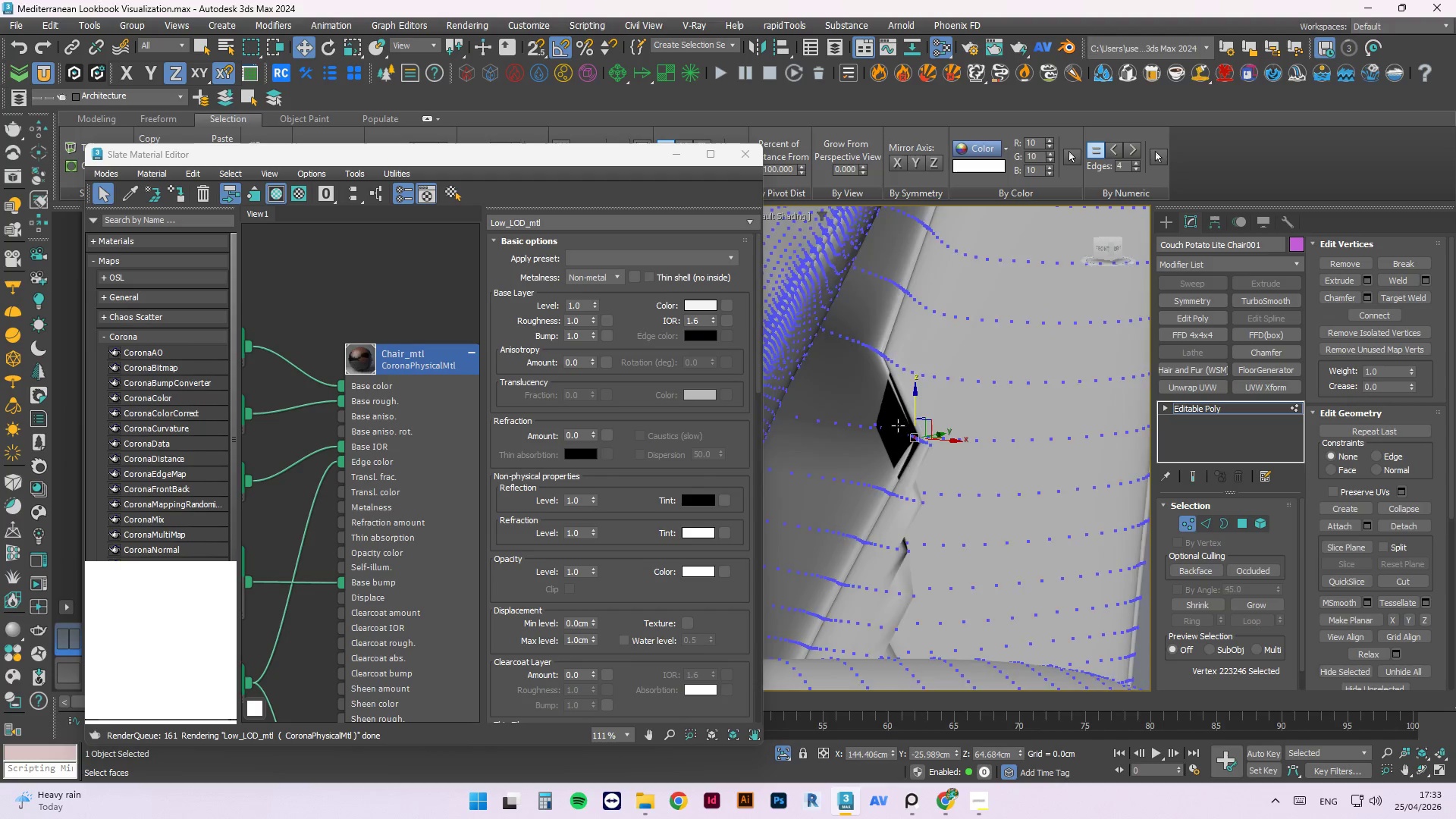 
scroll: coordinate [910, 438], scroll_direction: up, amount: 2.0
 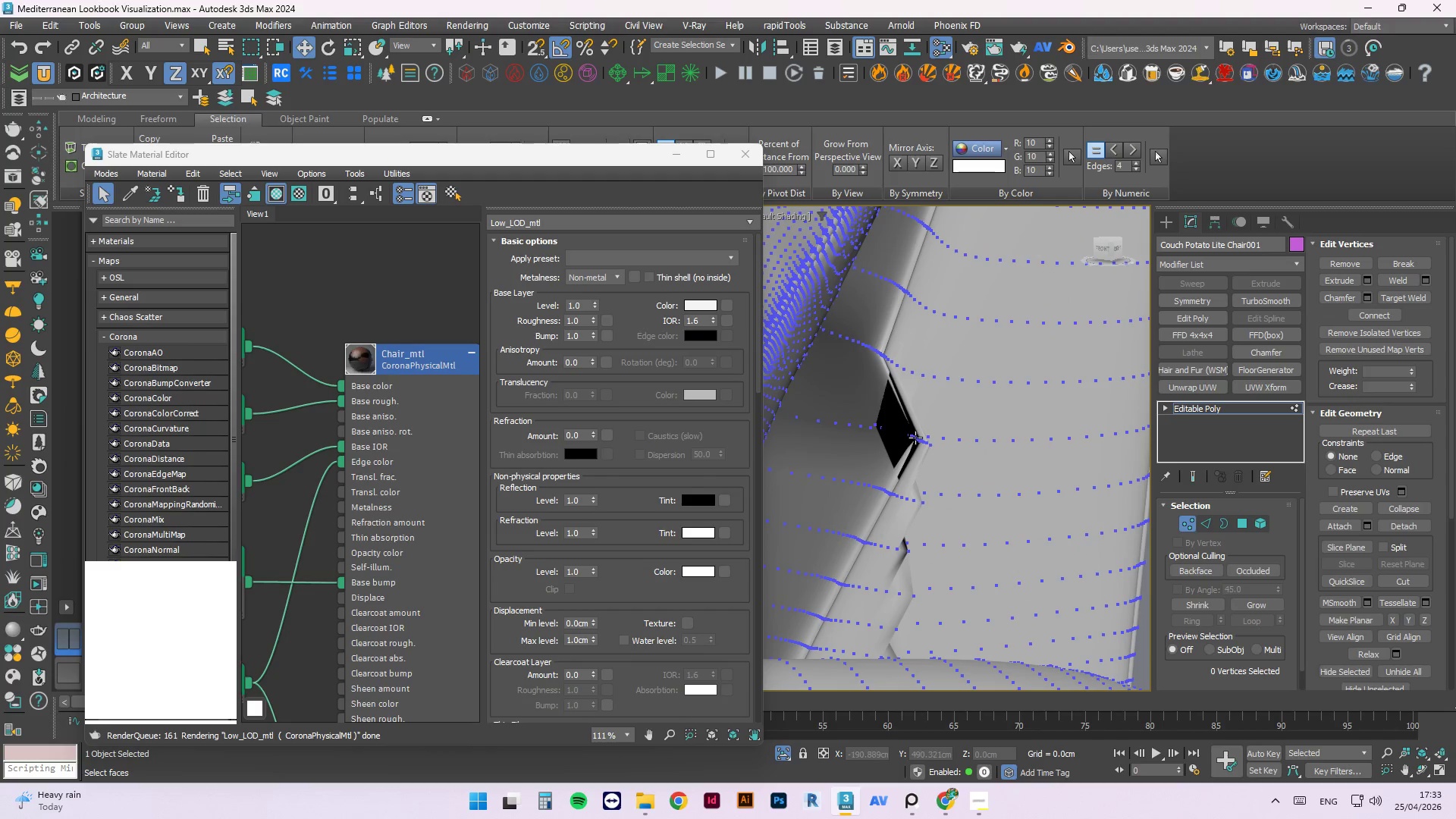 
left_click_drag(start_coordinate=[821, 394], to_coordinate=[1070, 547])
 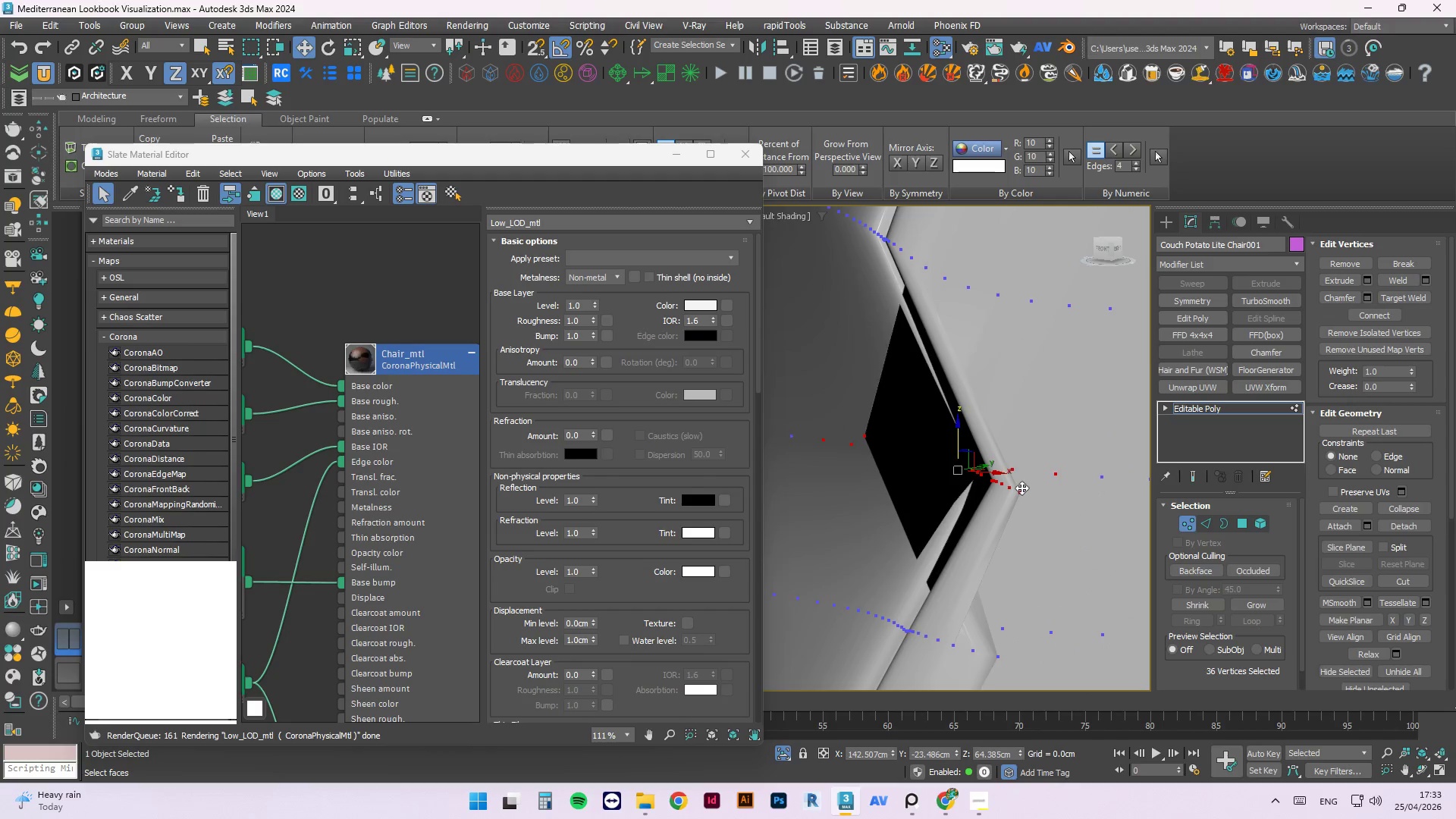 
scroll: coordinate [870, 419], scroll_direction: up, amount: 3.0
 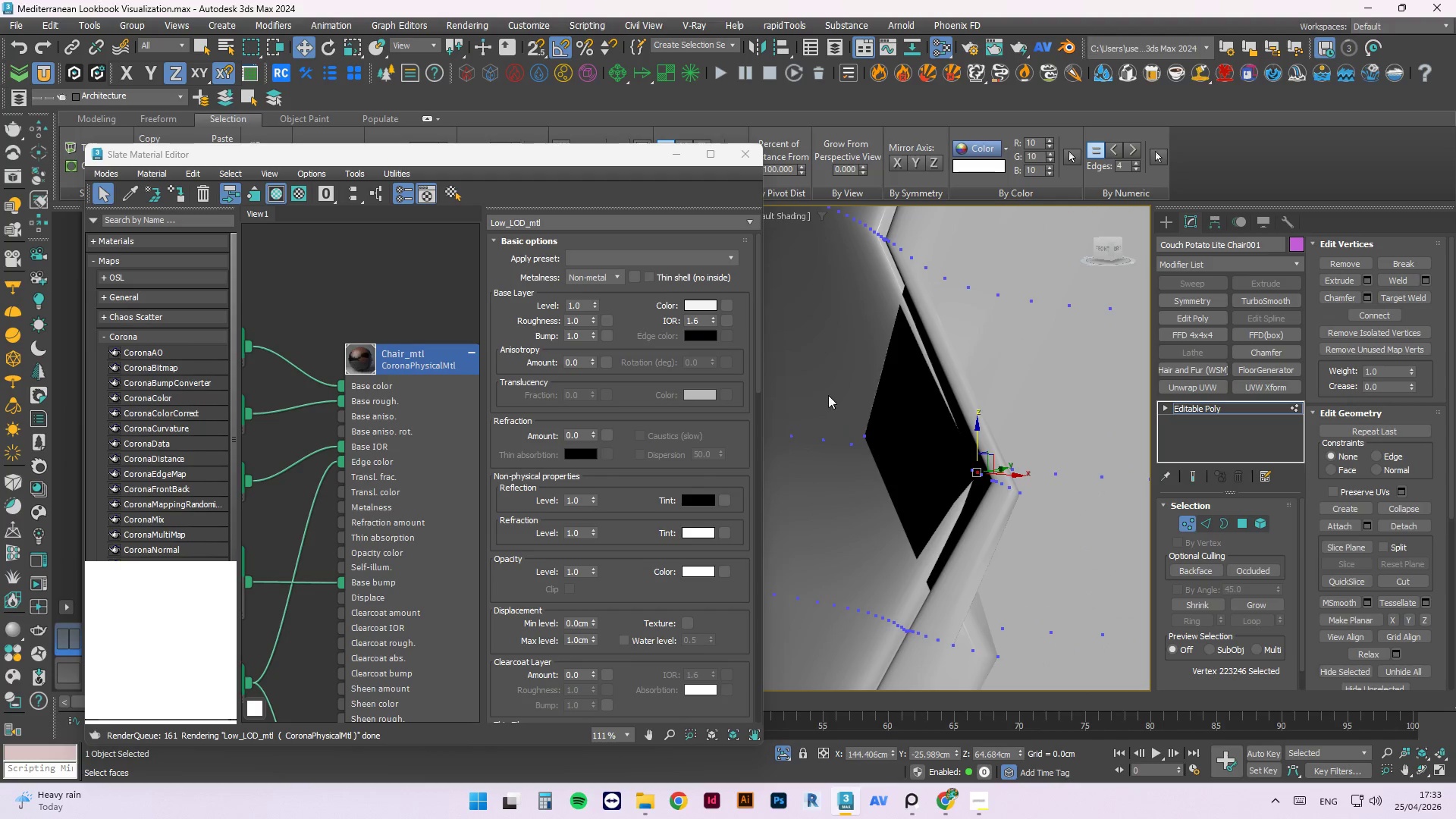 
scroll: coordinate [1021, 488], scroll_direction: down, amount: 2.0
 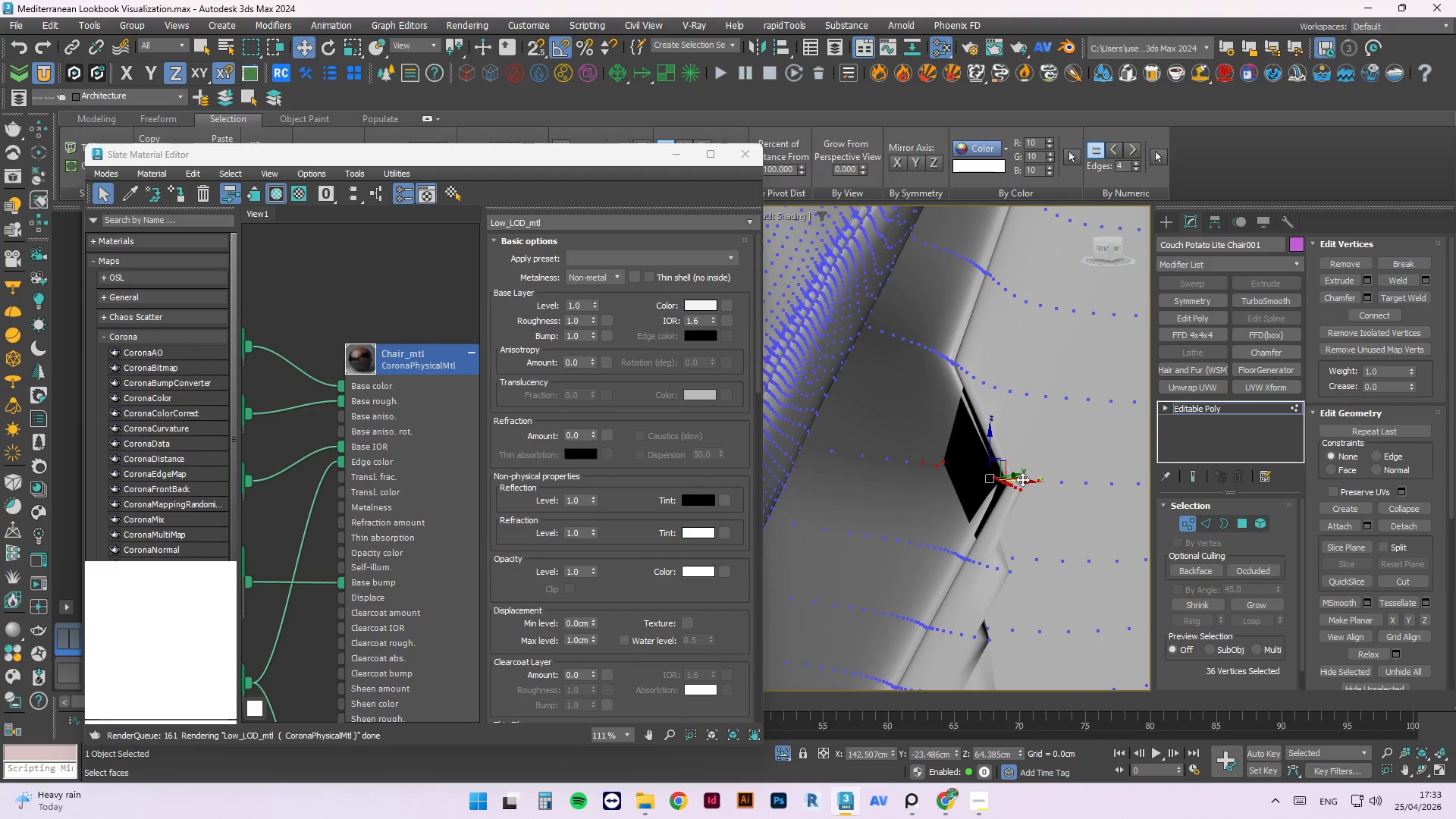 
left_click_drag(start_coordinate=[1026, 479], to_coordinate=[992, 479])
 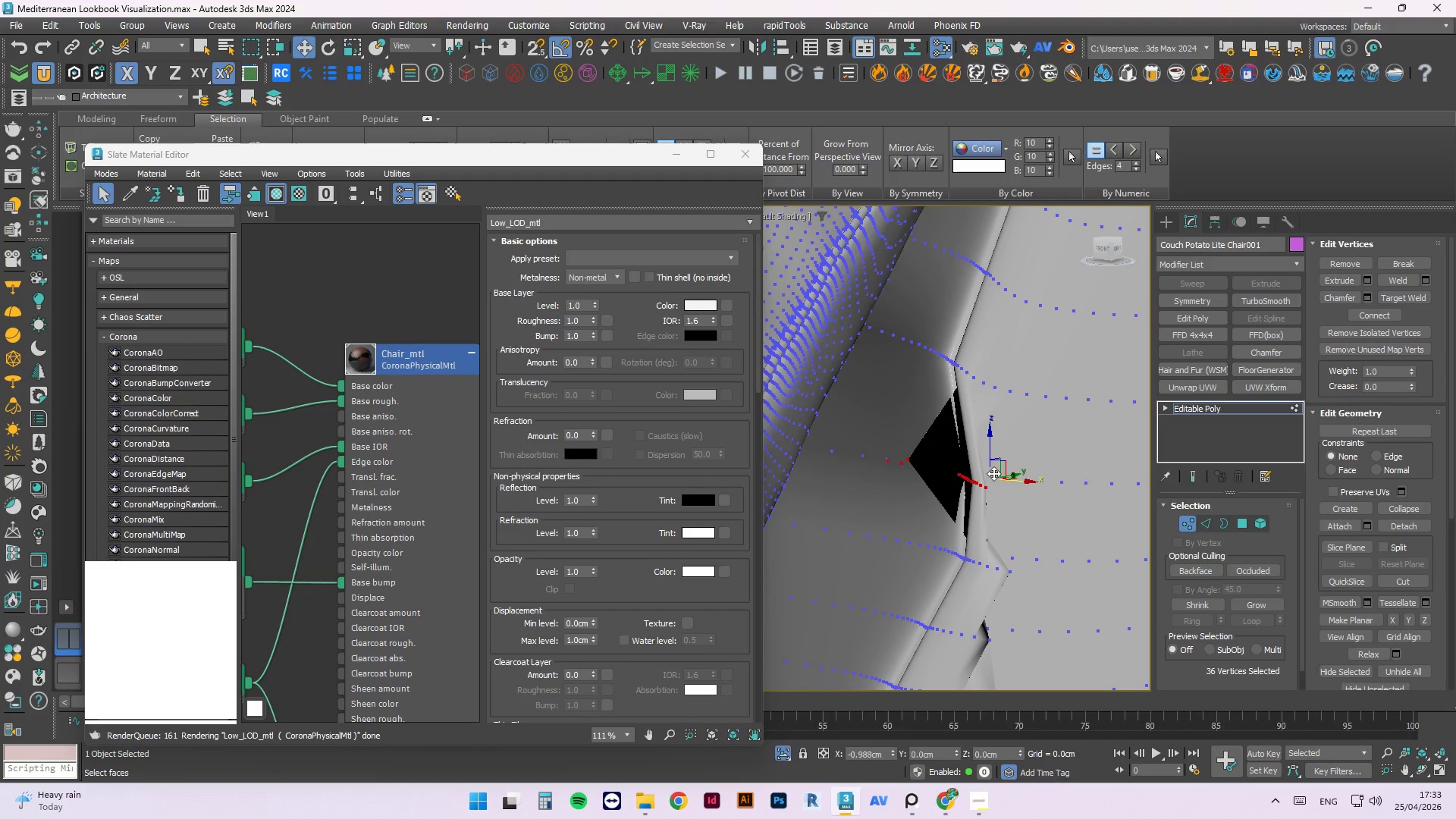 
hold_key(key=AltLeft, duration=2.2)
 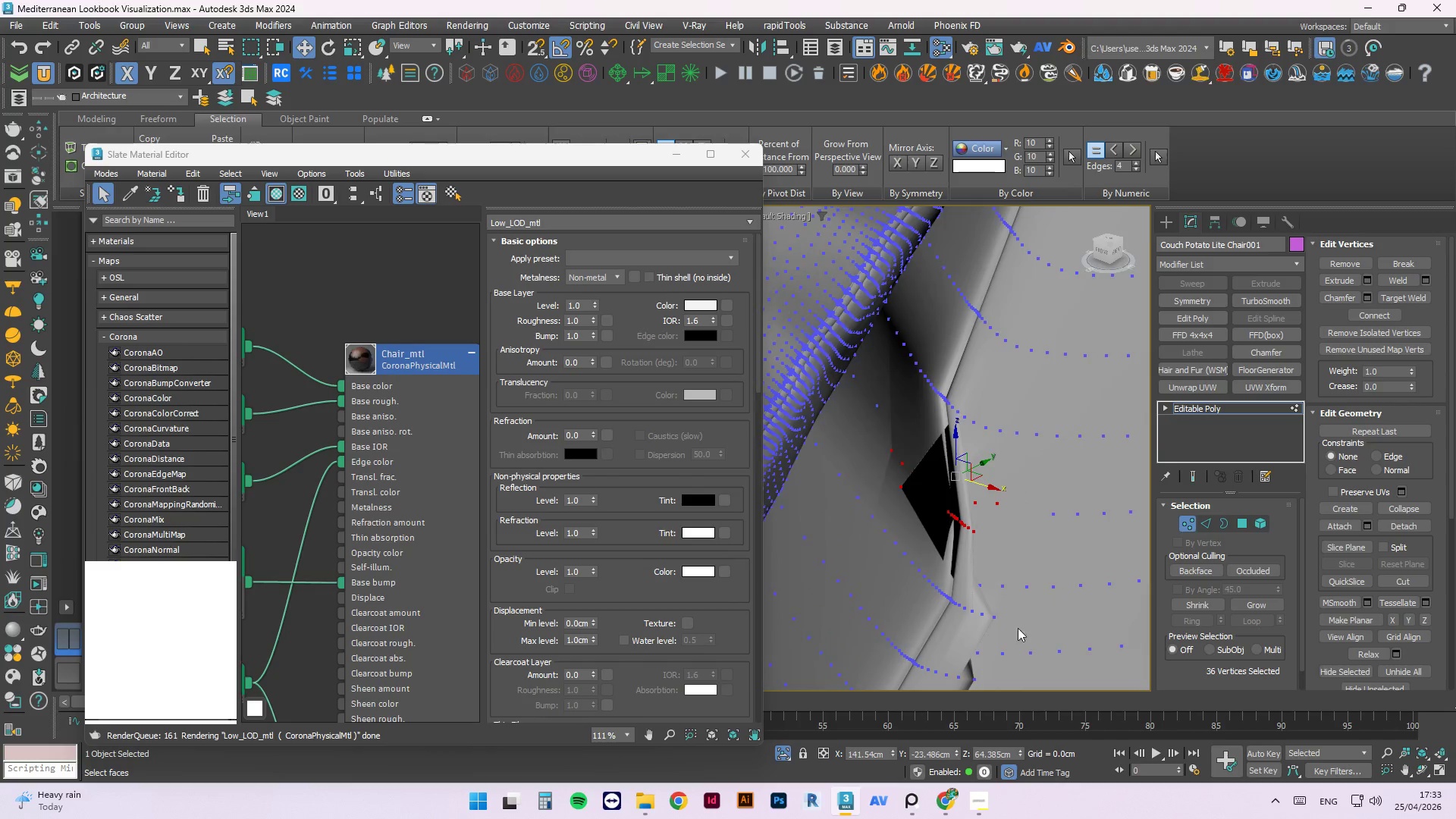 
left_click([943, 582])
 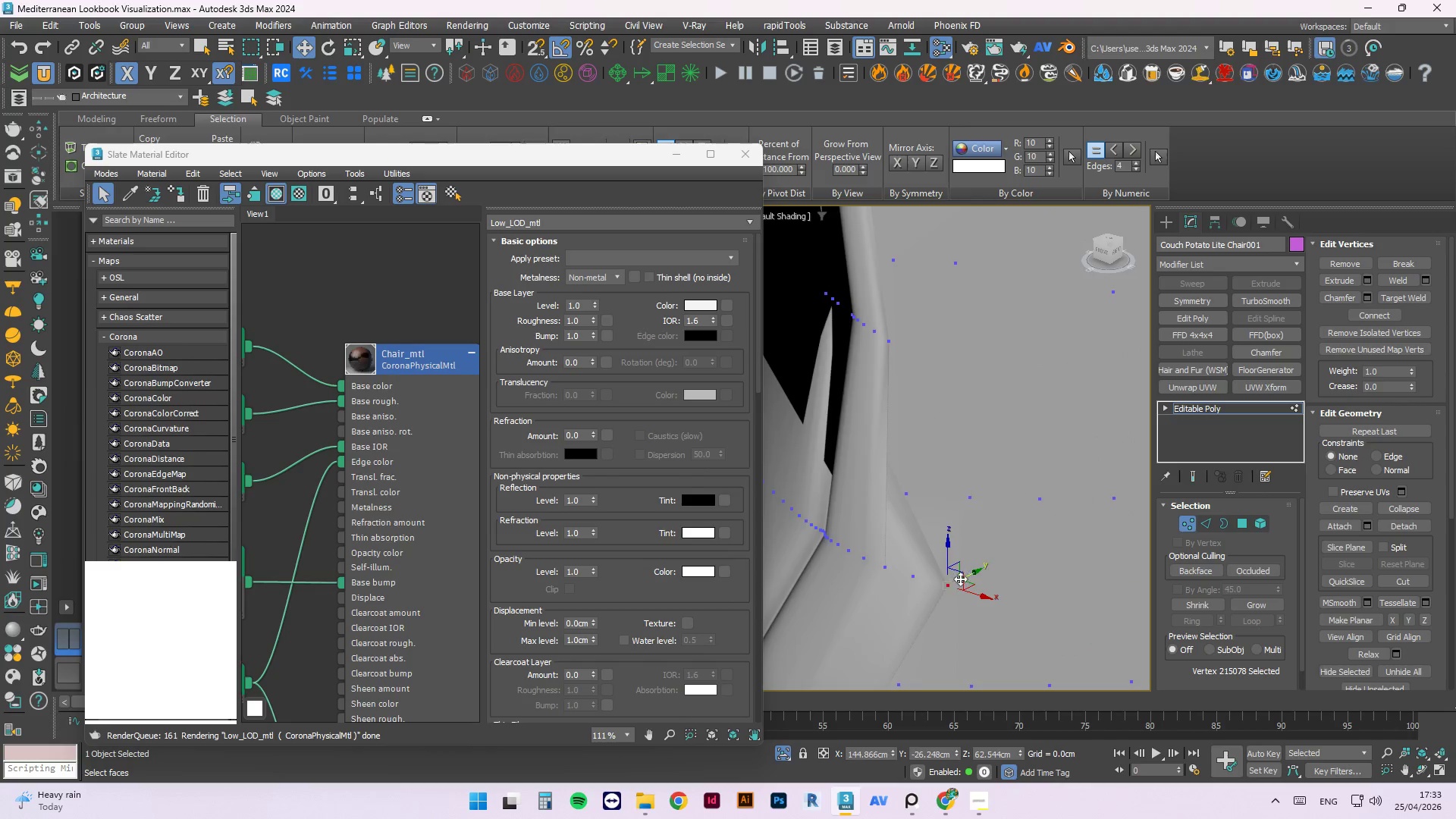 
scroll: coordinate [1020, 638], scroll_direction: up, amount: 3.0
 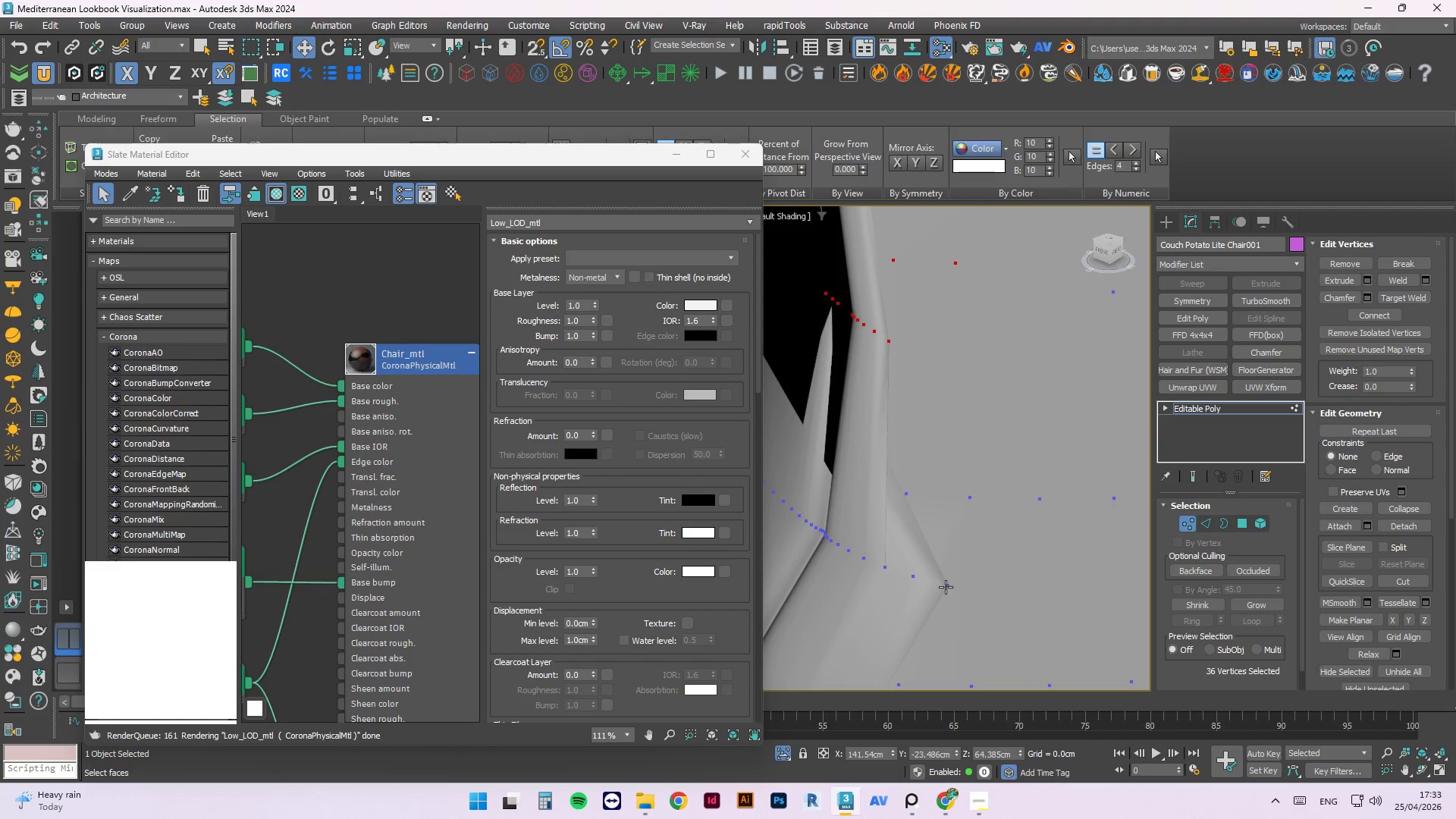 
left_click_drag(start_coordinate=[981, 567], to_coordinate=[971, 563])
 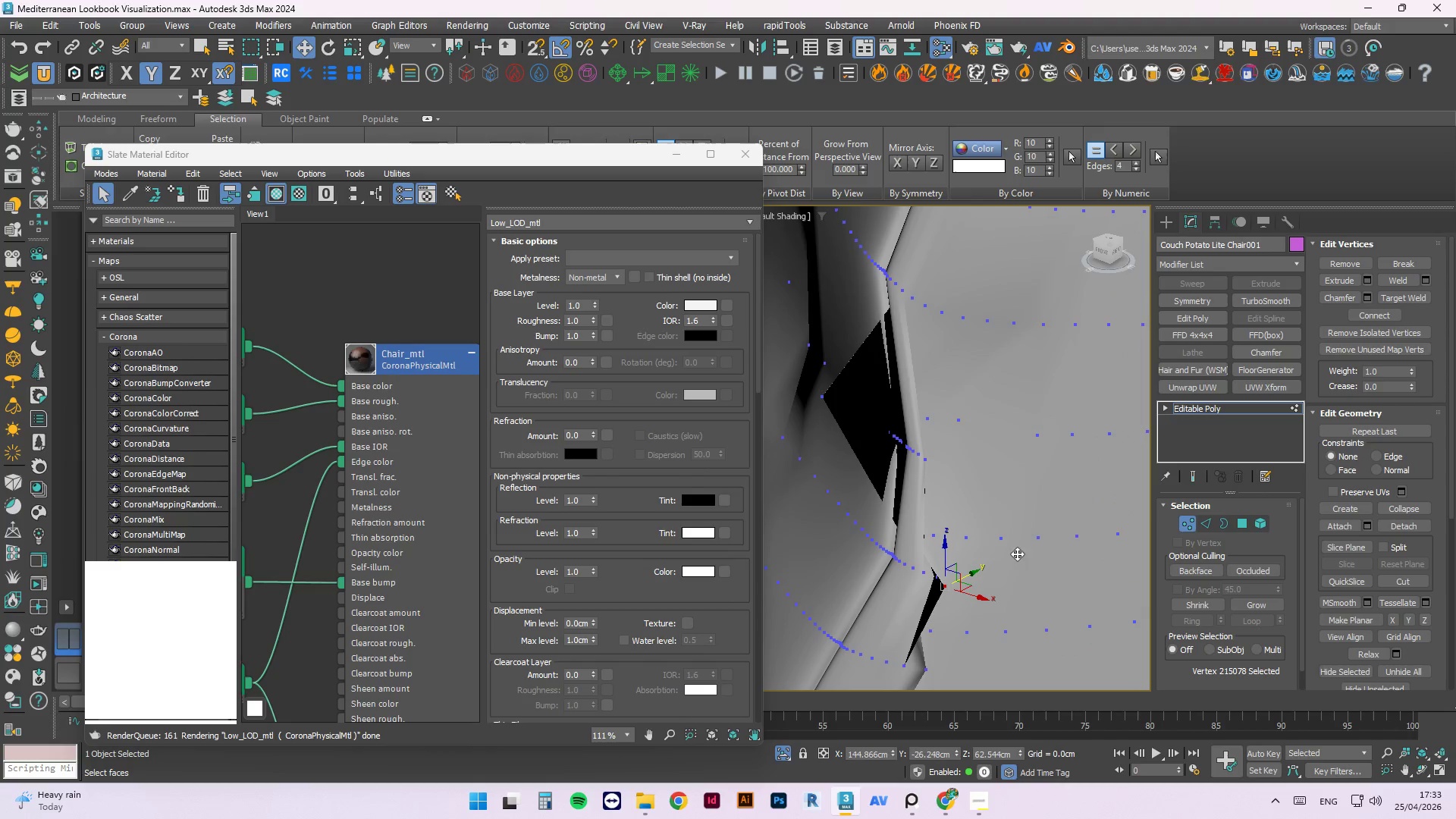 
scroll: coordinate [962, 578], scroll_direction: down, amount: 2.0
 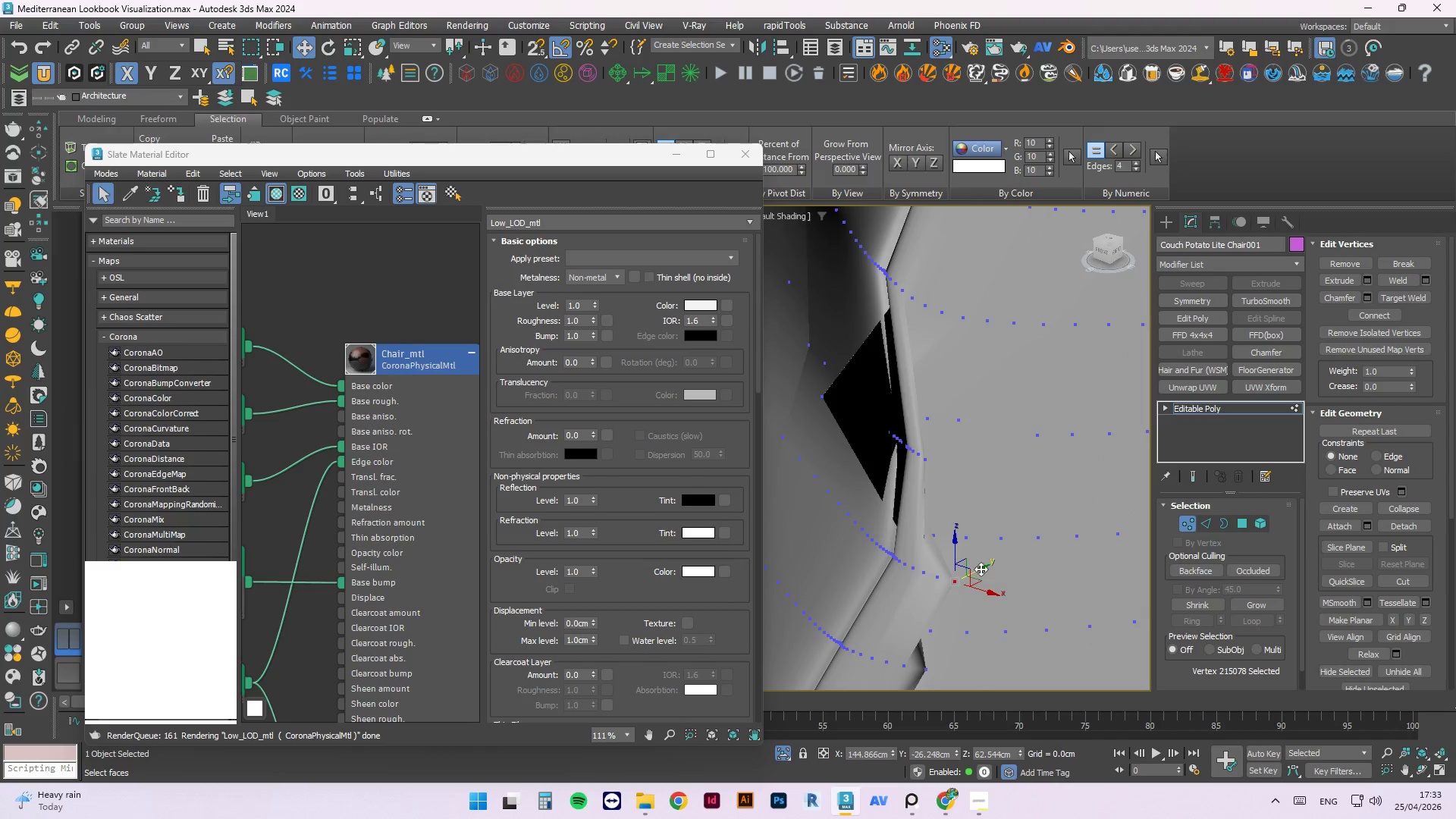 
key(Control+ControlLeft)
 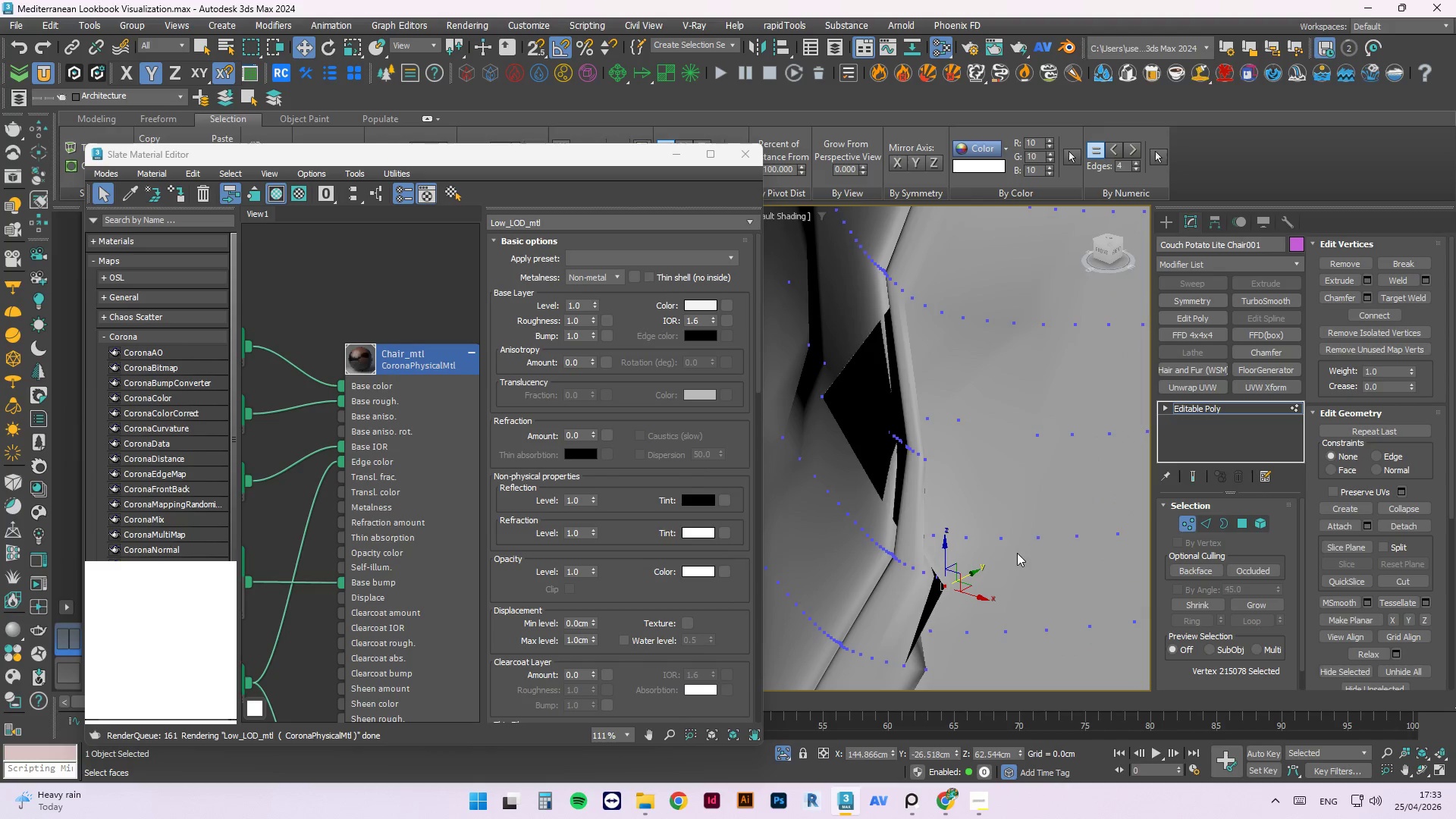 
key(Control+Z)
 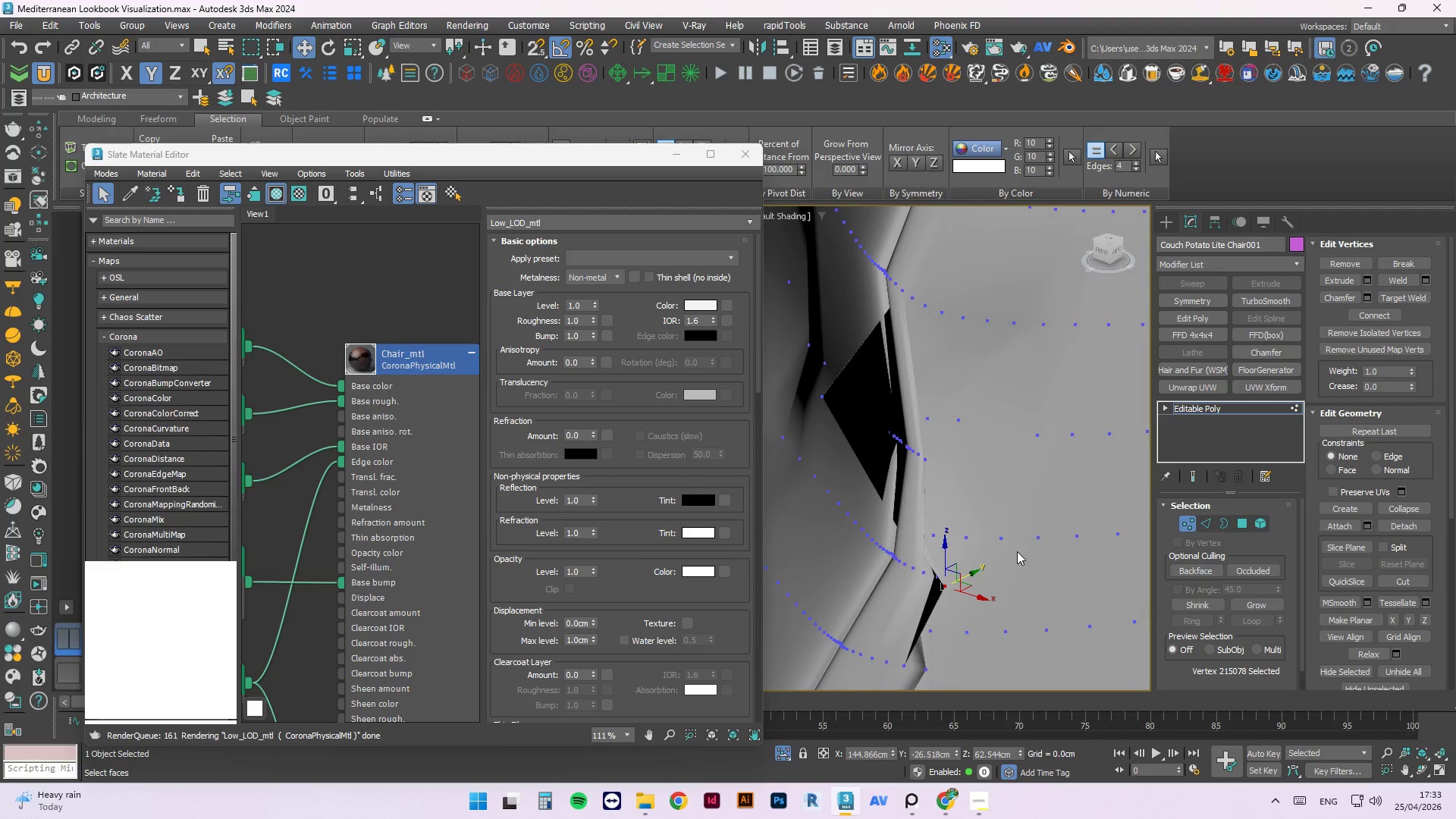 
key(Control+ControlLeft)
 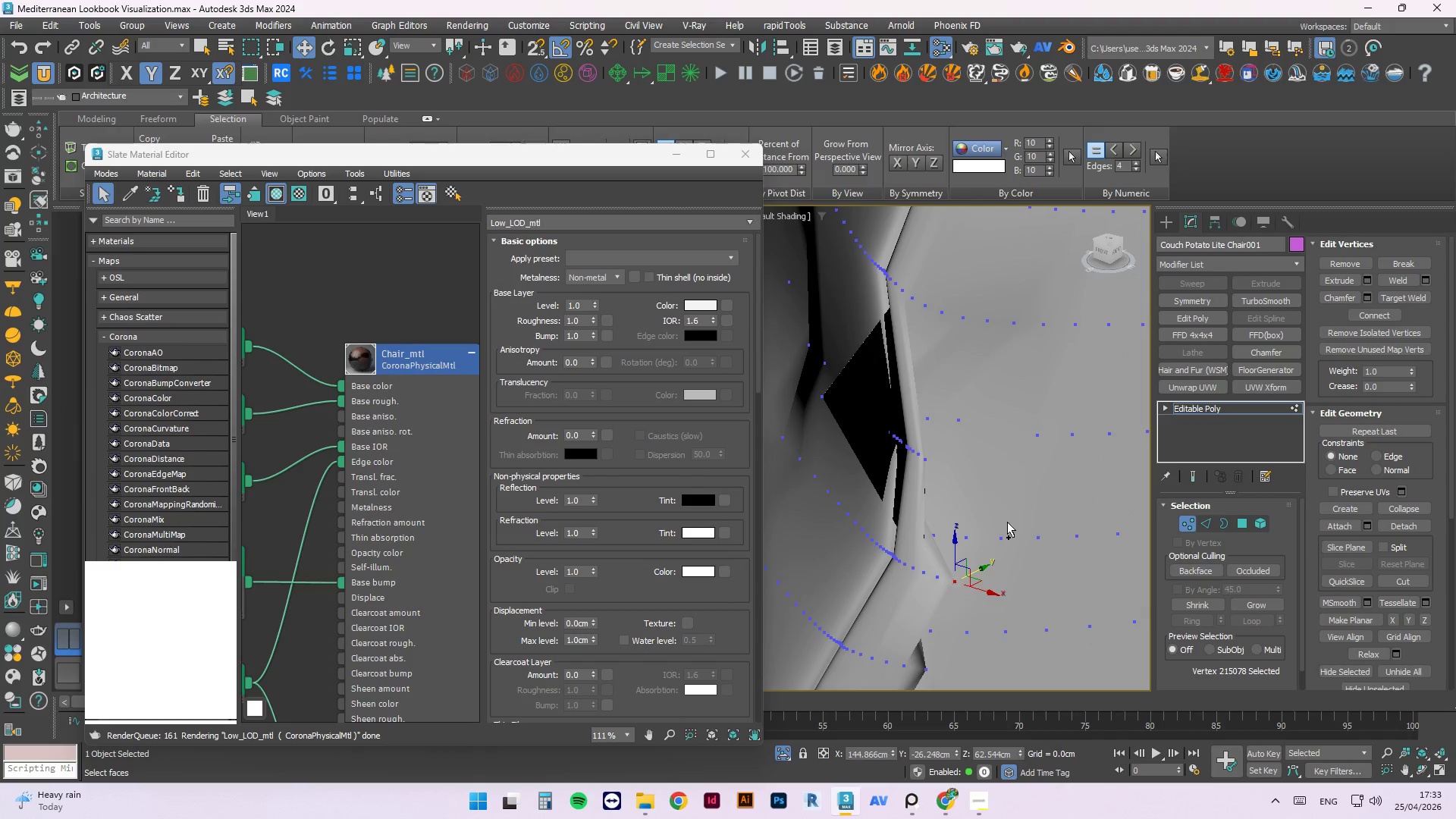 
key(Control+Z)
 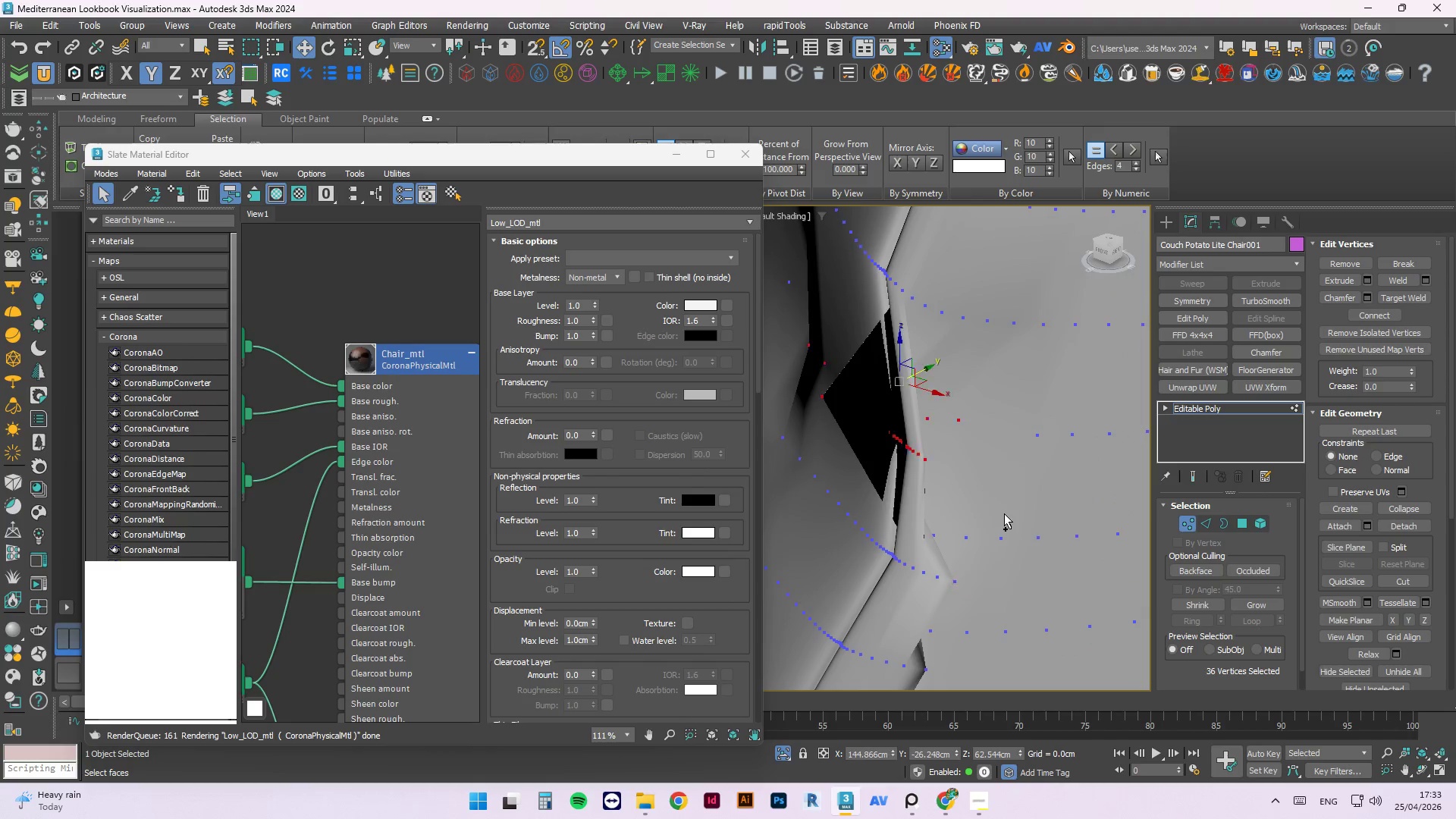 
key(Control+ControlLeft)
 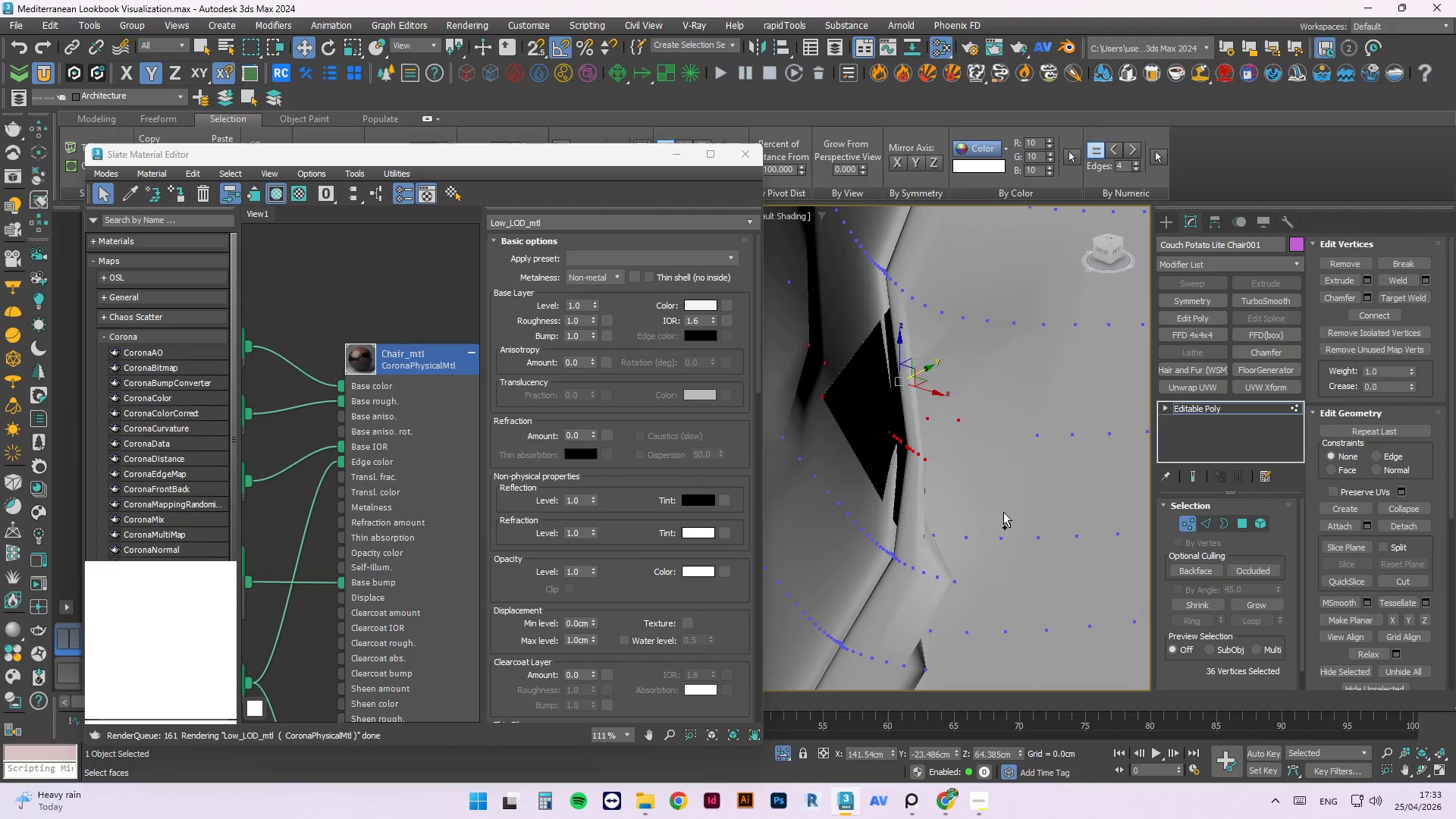 
key(Control+Z)
 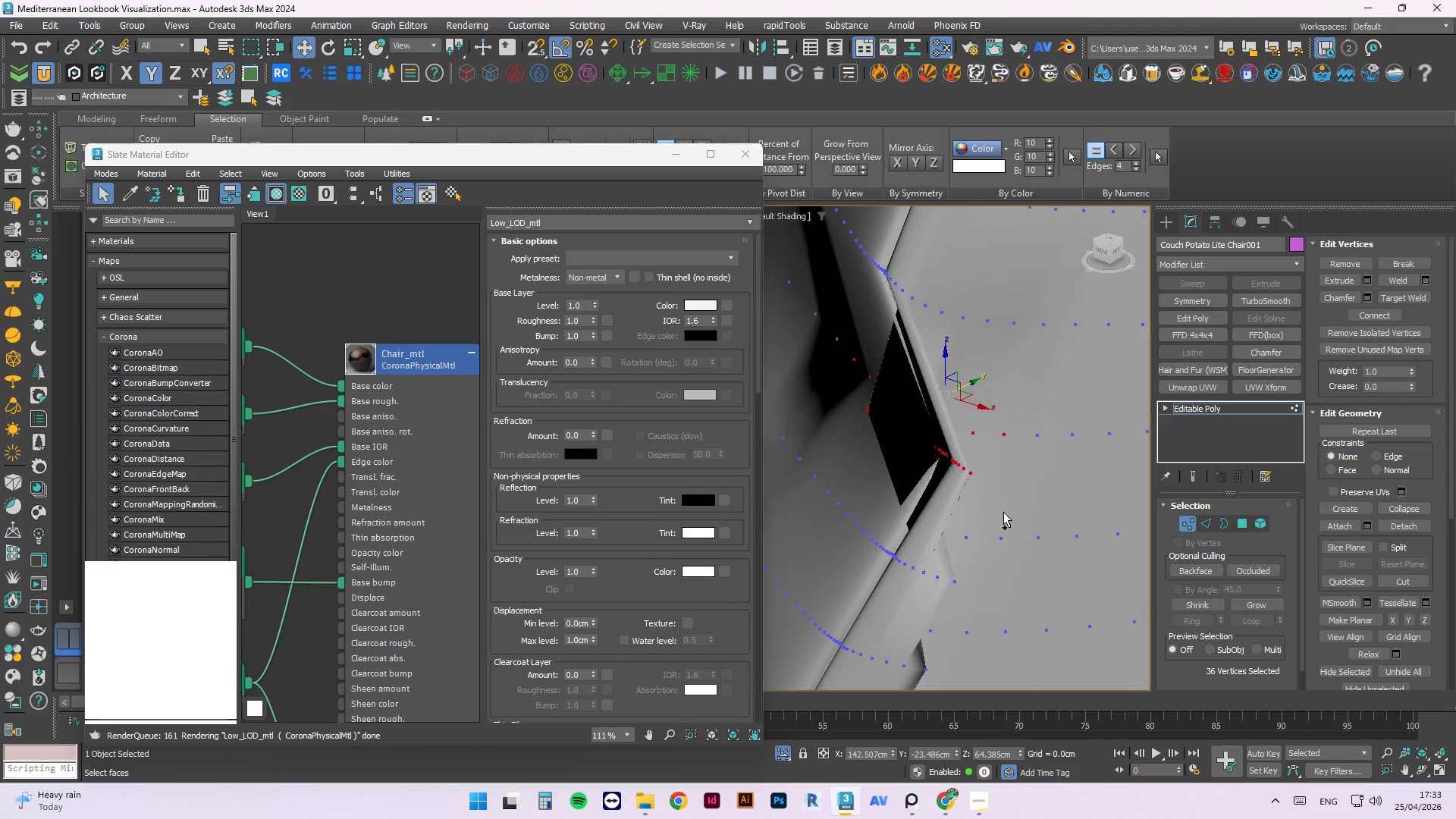 
scroll: coordinate [1030, 496], scroll_direction: down, amount: 10.0
 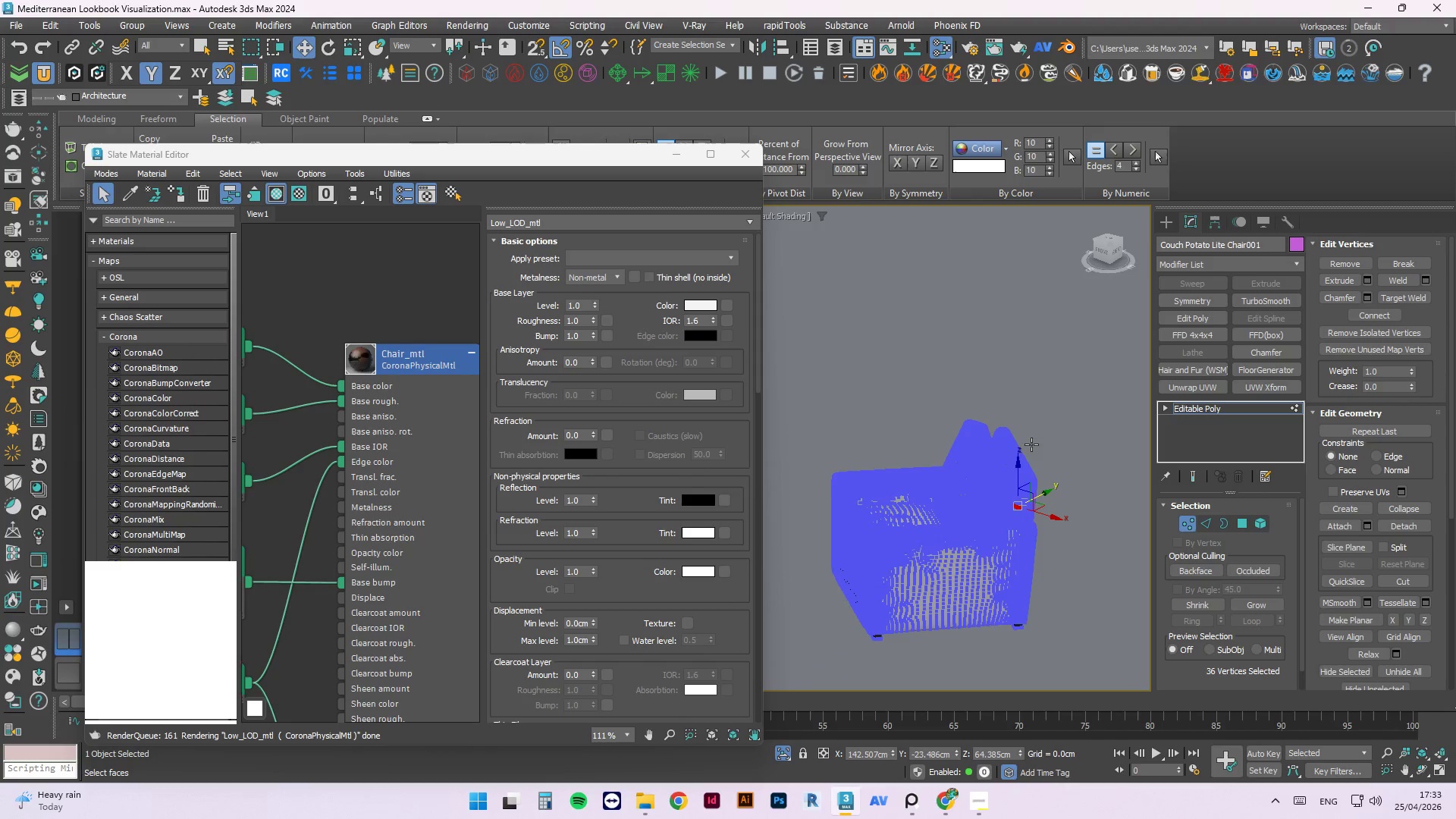 
left_click([1041, 390])
 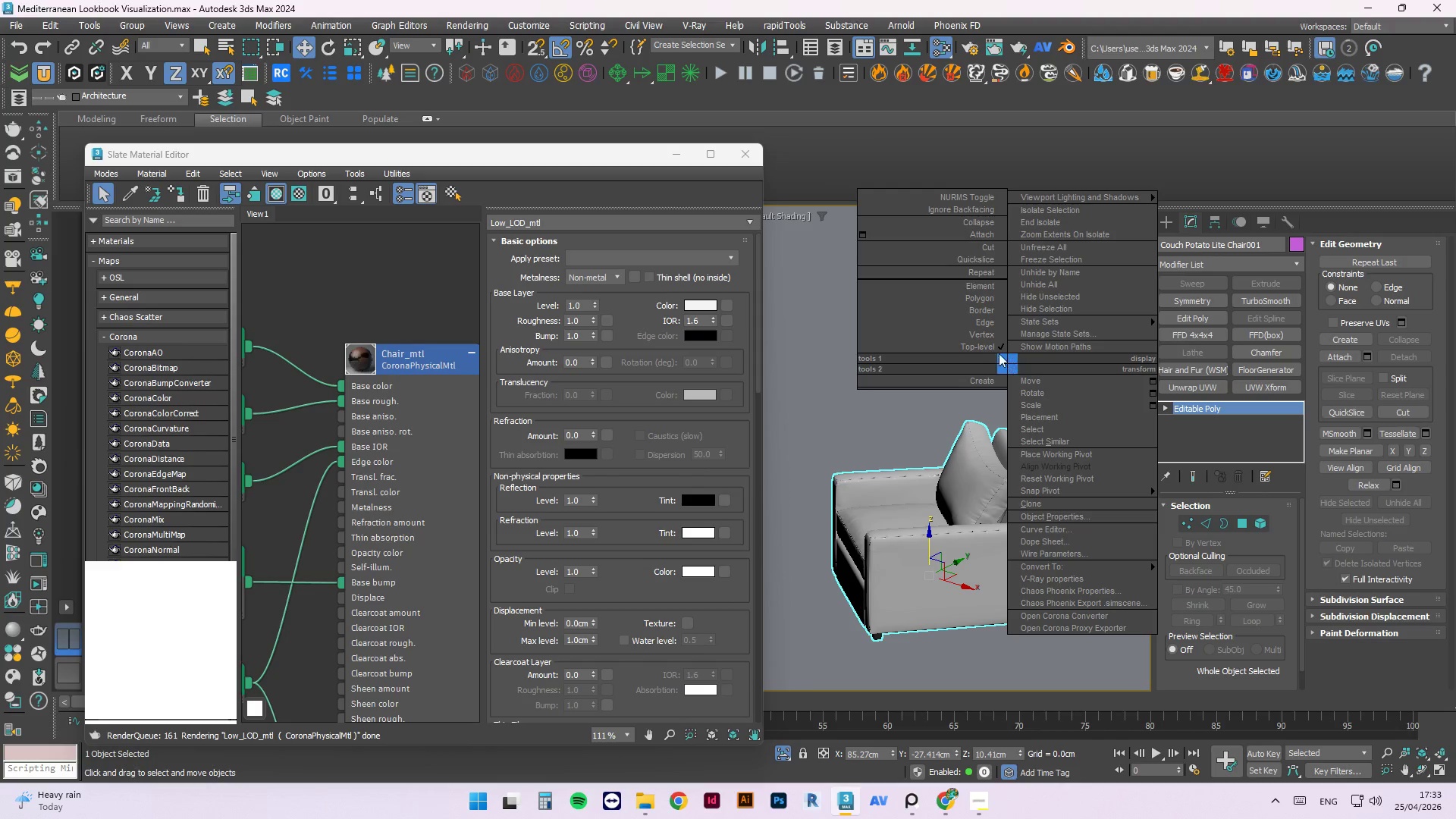 
double_click([993, 364])
 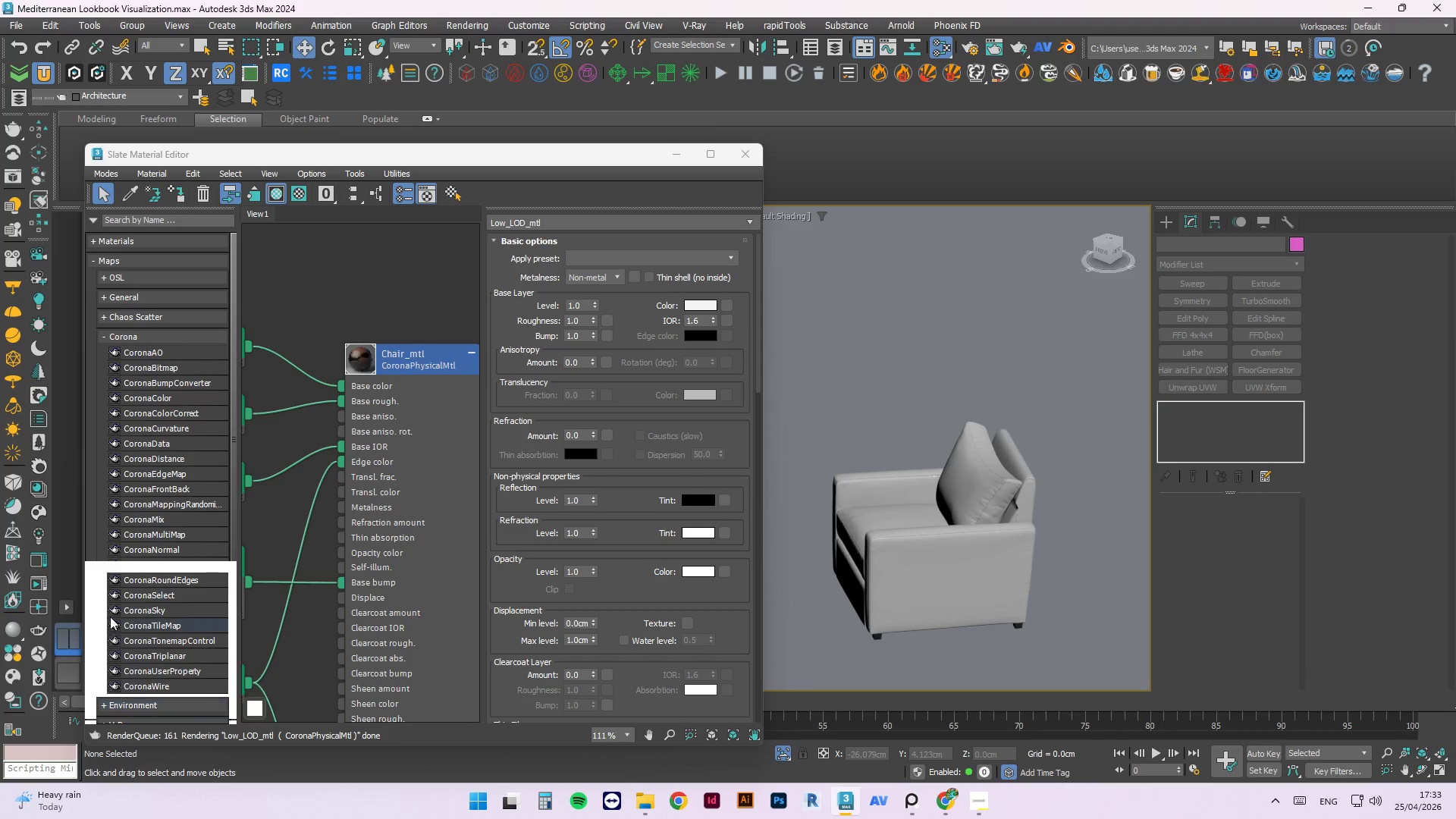 
key(Escape)
 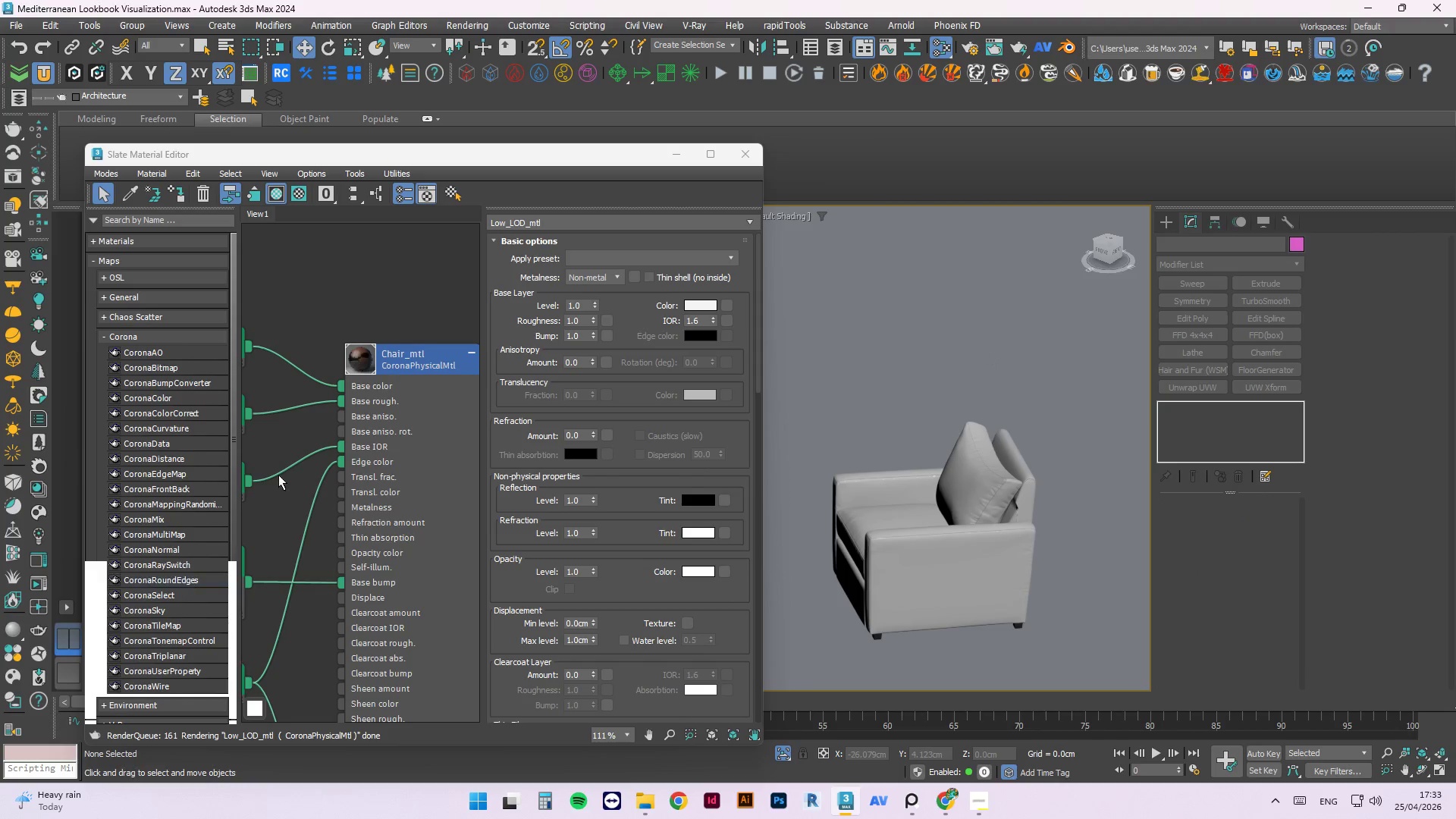 
key(Escape)
 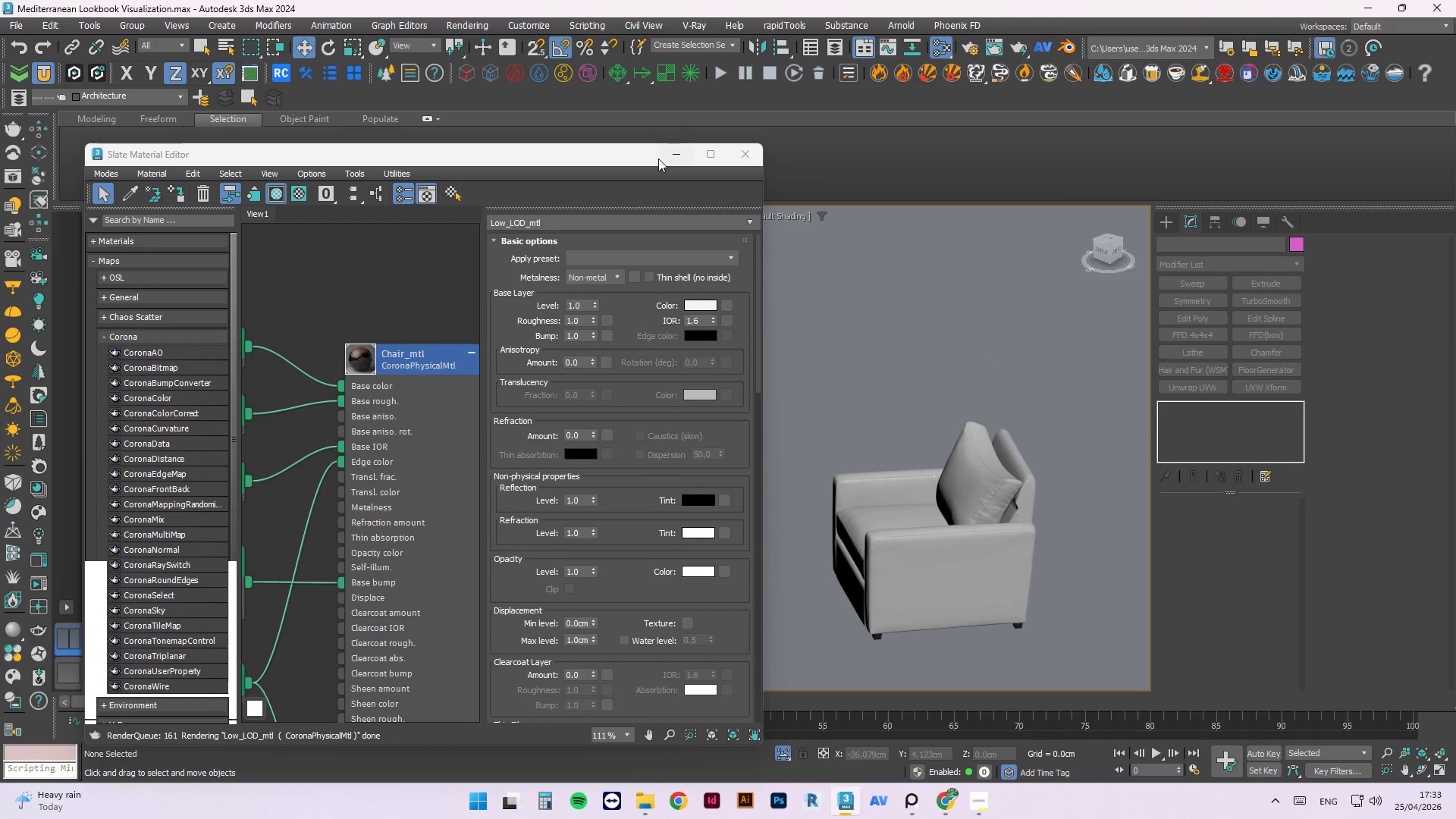 
left_click([677, 150])
 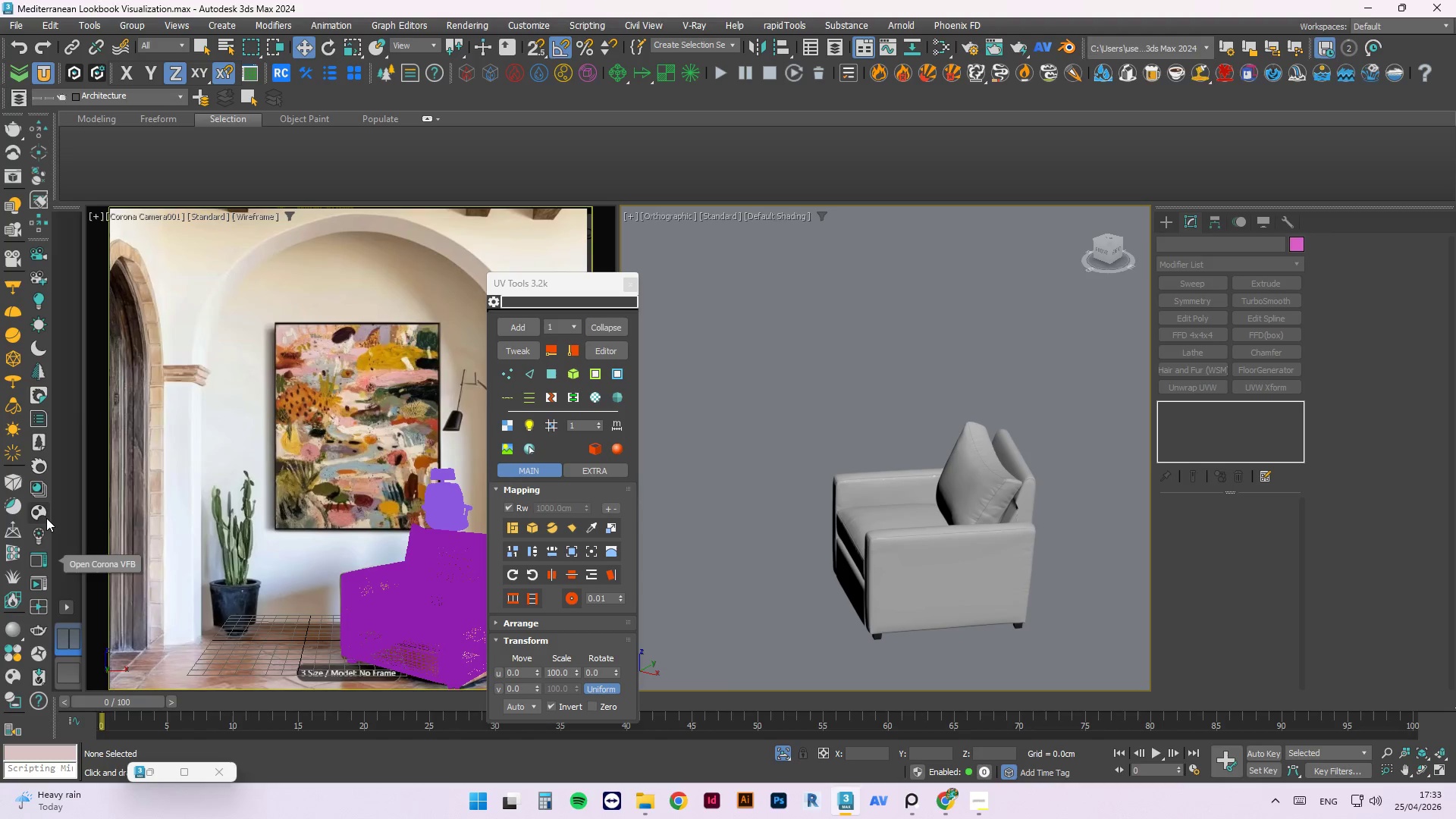 
wait(32.94)
 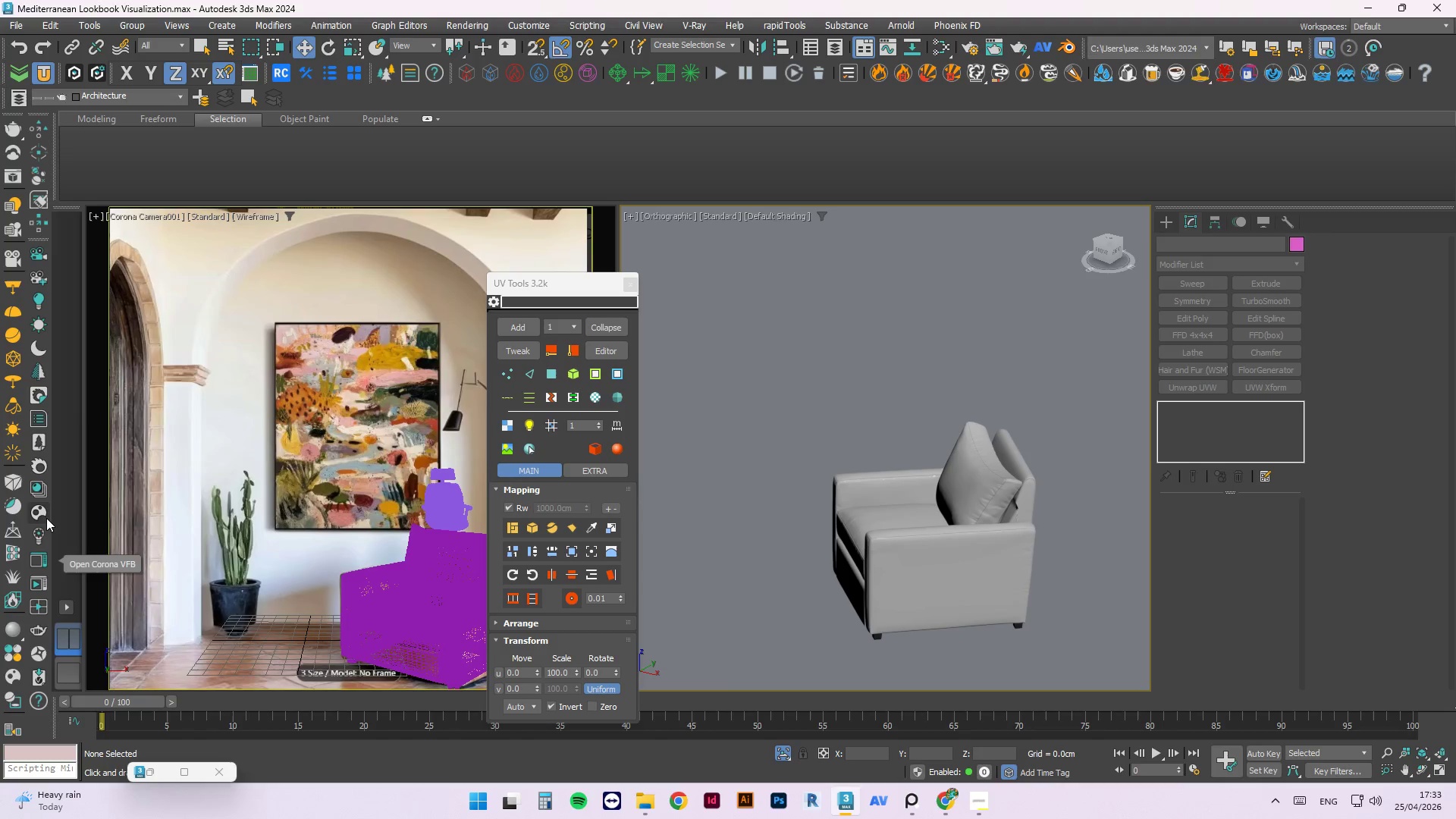 
left_click([648, 792])
 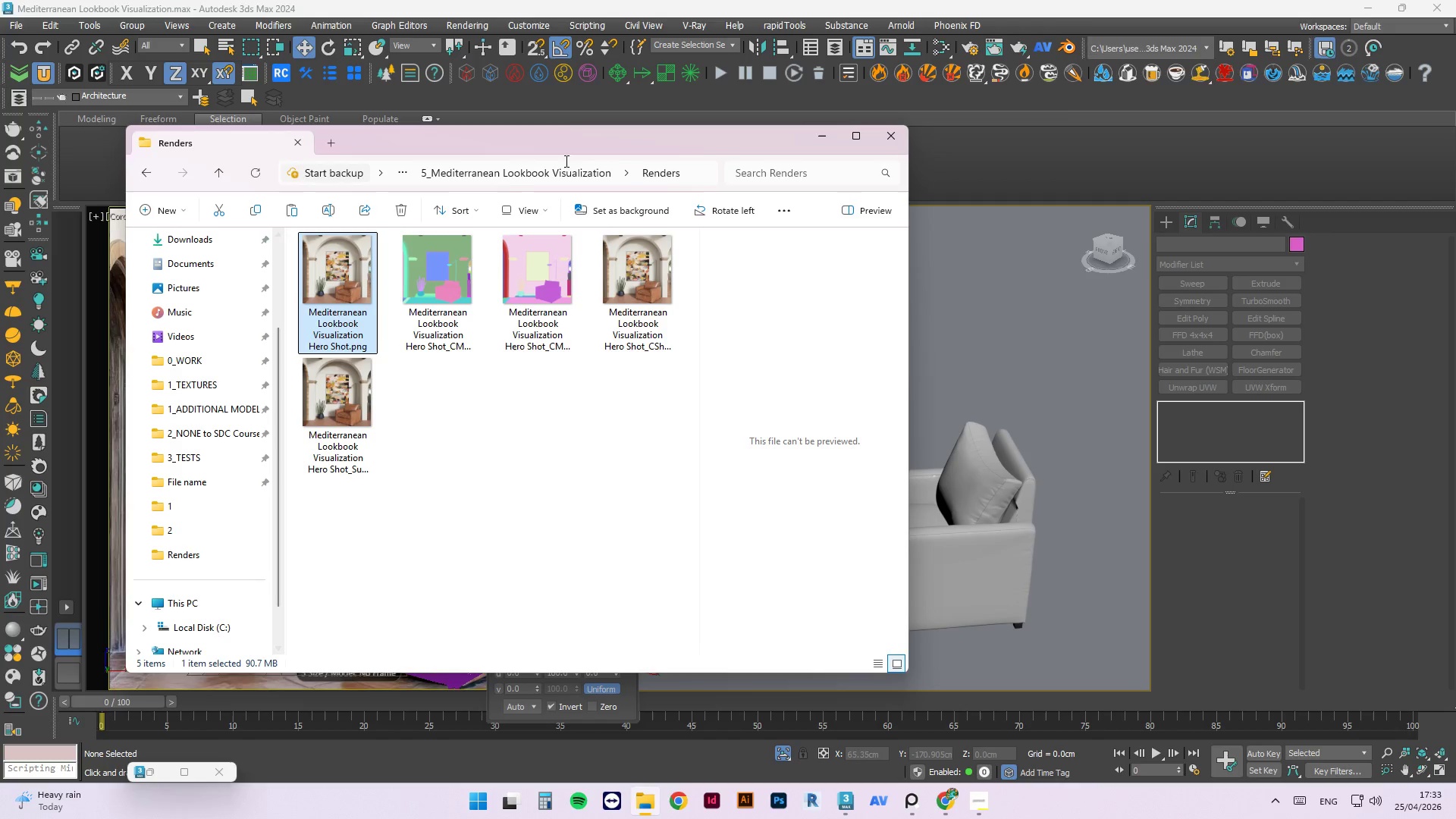 
left_click([497, 171])
 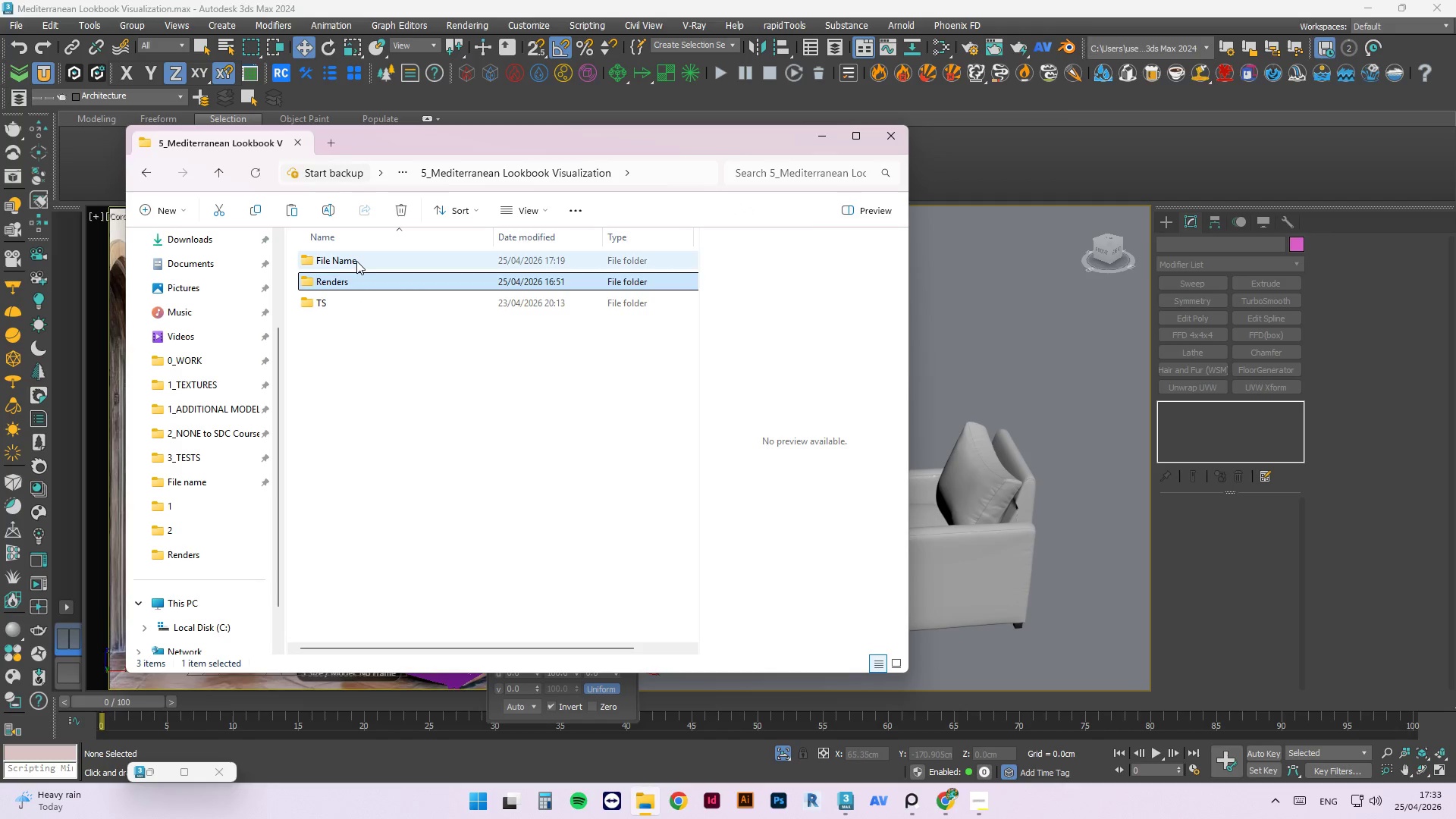 
double_click([356, 261])
 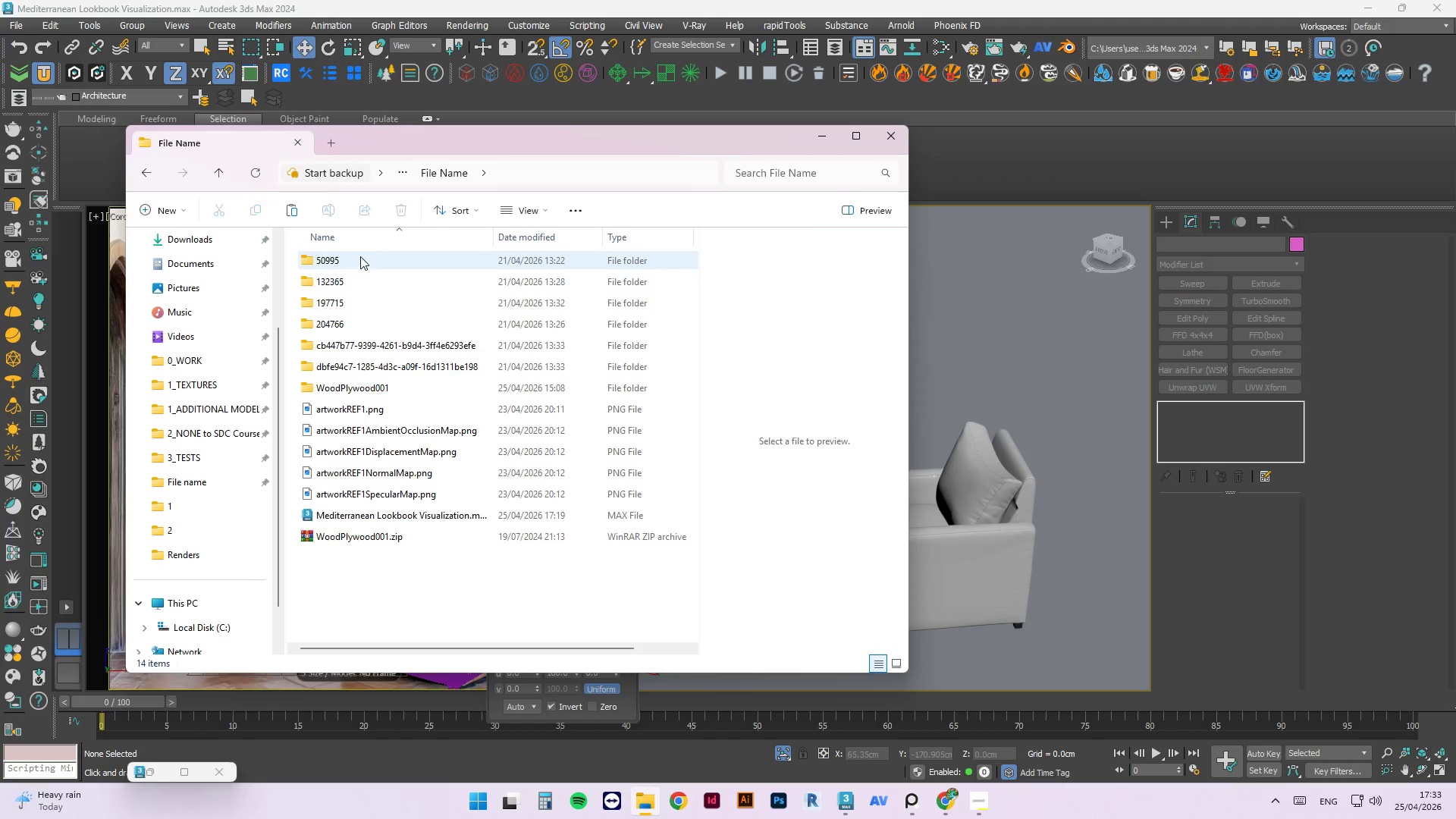 
double_click([360, 256])
 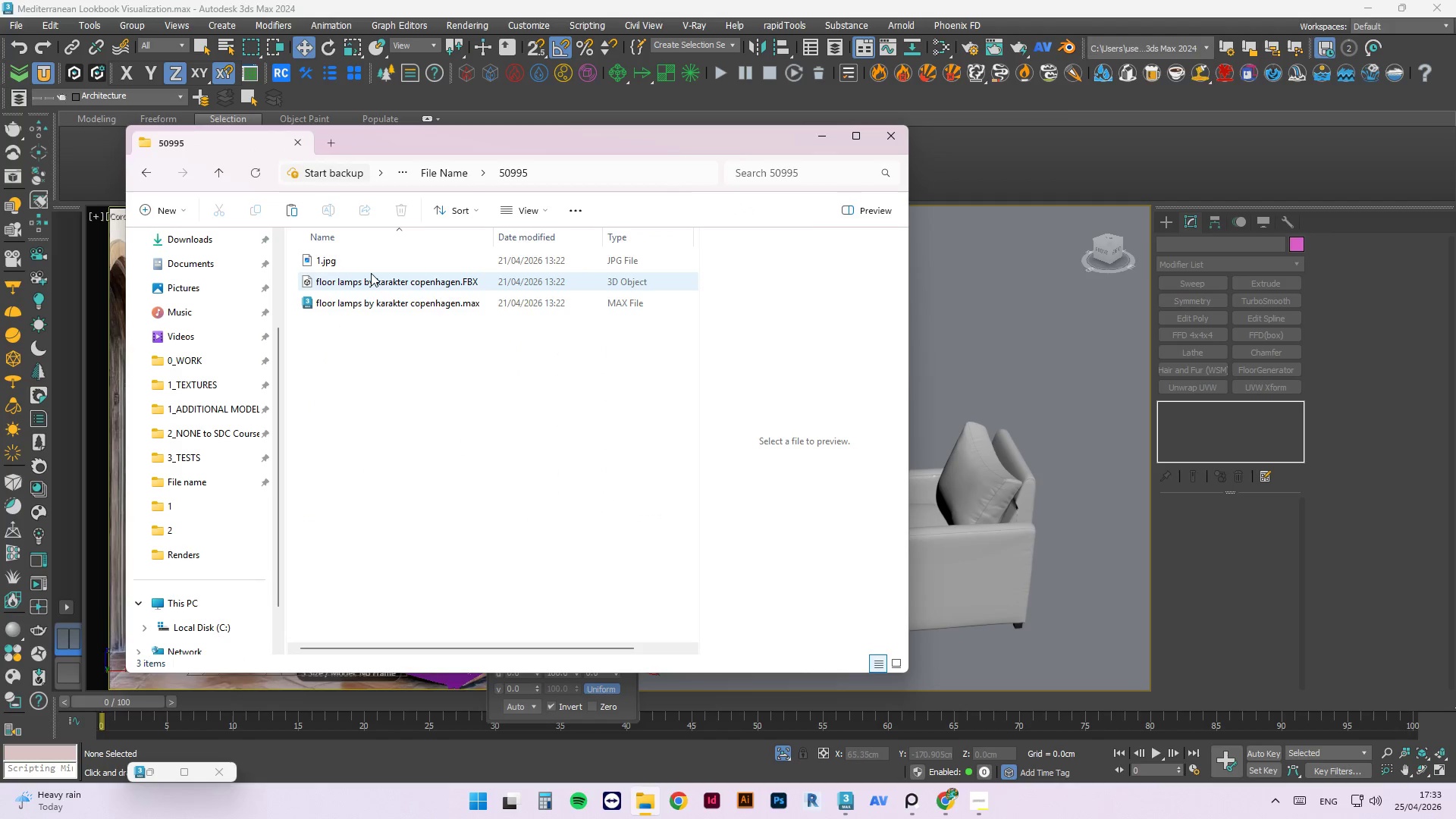 
left_click([373, 276])
 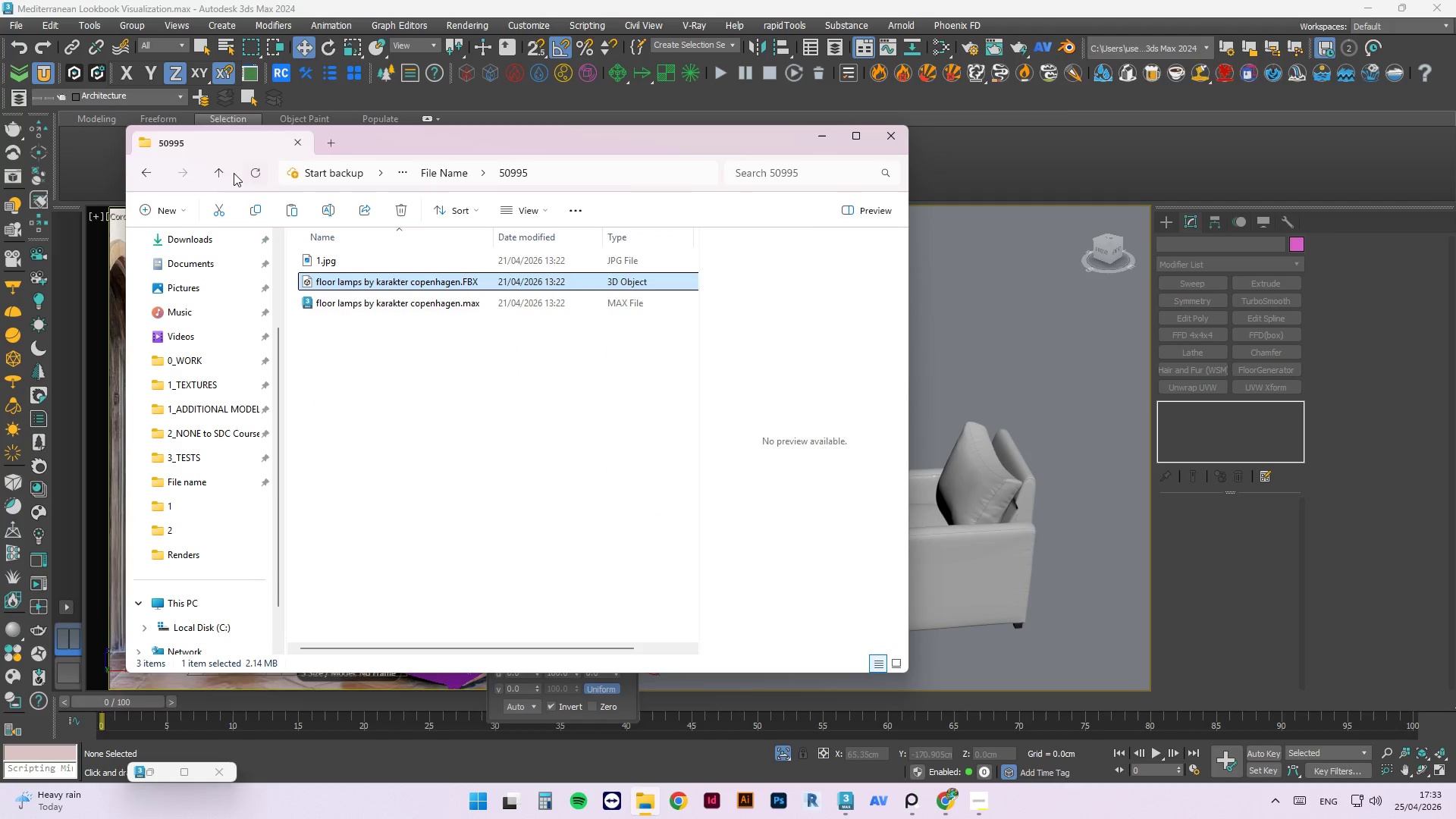 
left_click([219, 173])
 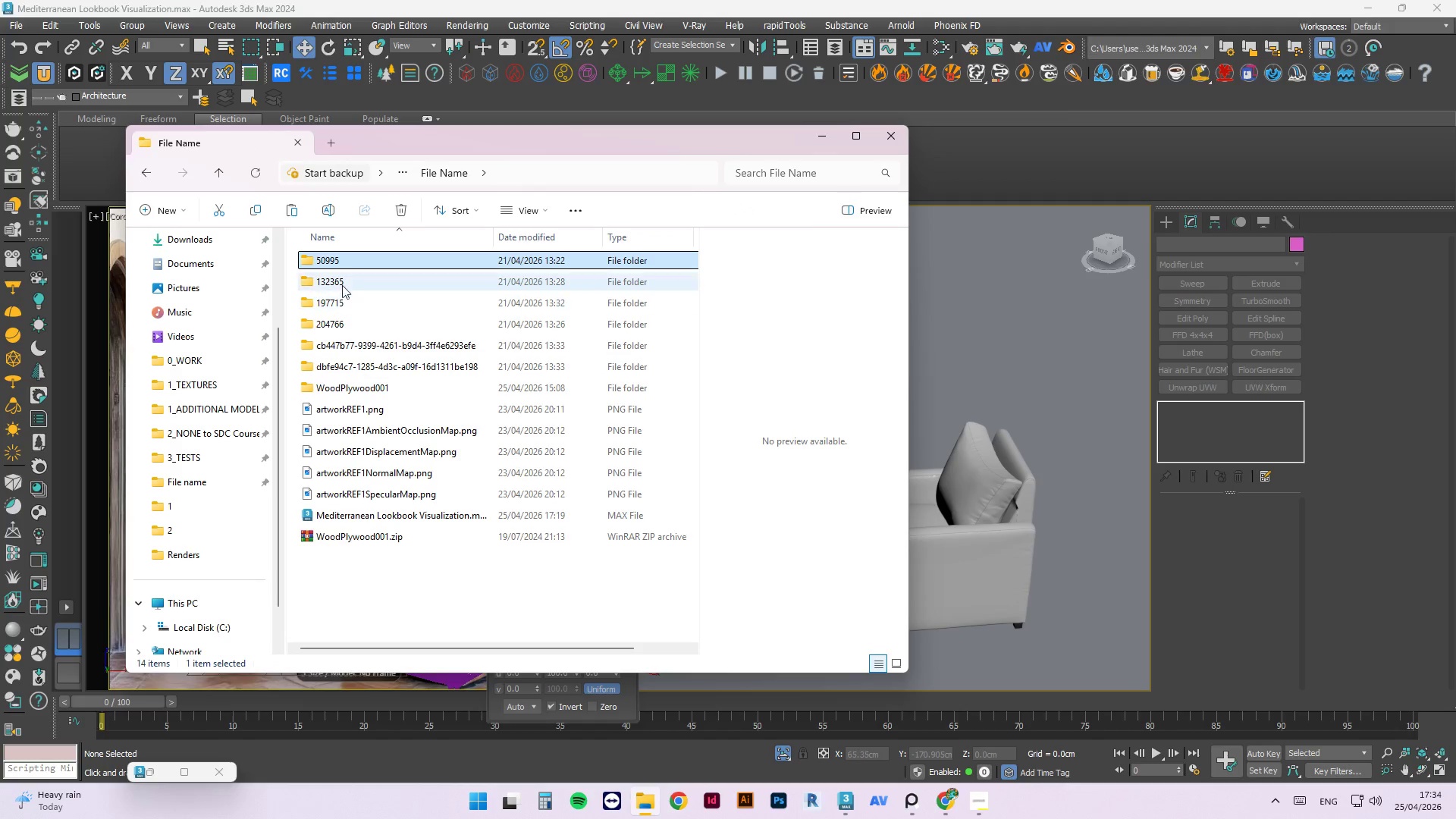 
double_click([342, 281])
 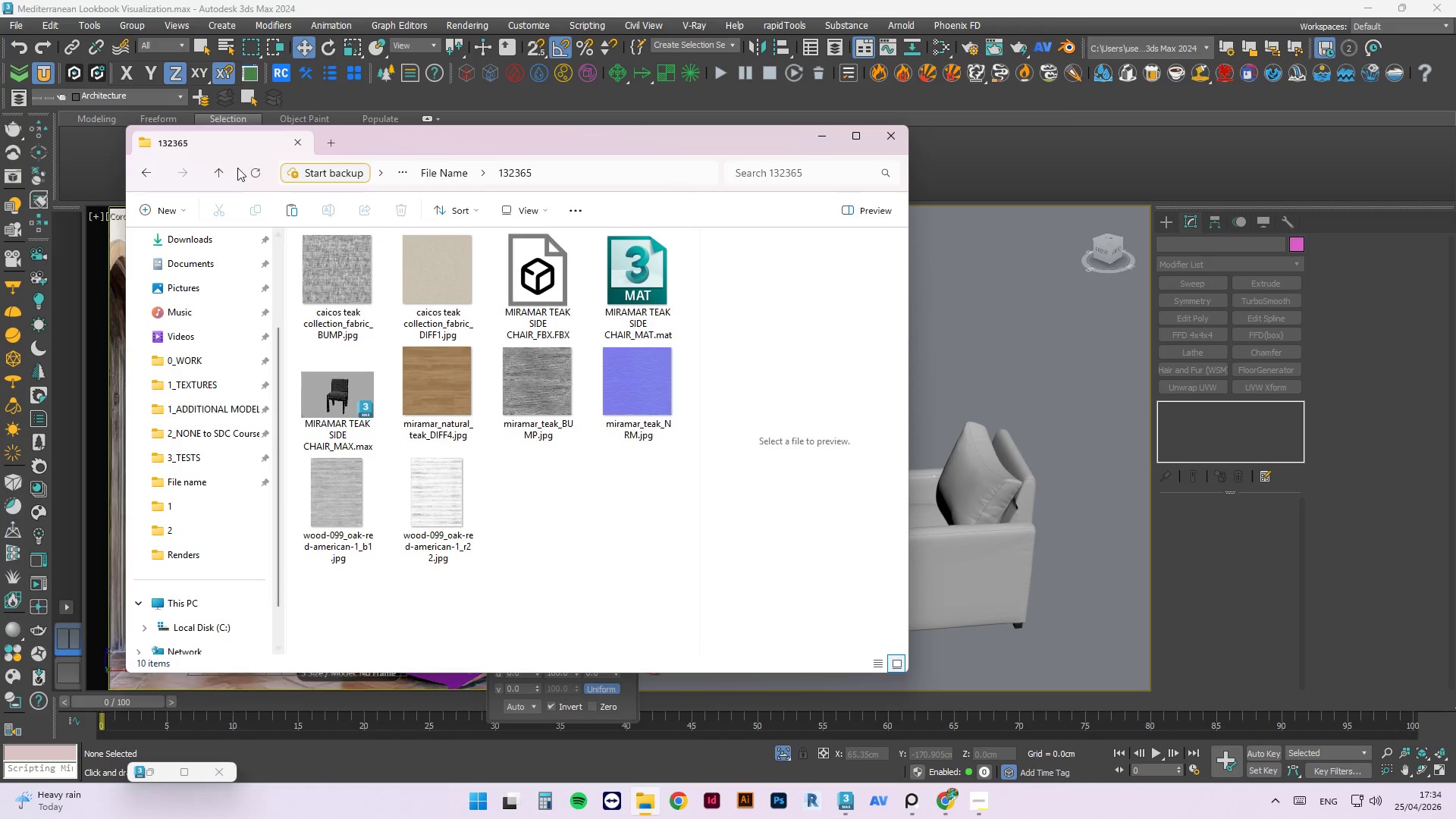 
left_click([217, 174])
 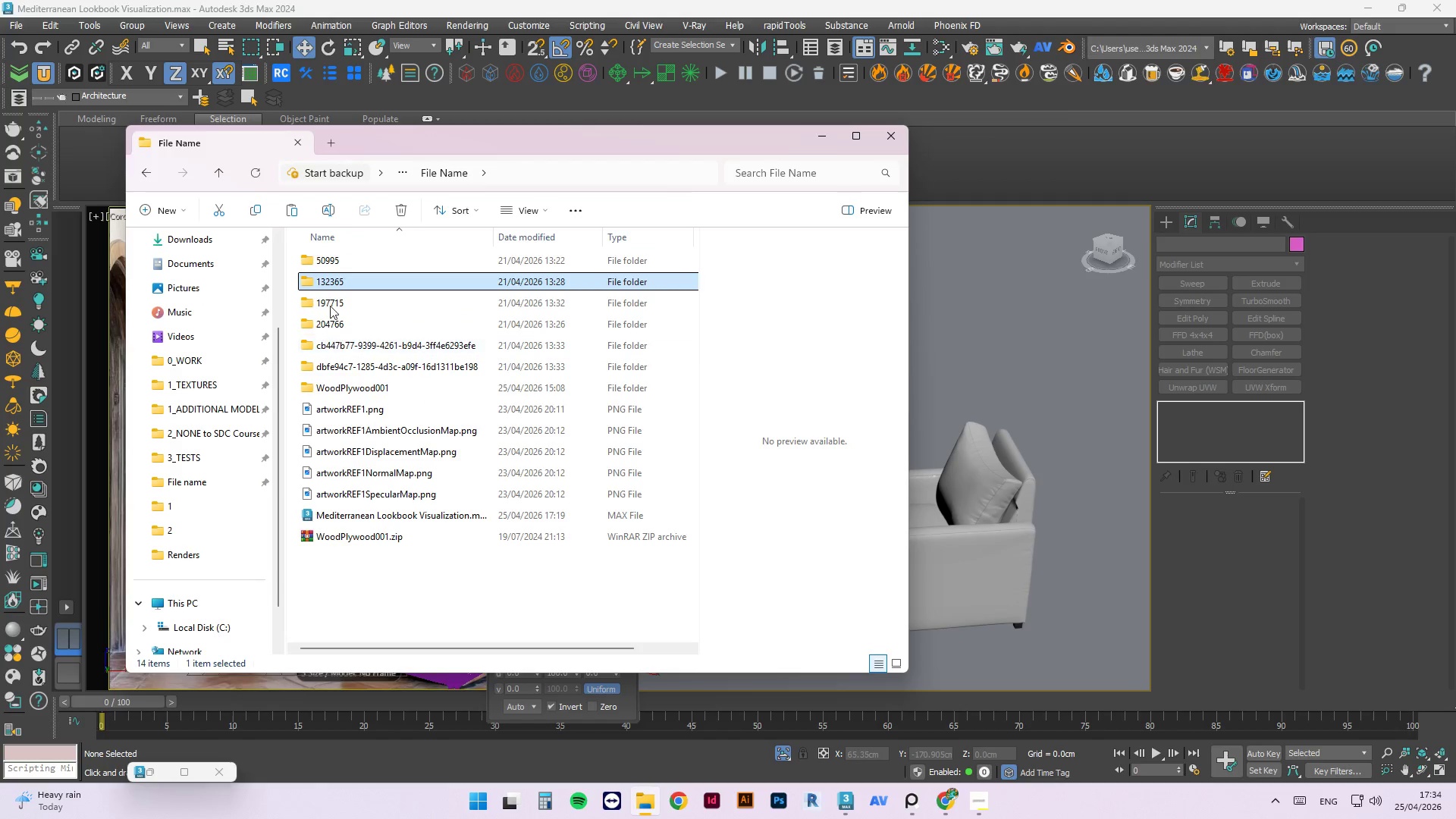 
double_click([330, 295])
 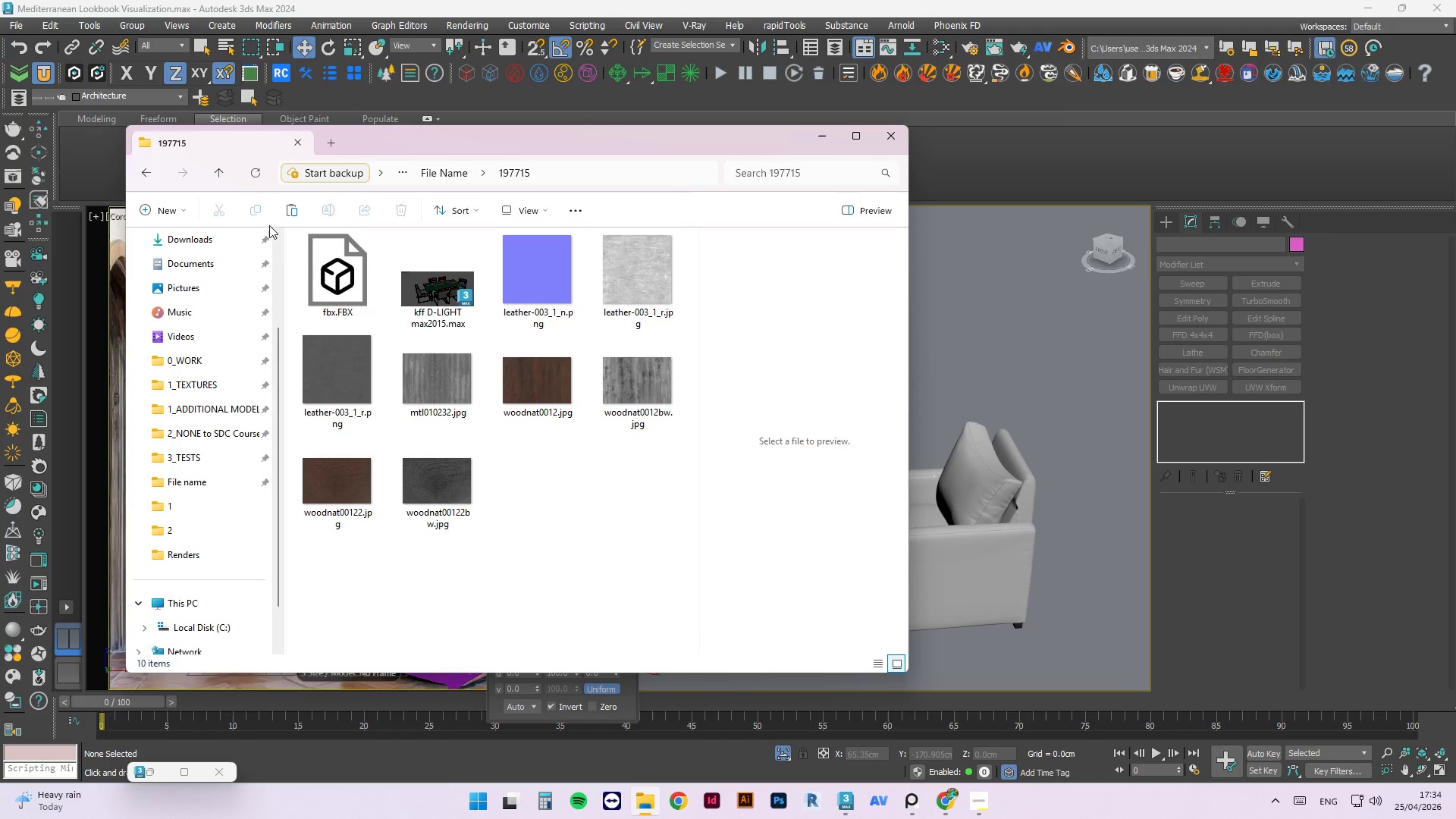 
left_click([219, 166])
 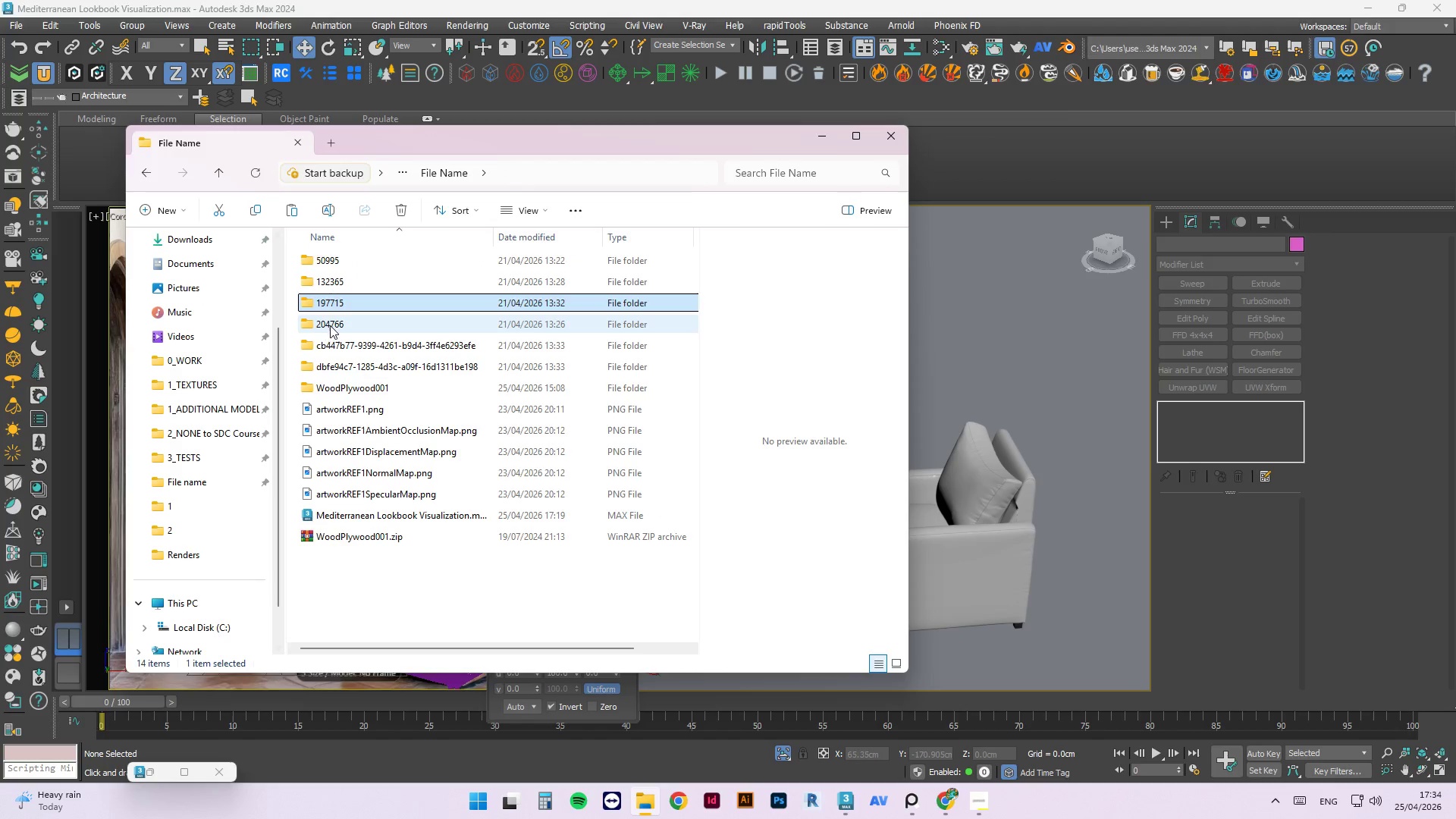 
double_click([333, 323])
 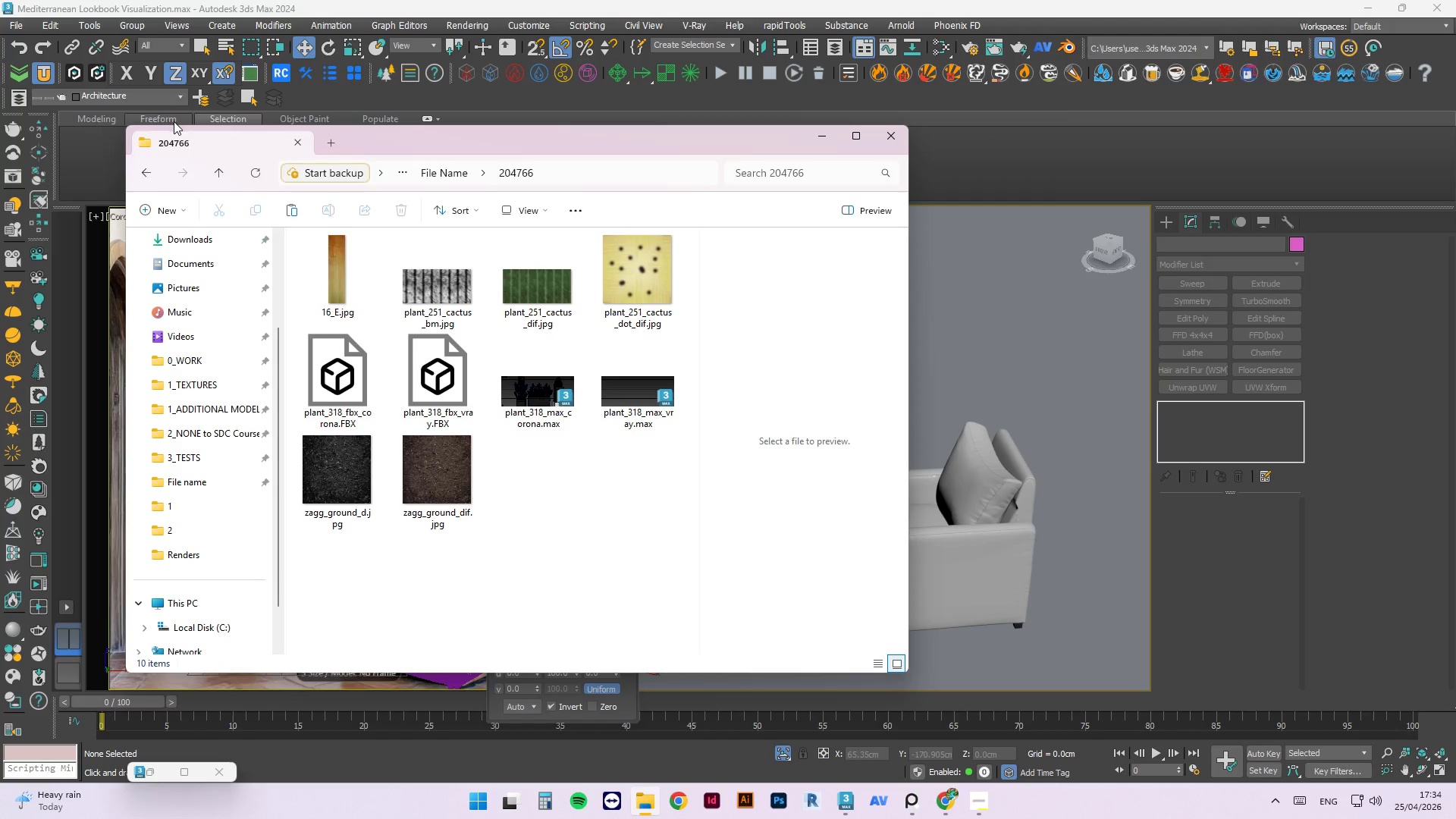 
left_click([218, 165])
 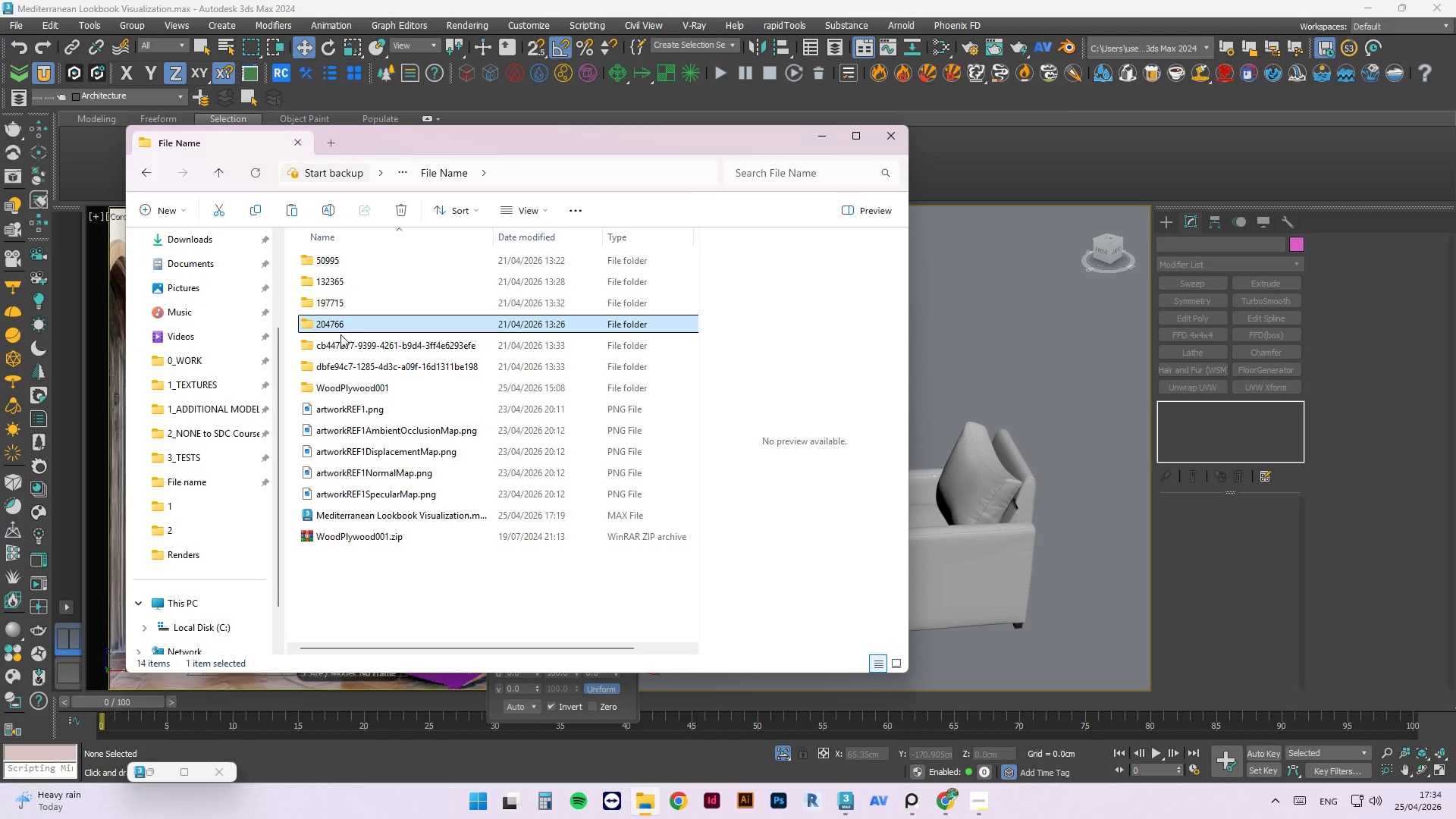 
double_click([341, 342])
 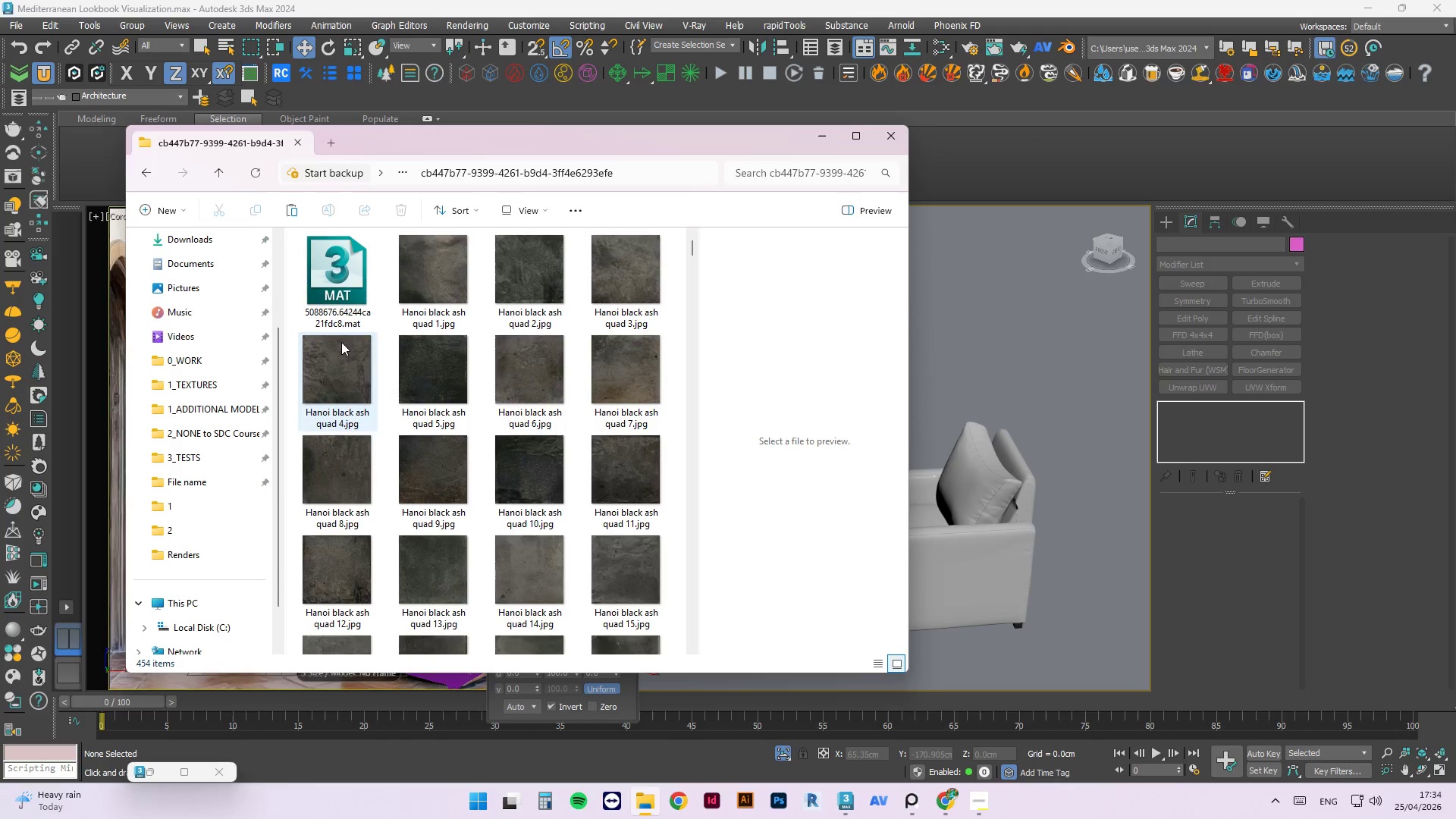 
scroll: coordinate [429, 372], scroll_direction: down, amount: 16.0
 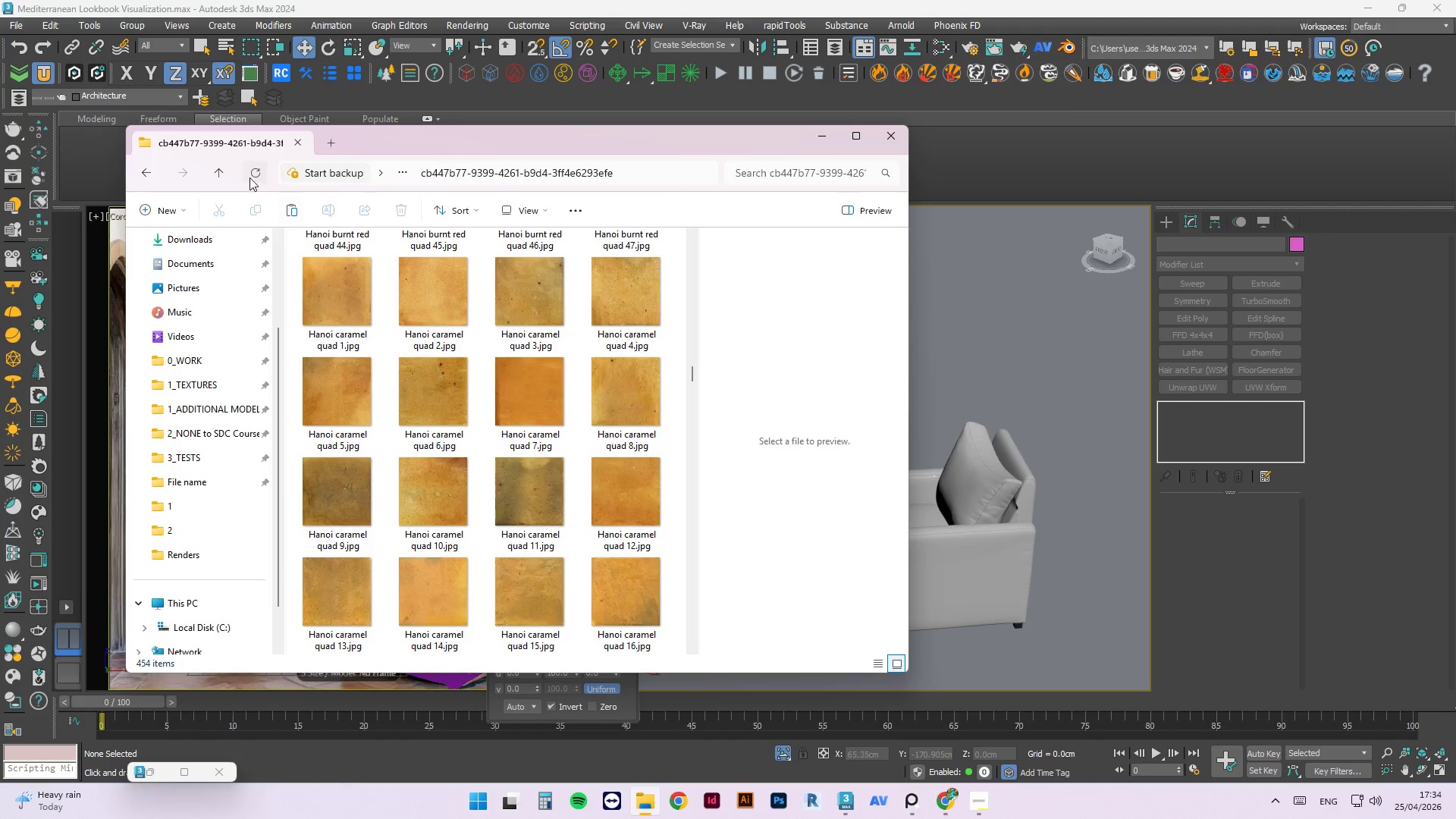 
left_click([222, 165])
 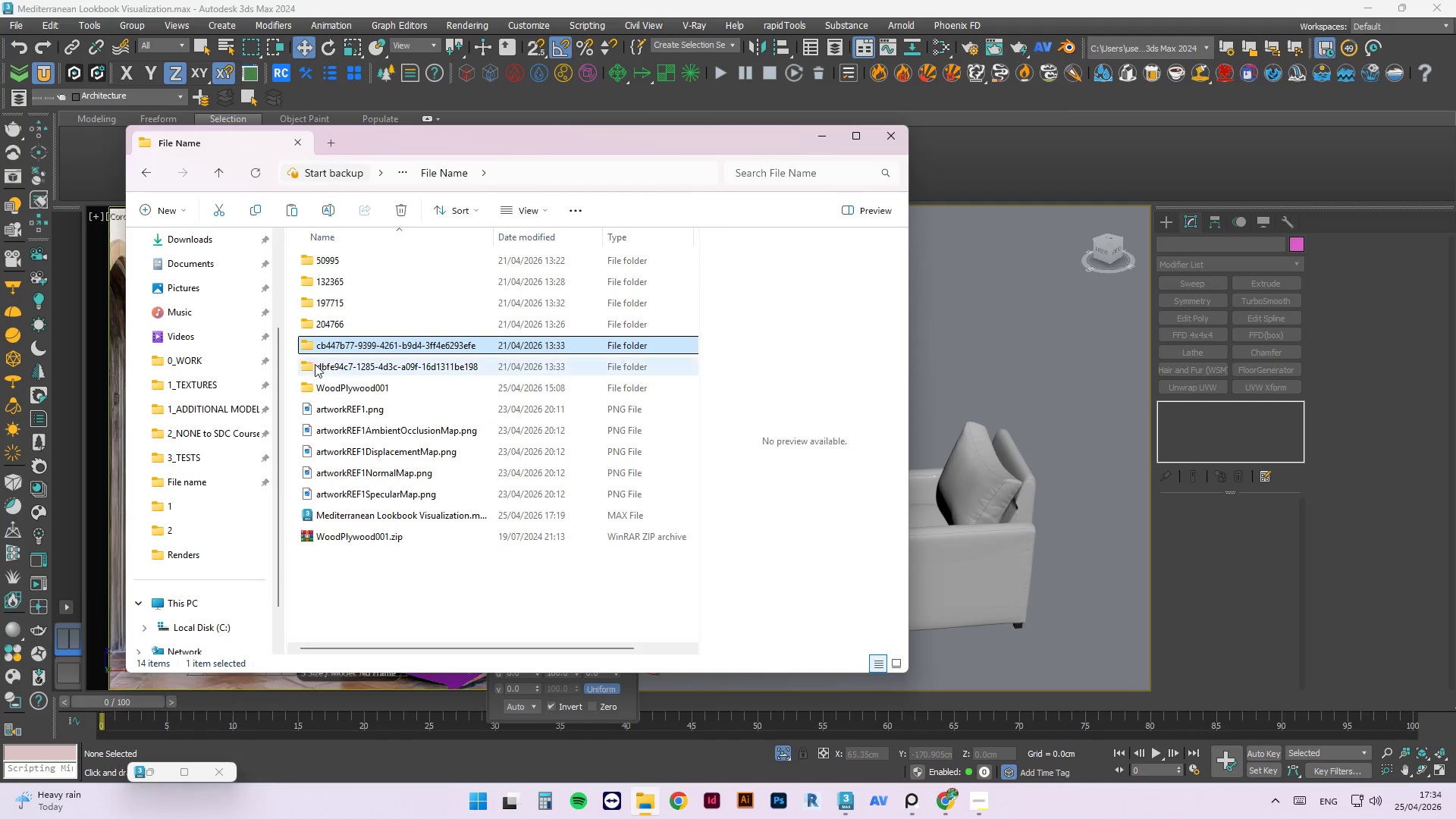 
double_click([342, 359])
 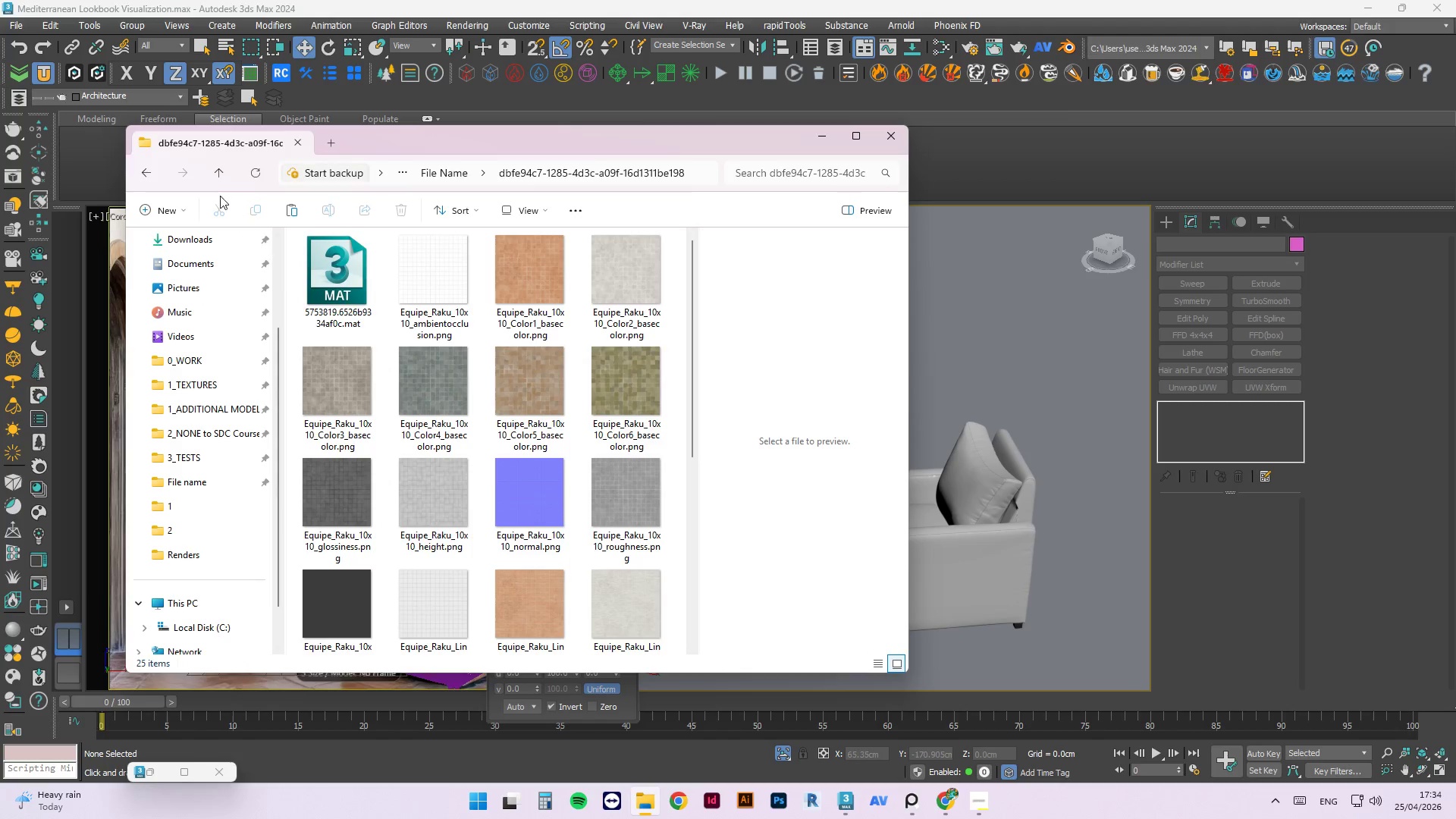 
left_click([223, 177])
 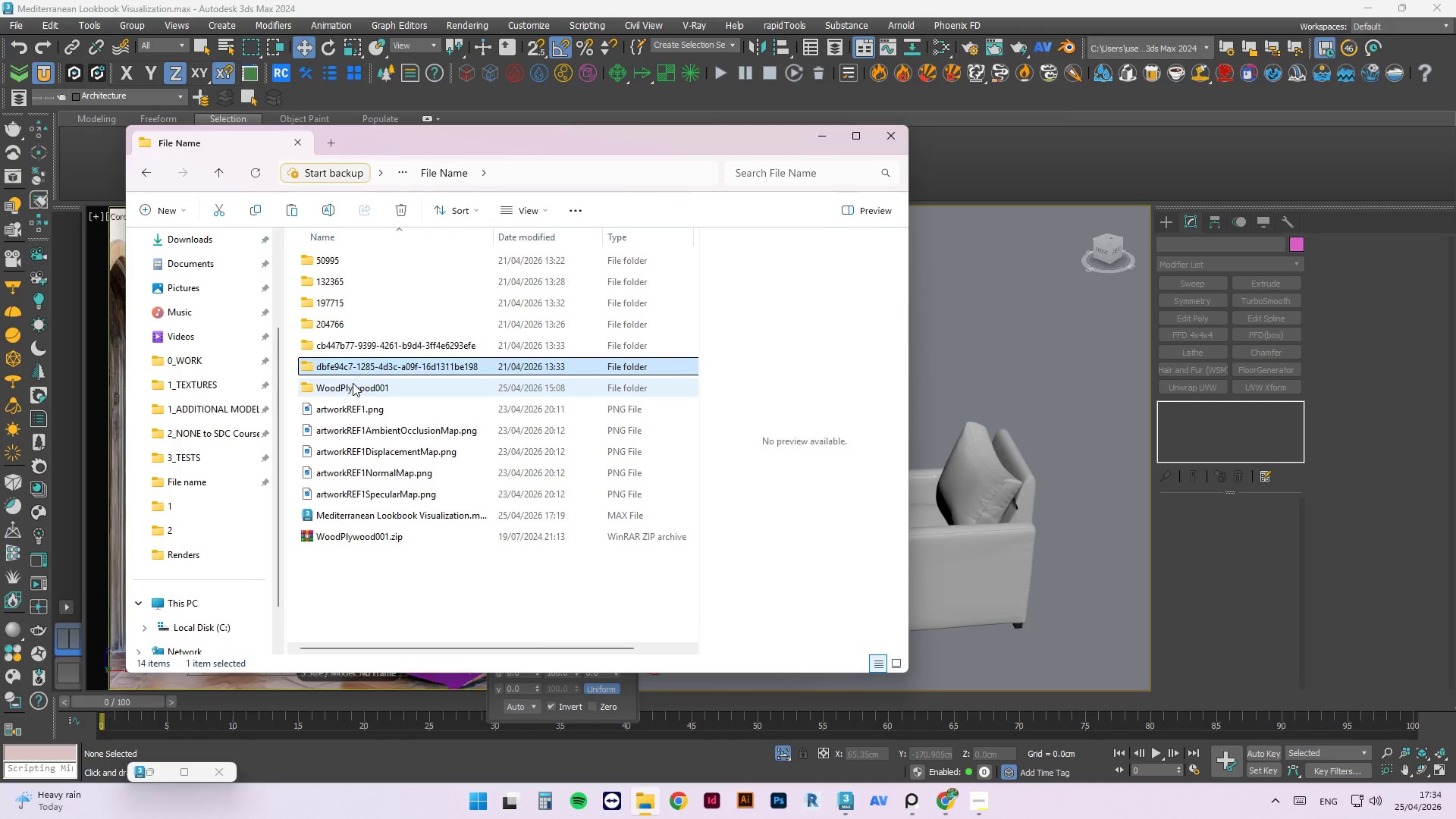 
double_click([351, 382])
 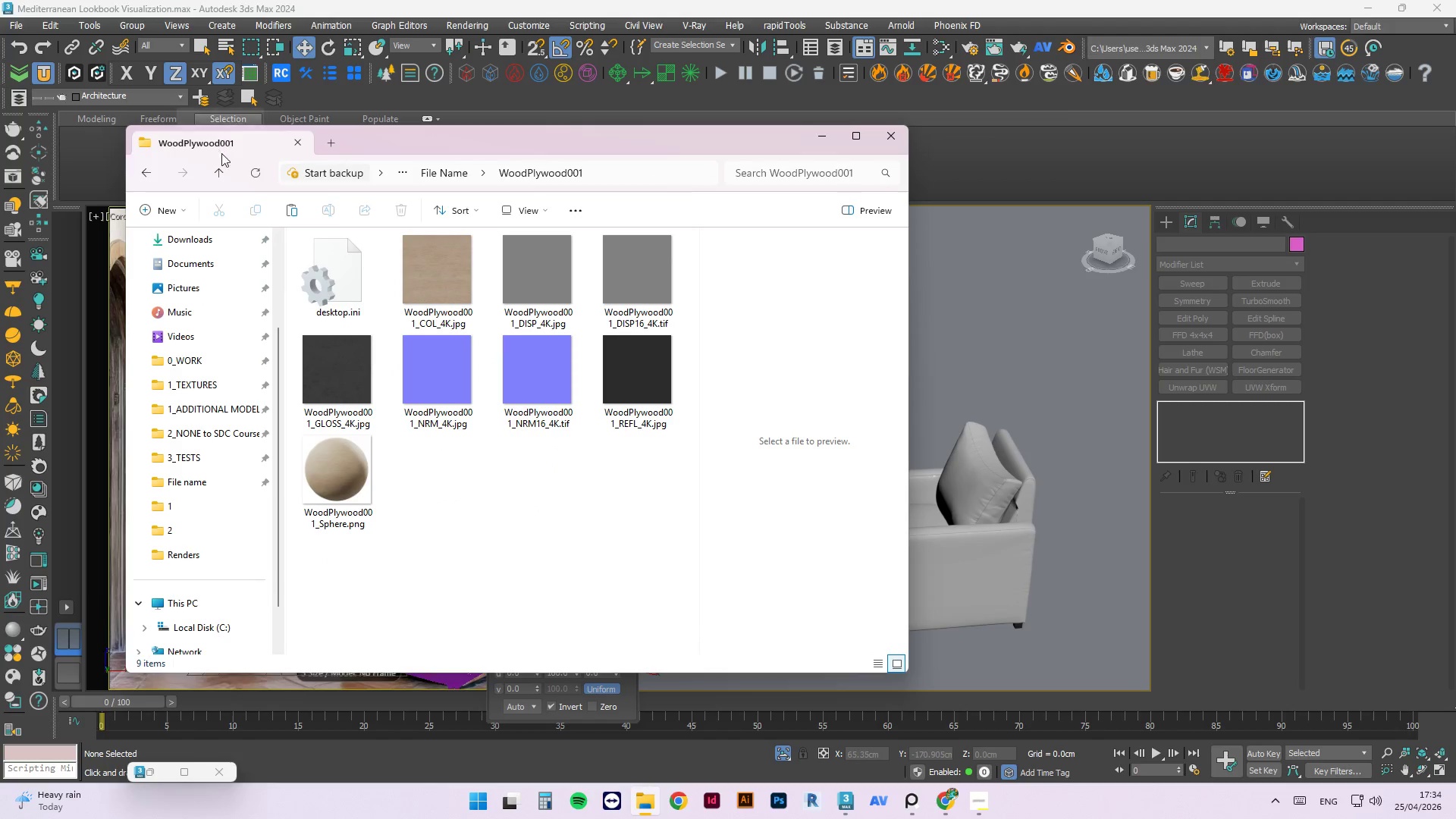 
left_click([220, 174])
 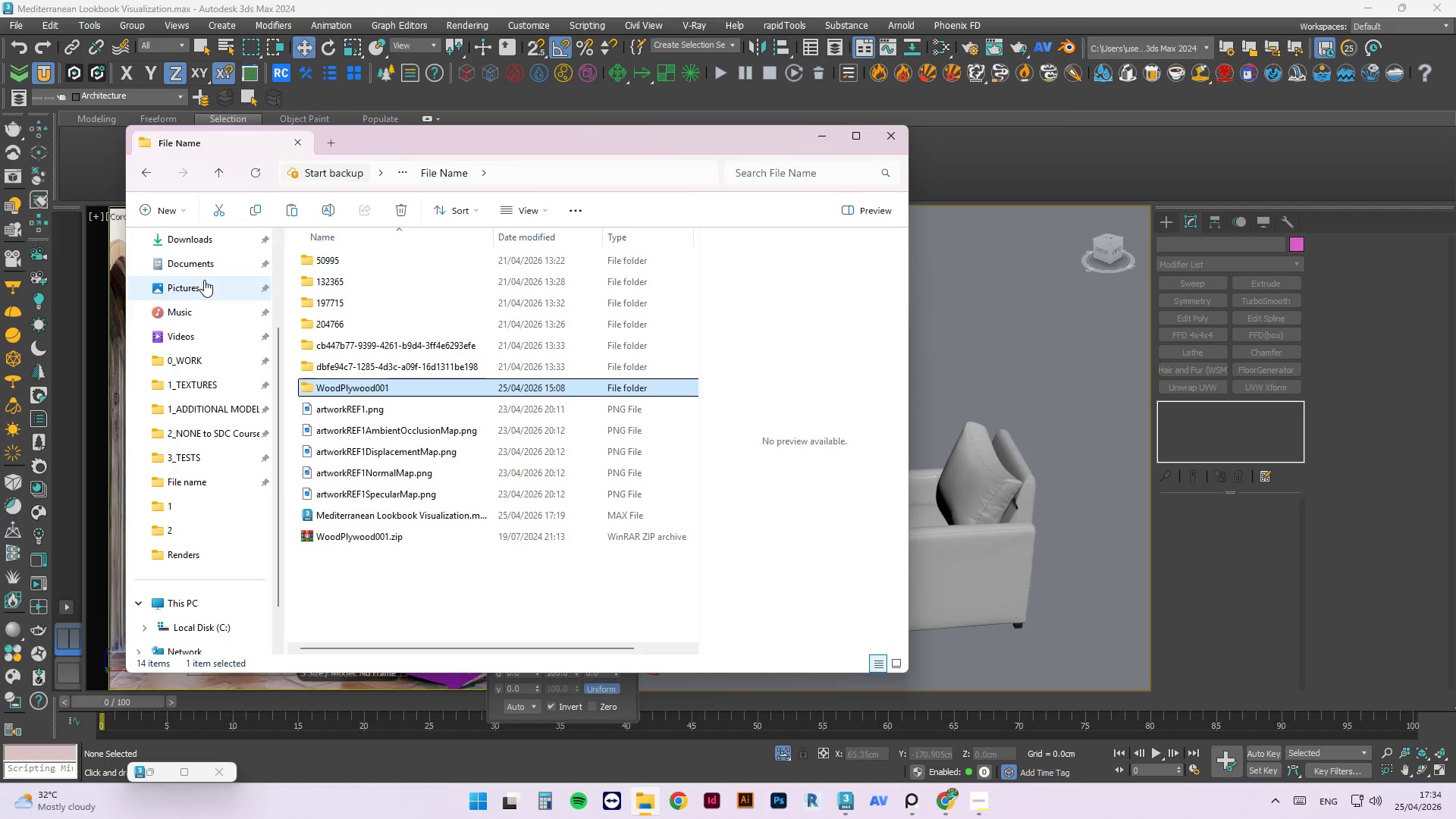 
wait(24.61)
 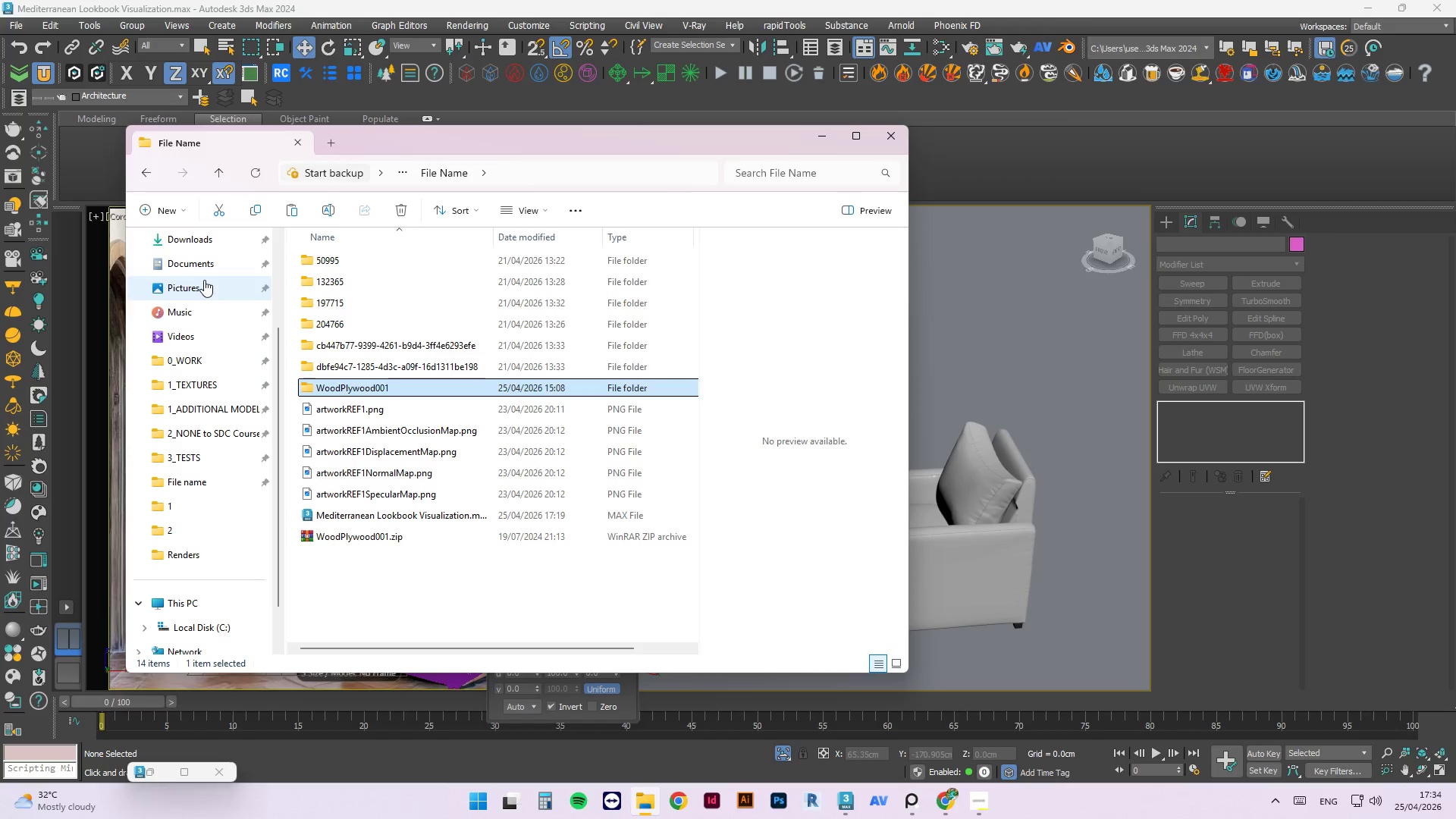 
left_click([219, 177])
 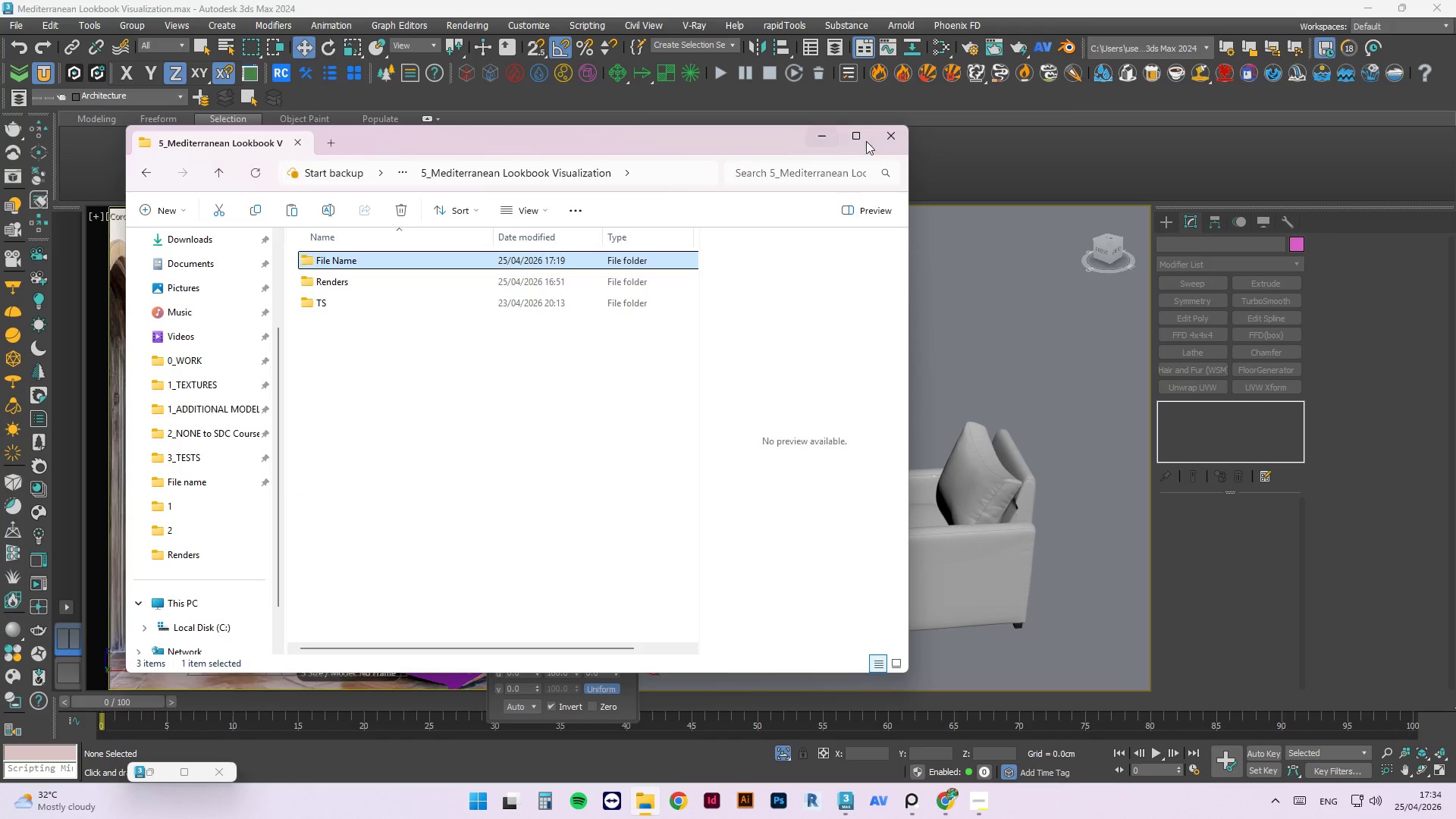 
left_click([832, 137])
 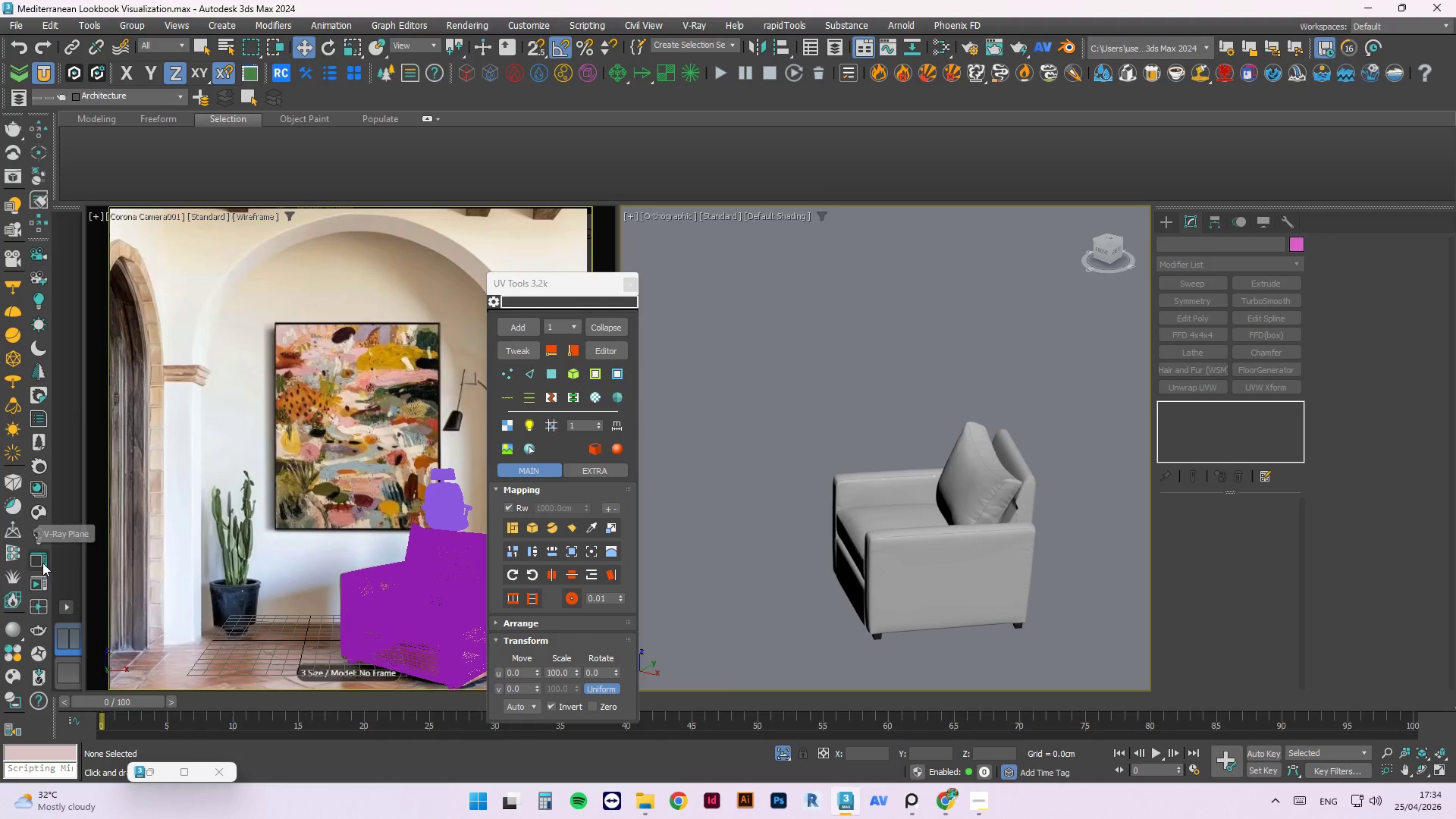 
left_click([39, 510])
 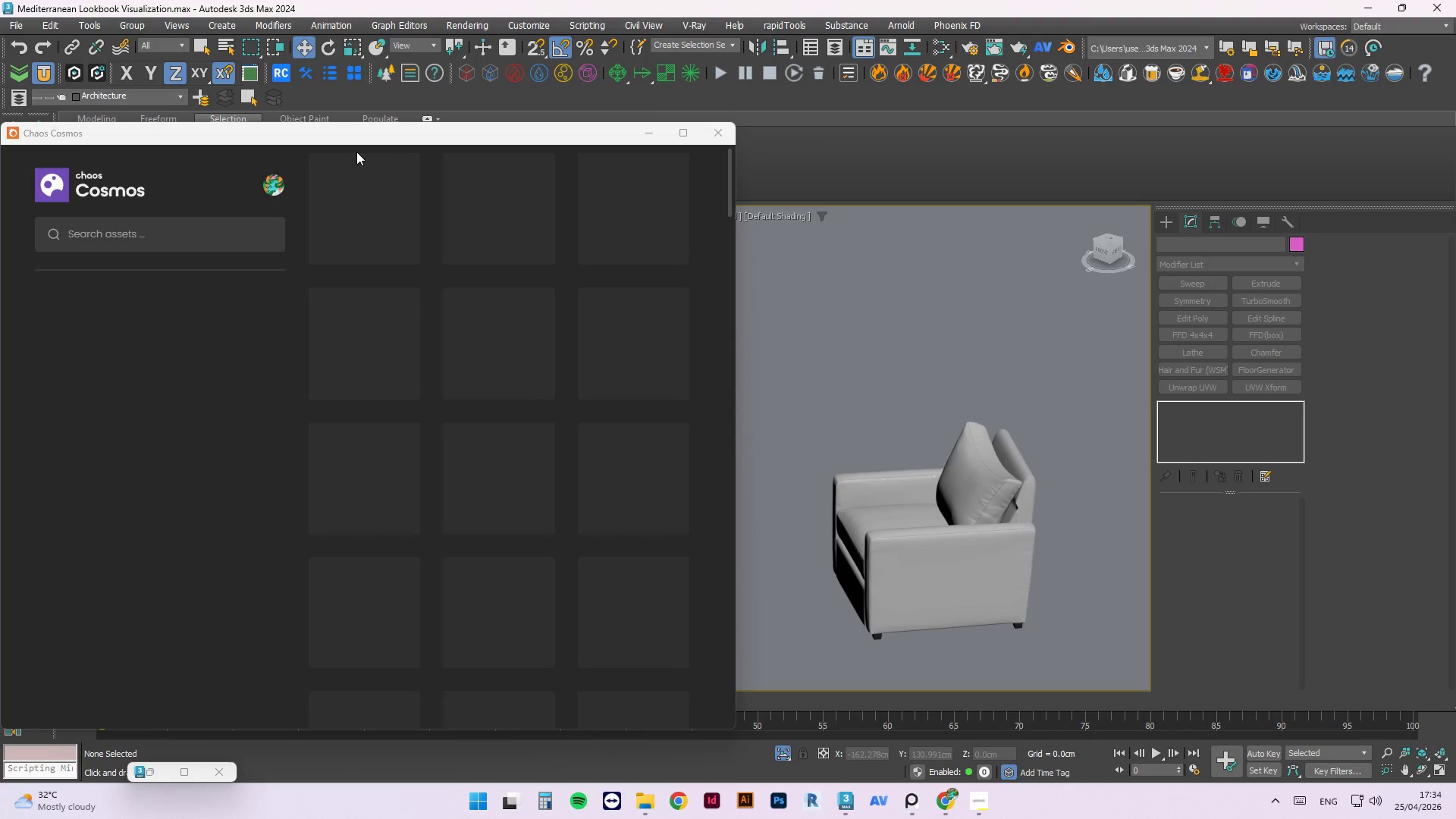 
left_click_drag(start_coordinate=[358, 136], to_coordinate=[444, 119])
 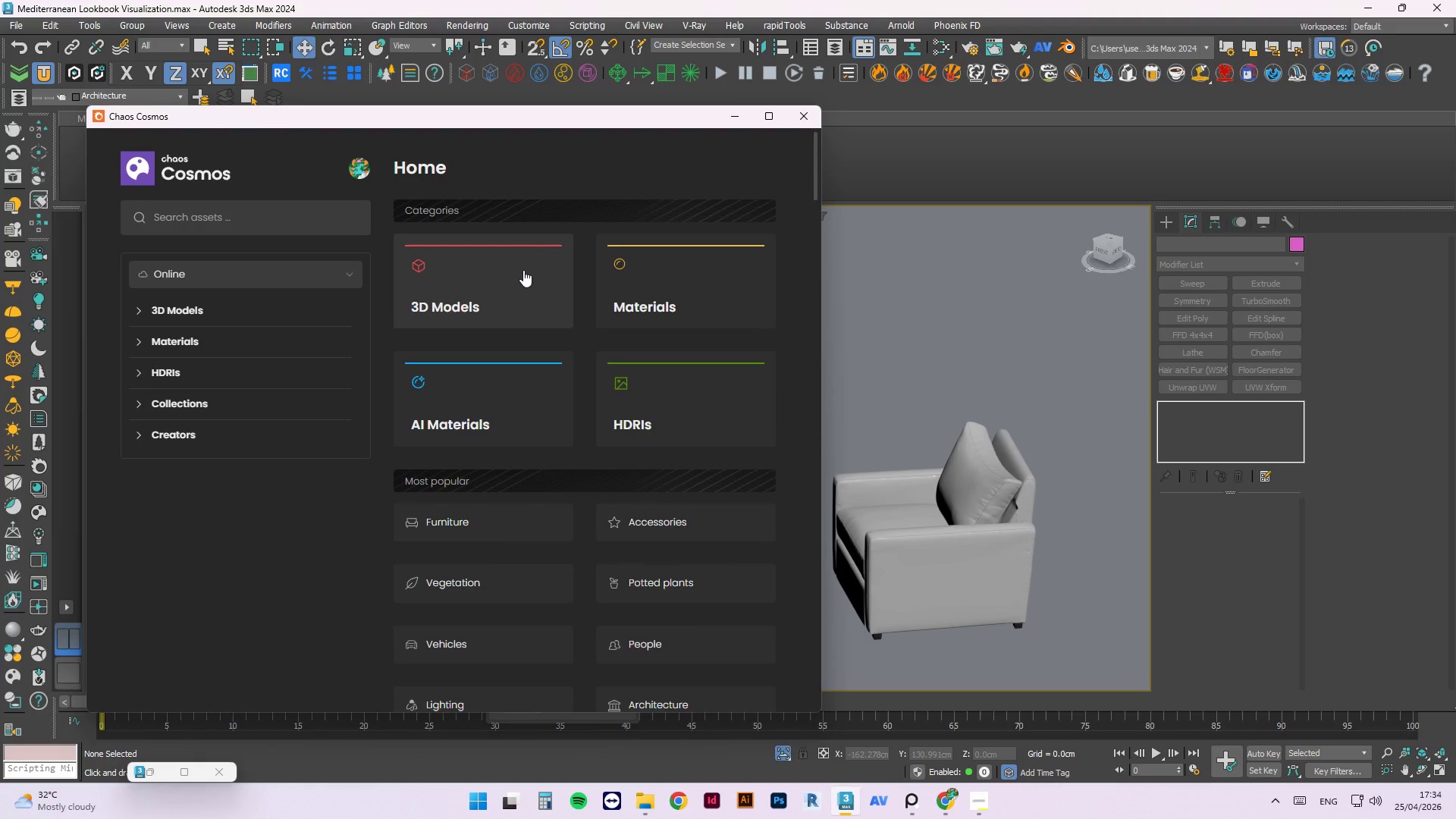 
left_click([523, 268])
 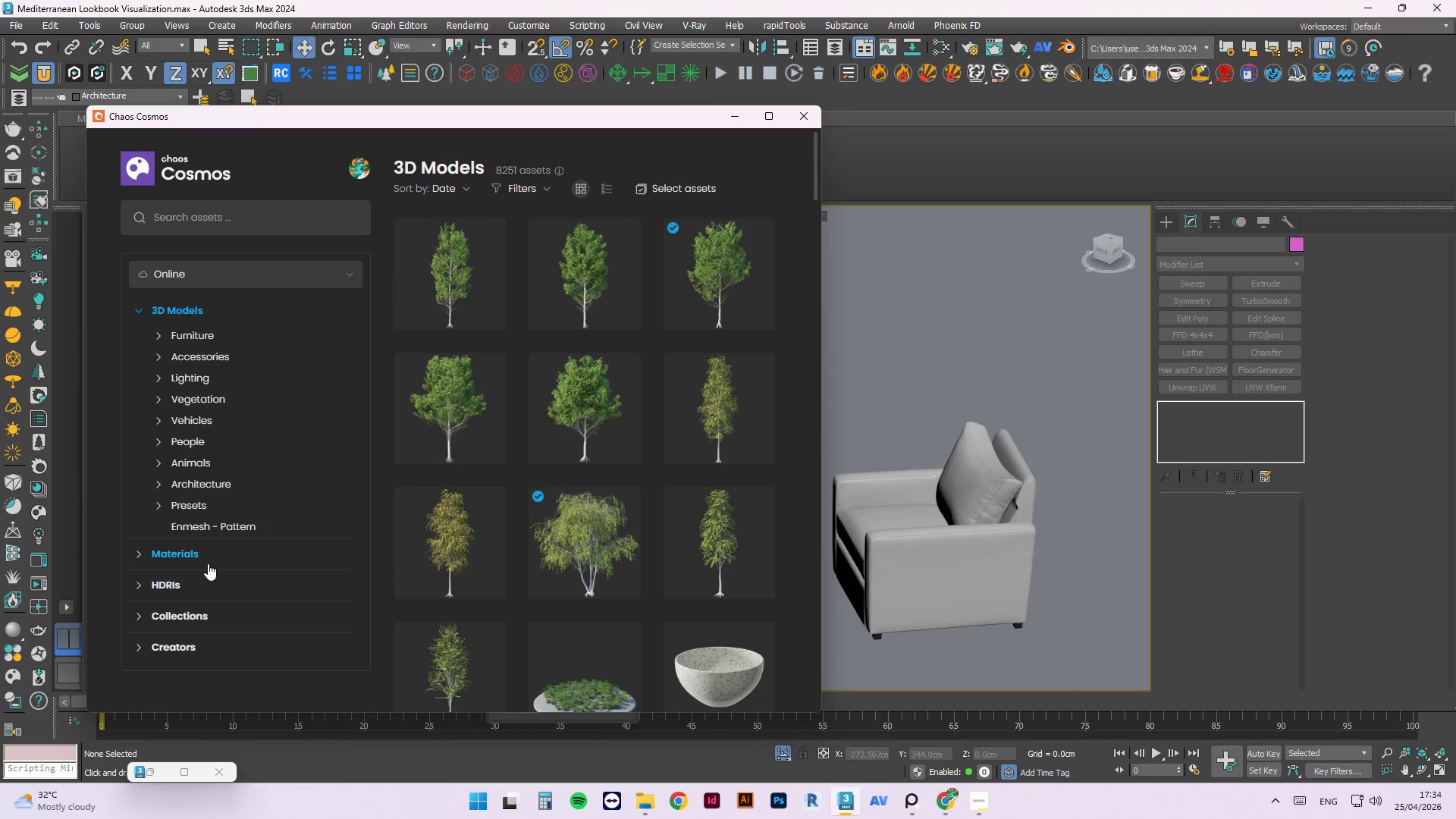 
left_click([211, 336])
 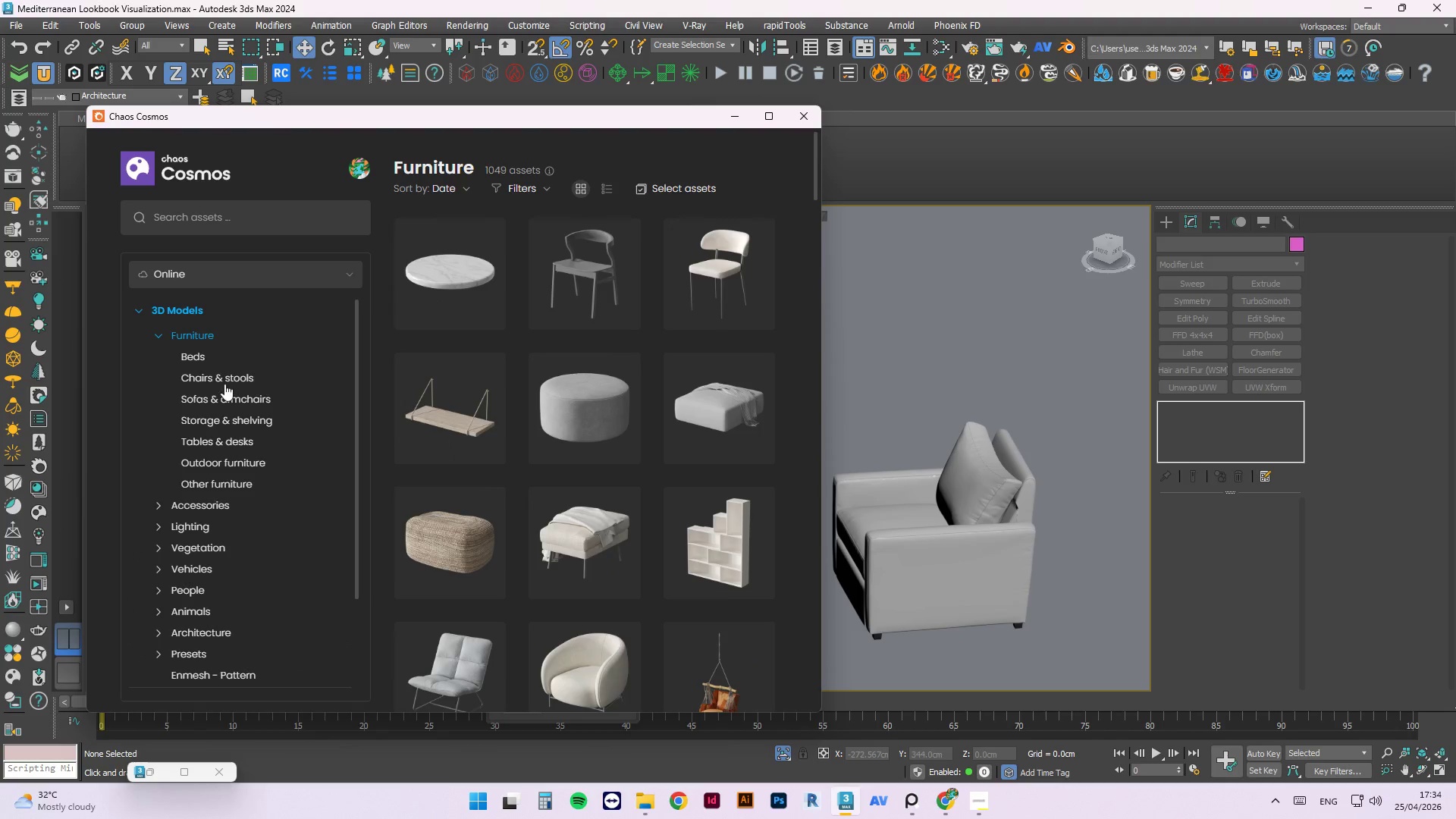 
left_click([226, 378])
 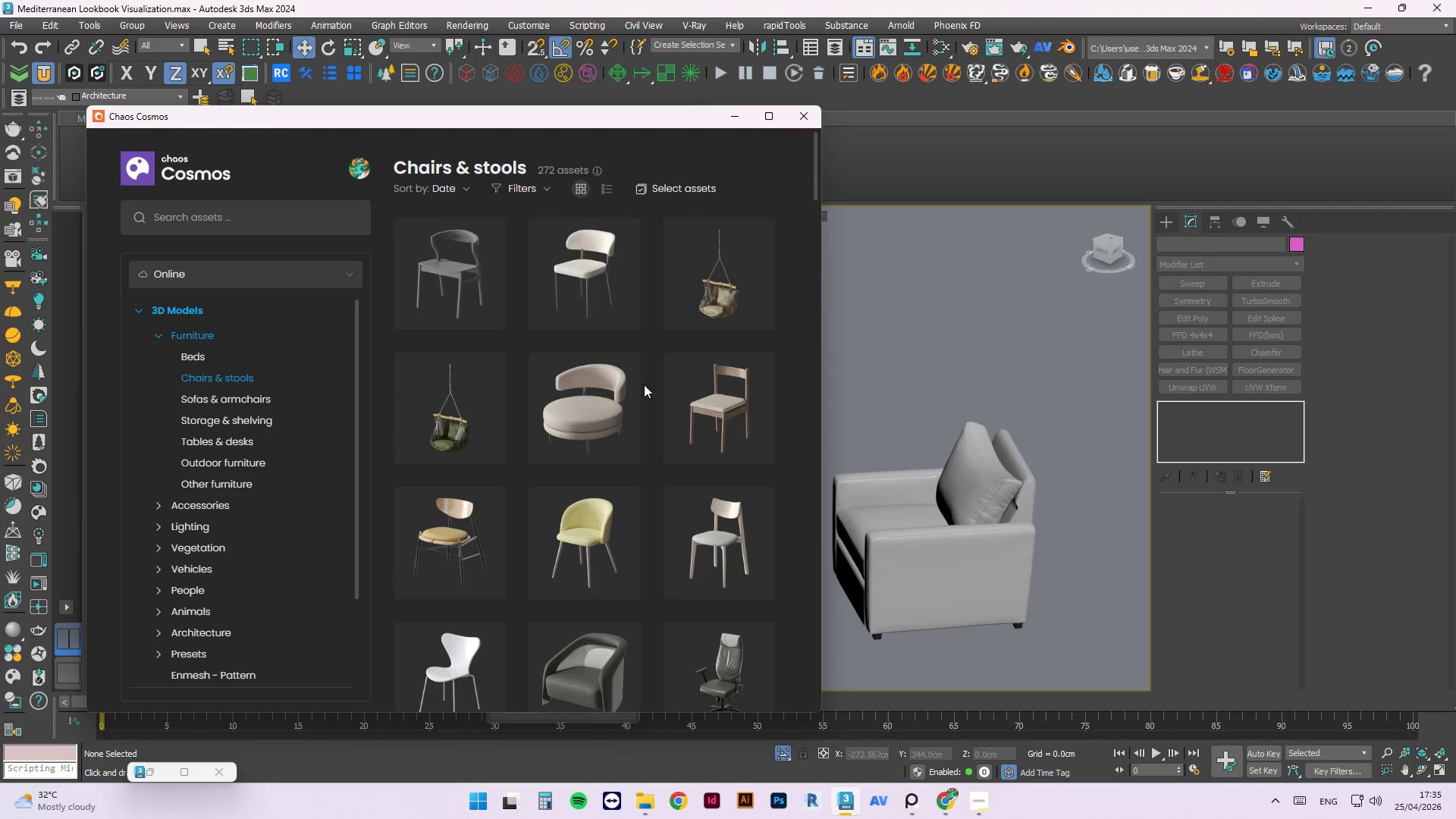 
scroll: coordinate [656, 478], scroll_direction: down, amount: 18.0
 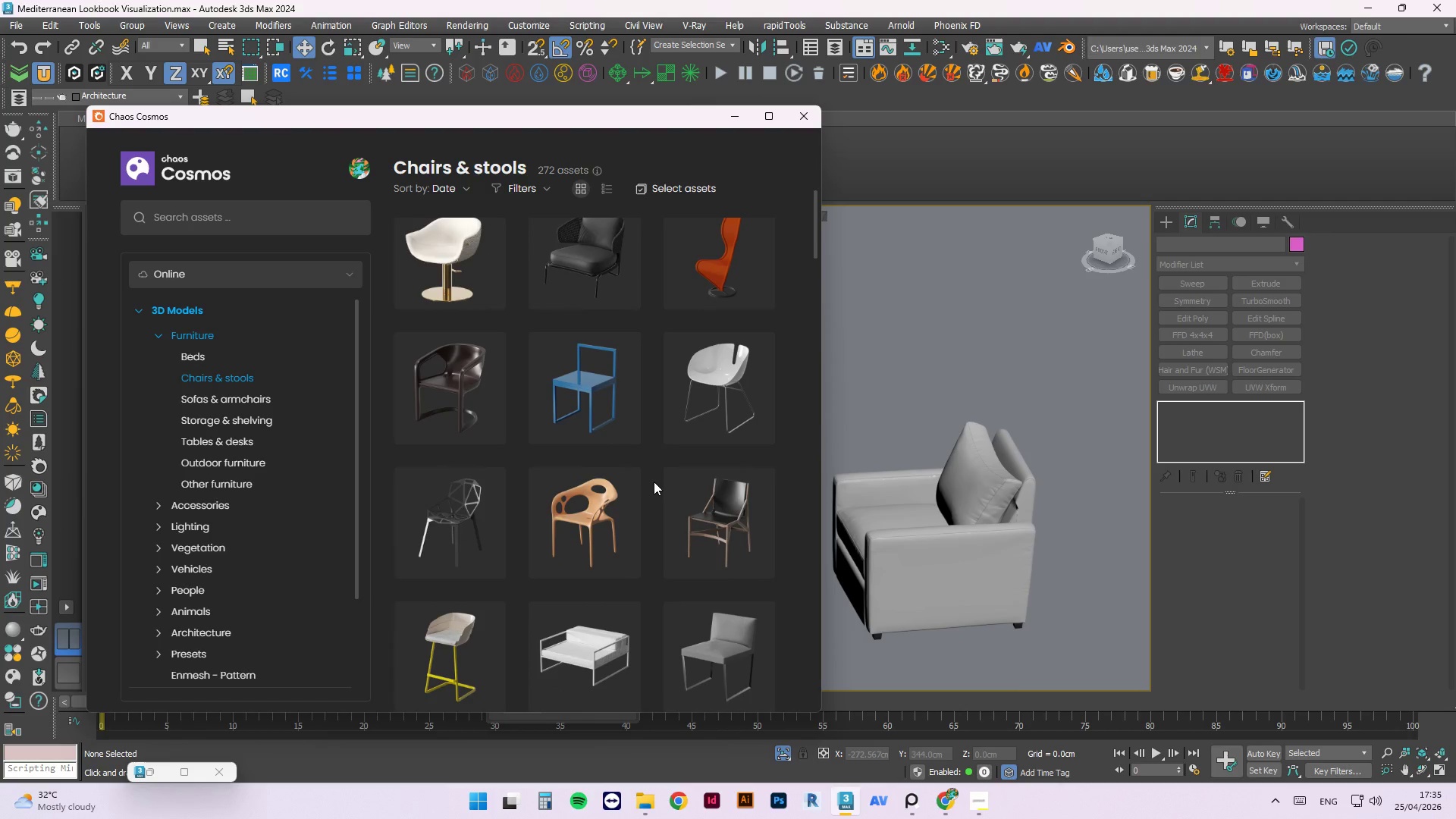 
scroll: coordinate [632, 500], scroll_direction: down, amount: 10.0
 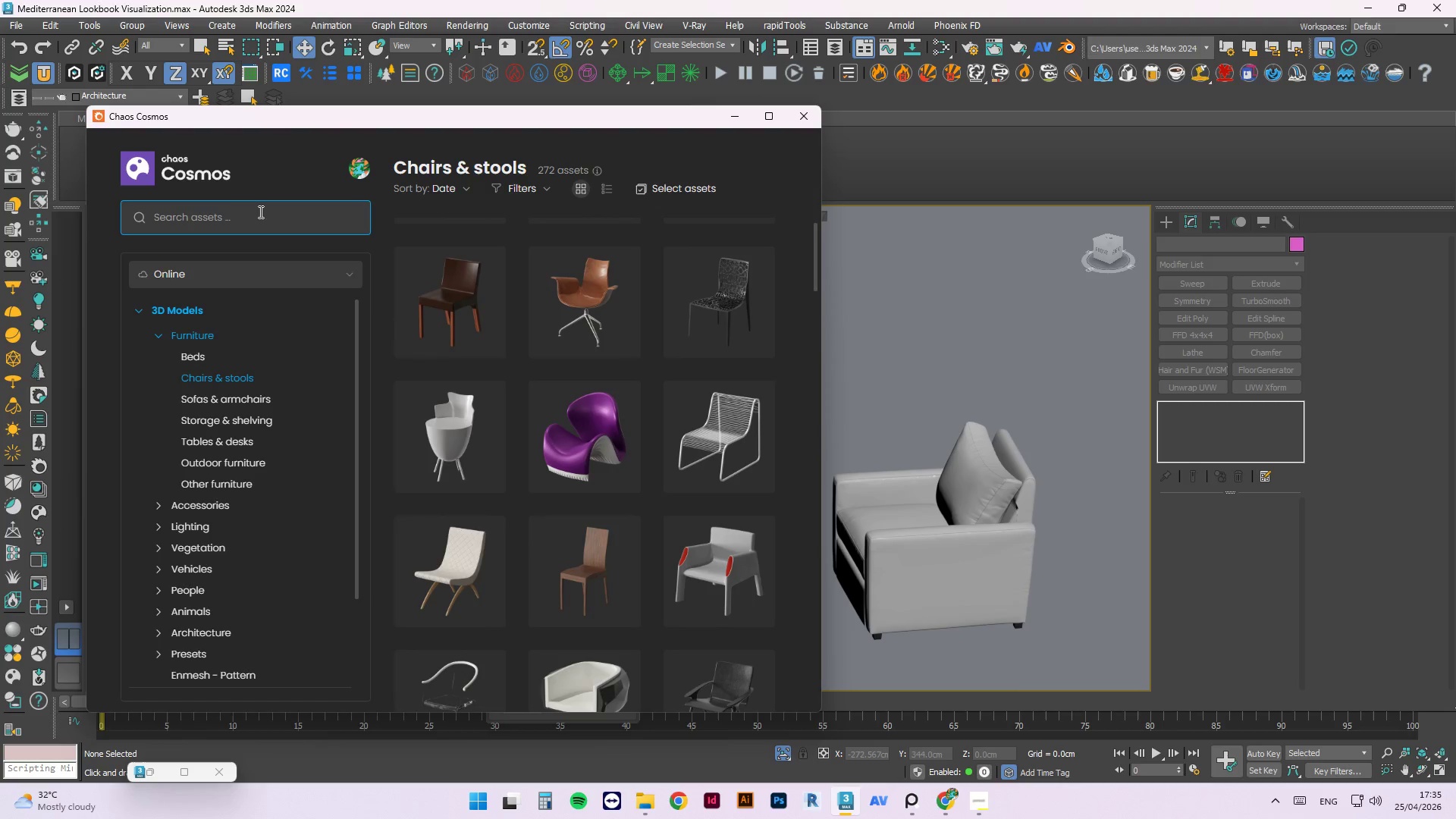 
left_click([259, 212])
 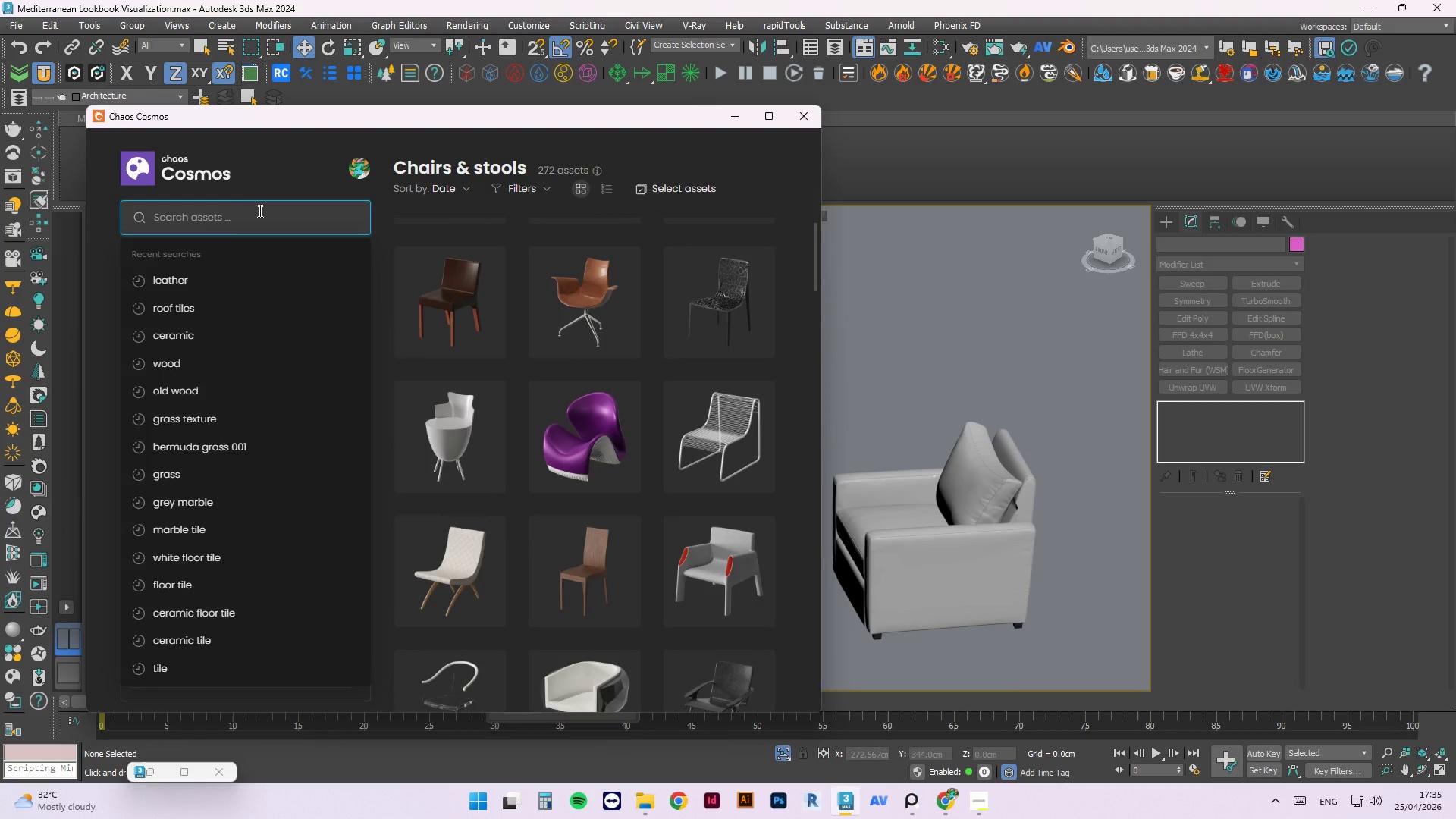 
type(leather chair)
 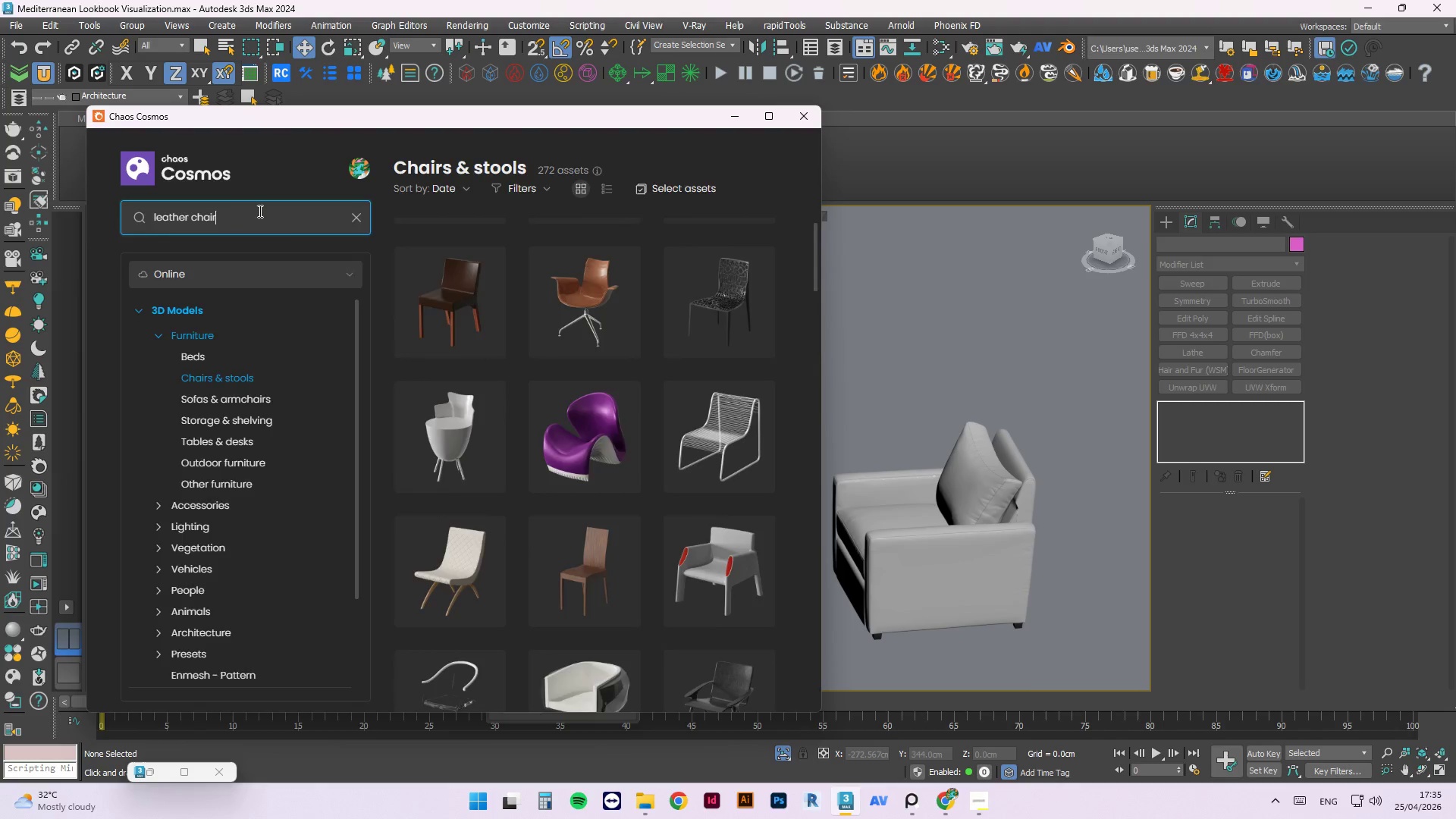 
key(Enter)
 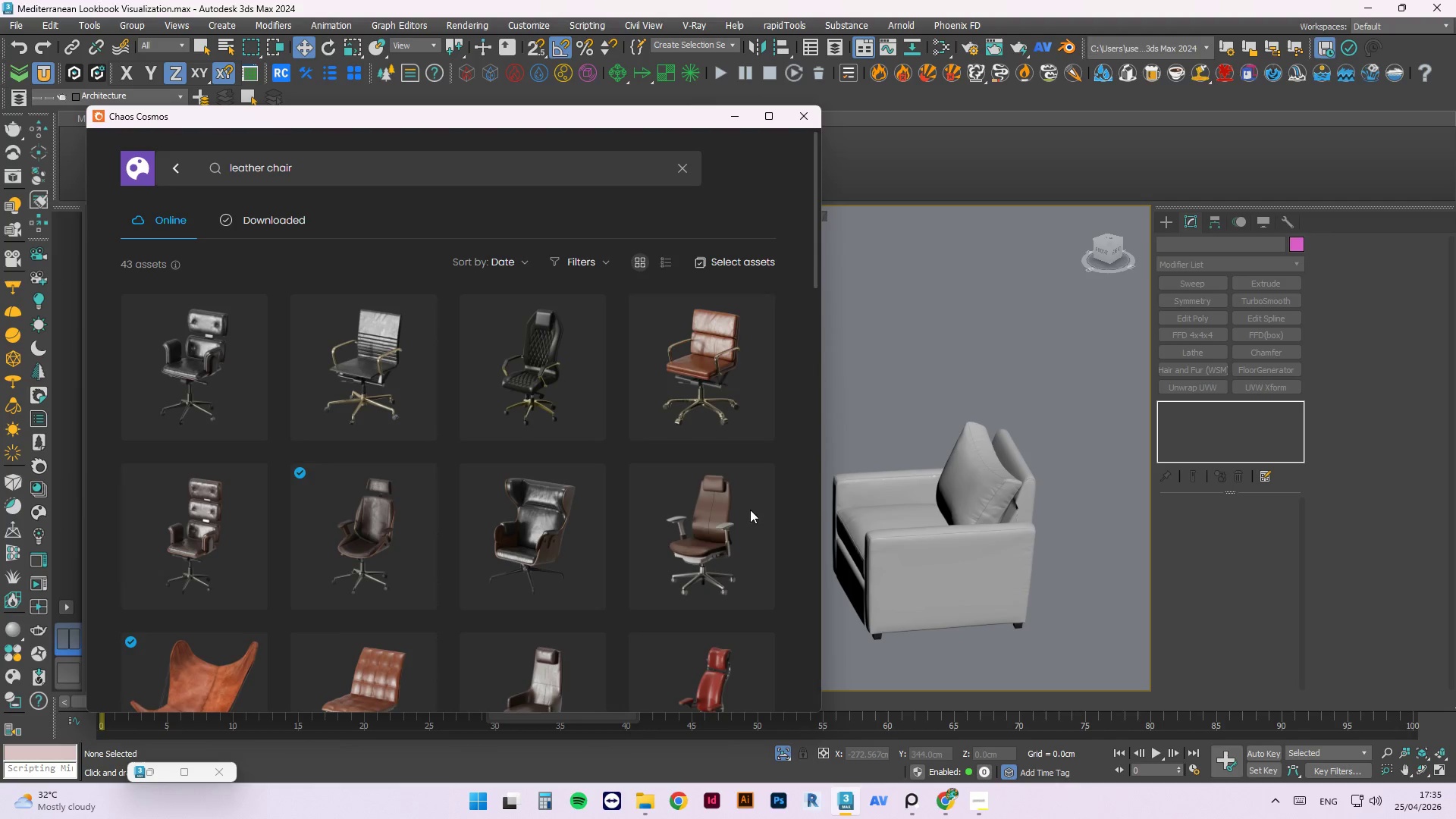 
scroll: coordinate [558, 337], scroll_direction: down, amount: 6.0
 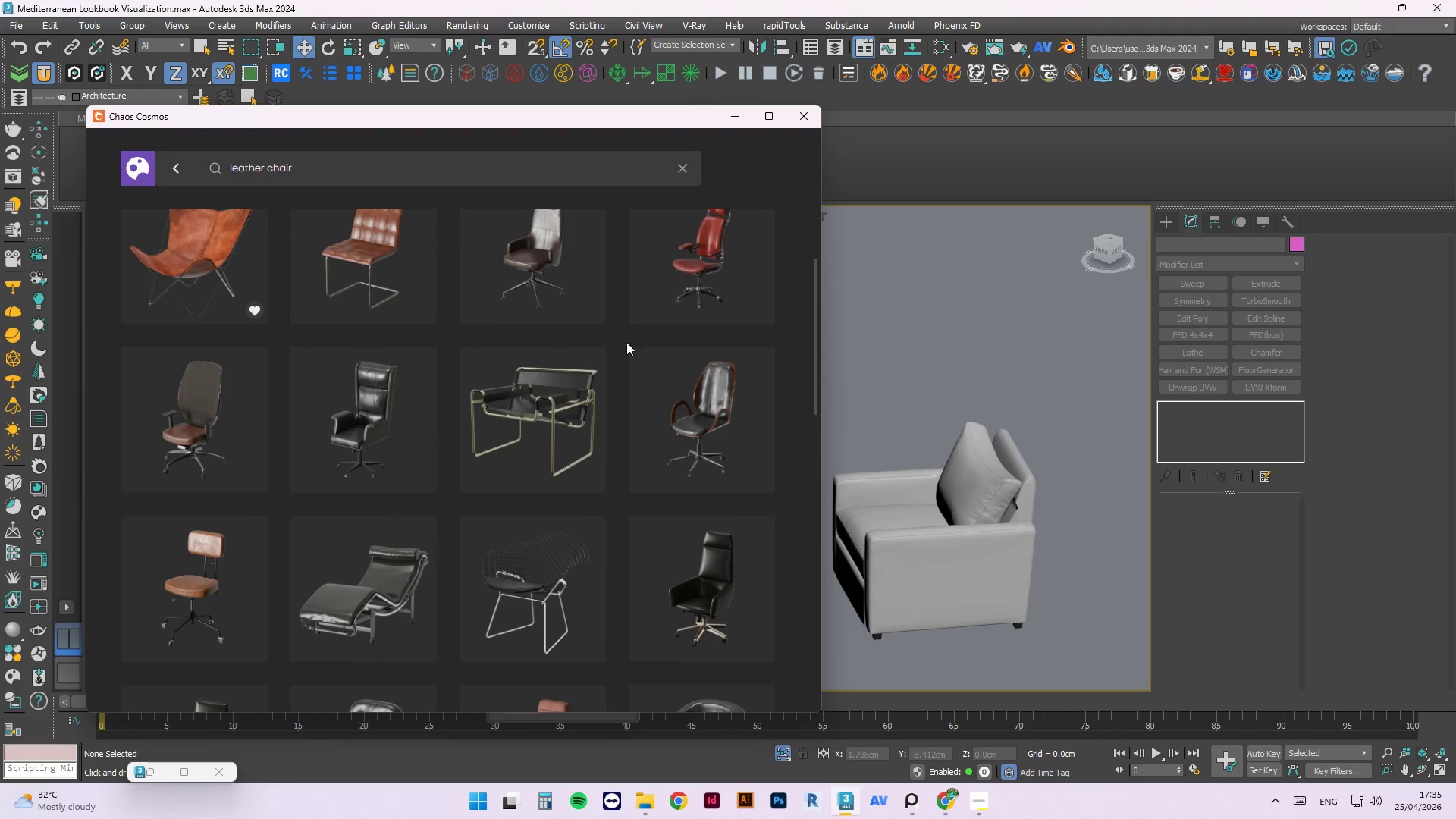 
hold_key(key=AltLeft, duration=0.53)
 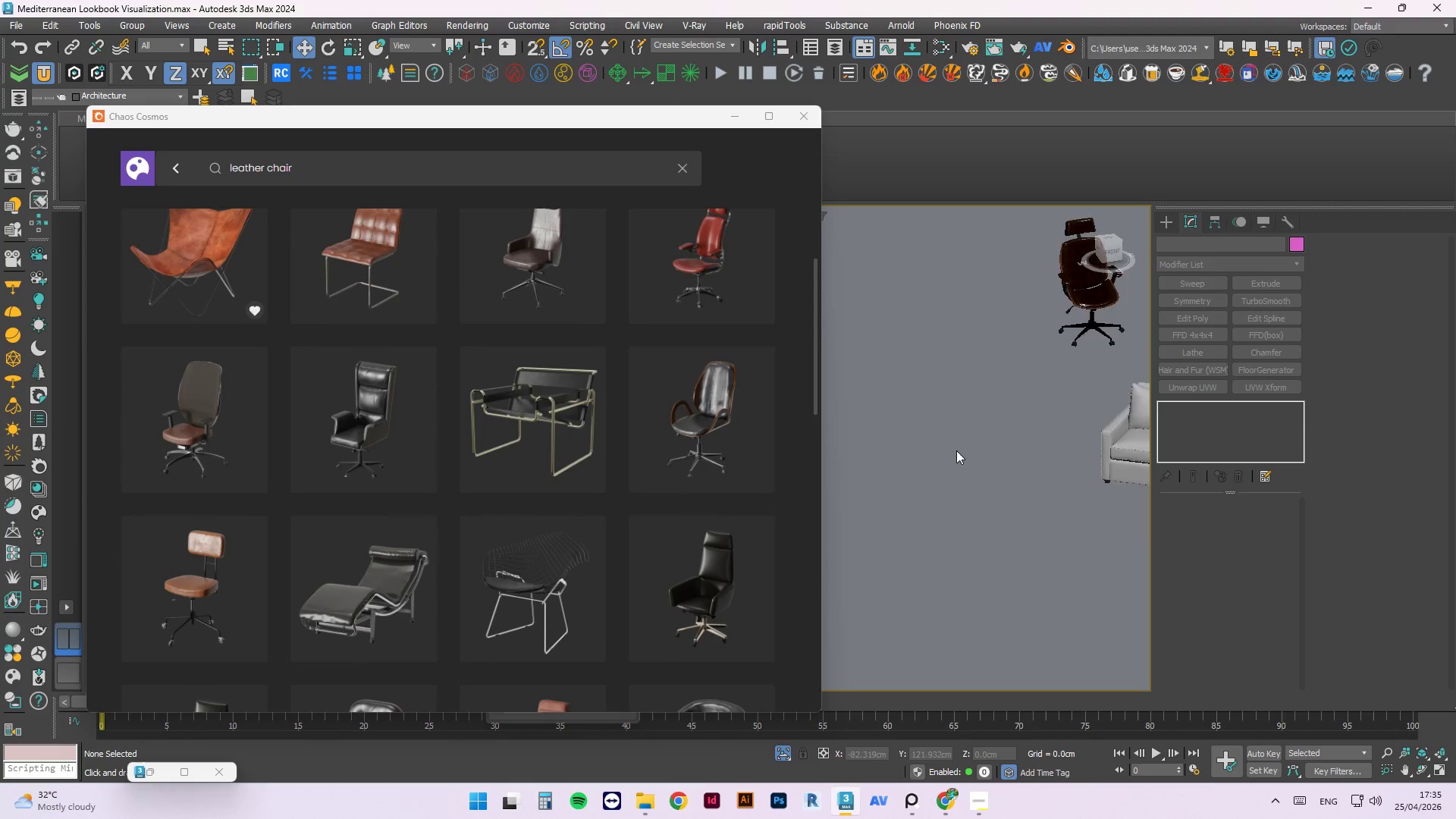 
scroll: coordinate [959, 454], scroll_direction: down, amount: 3.0
 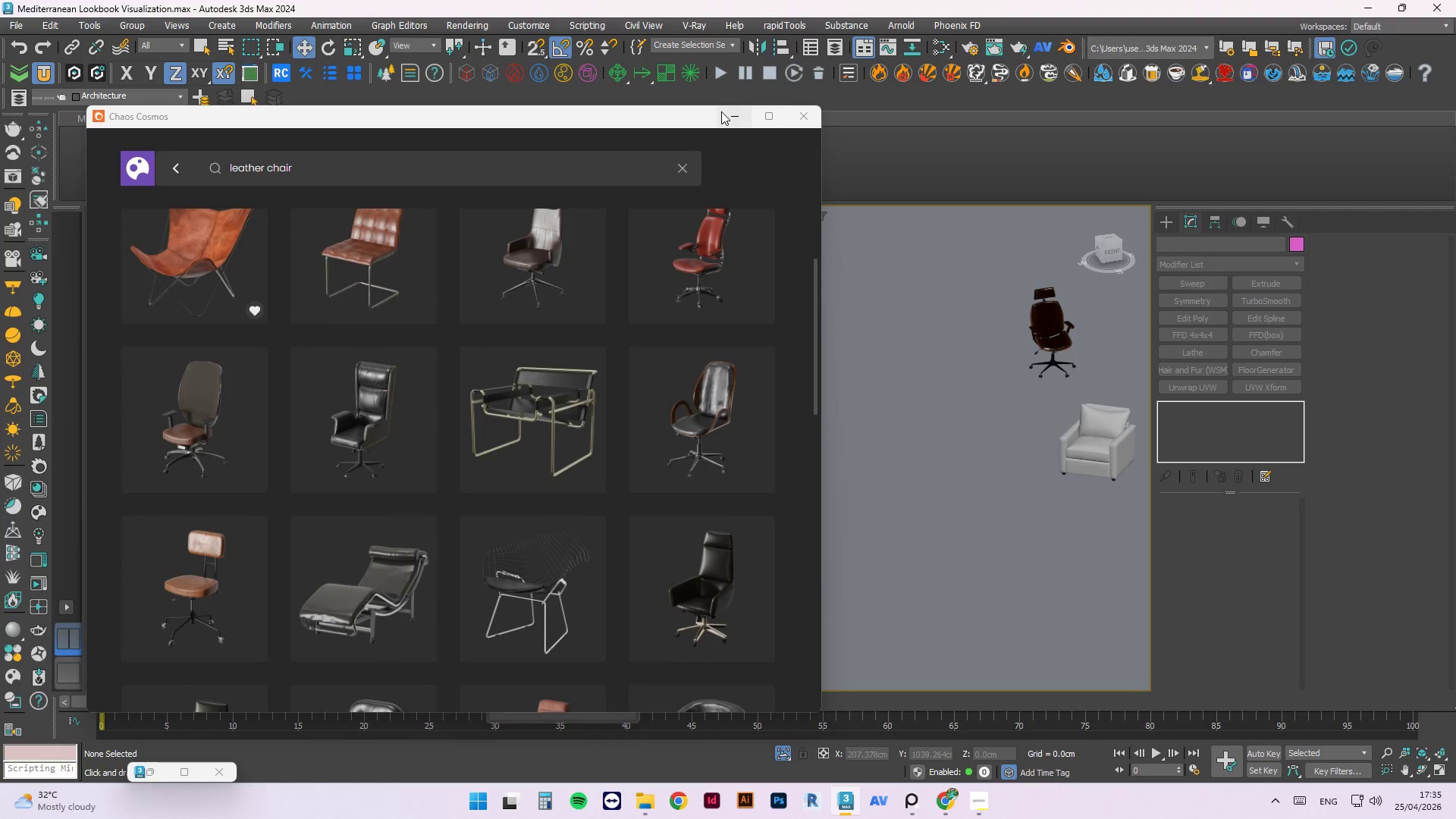 
left_click([742, 118])
 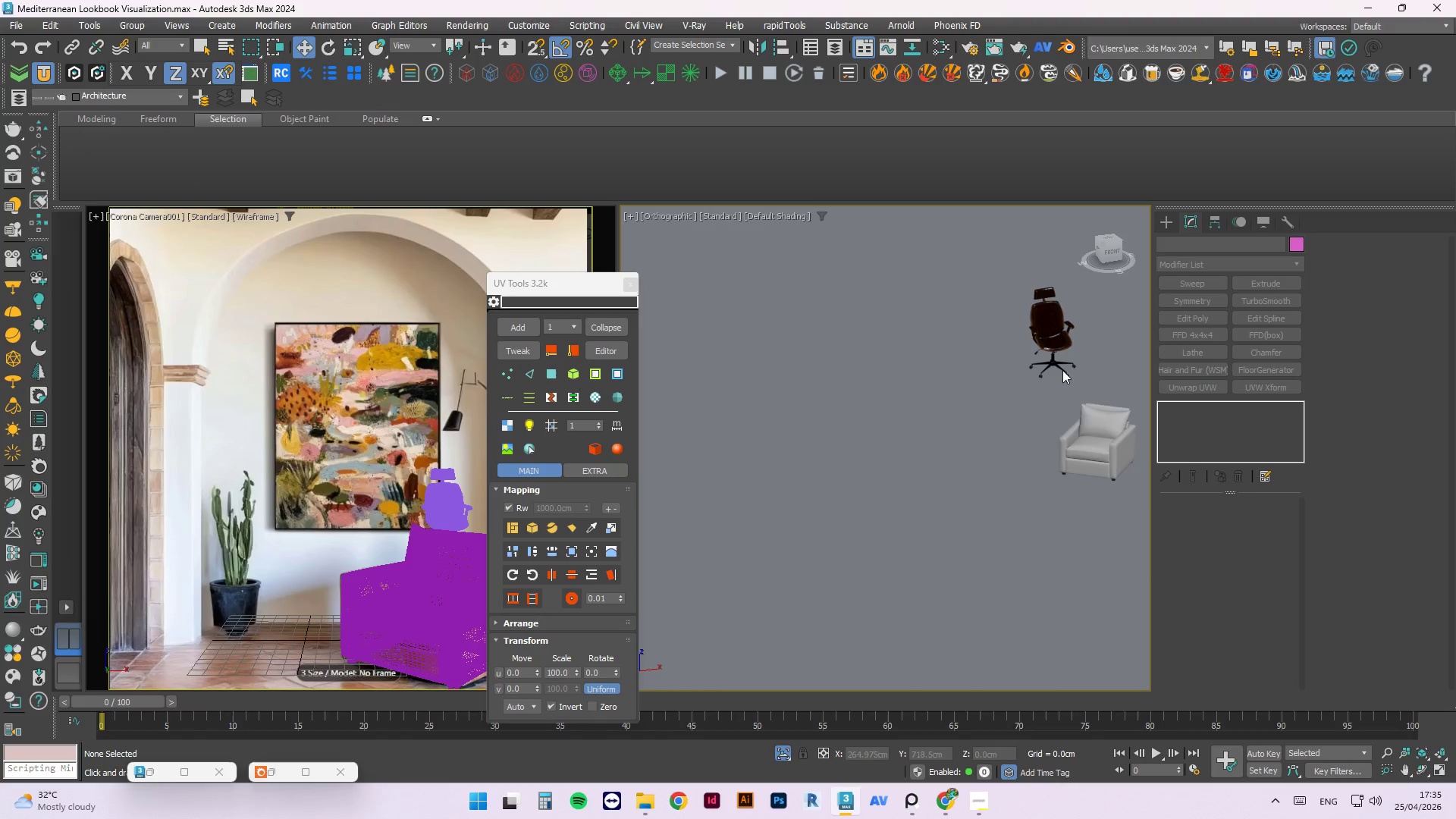 
hold_key(key=AltLeft, duration=0.56)
 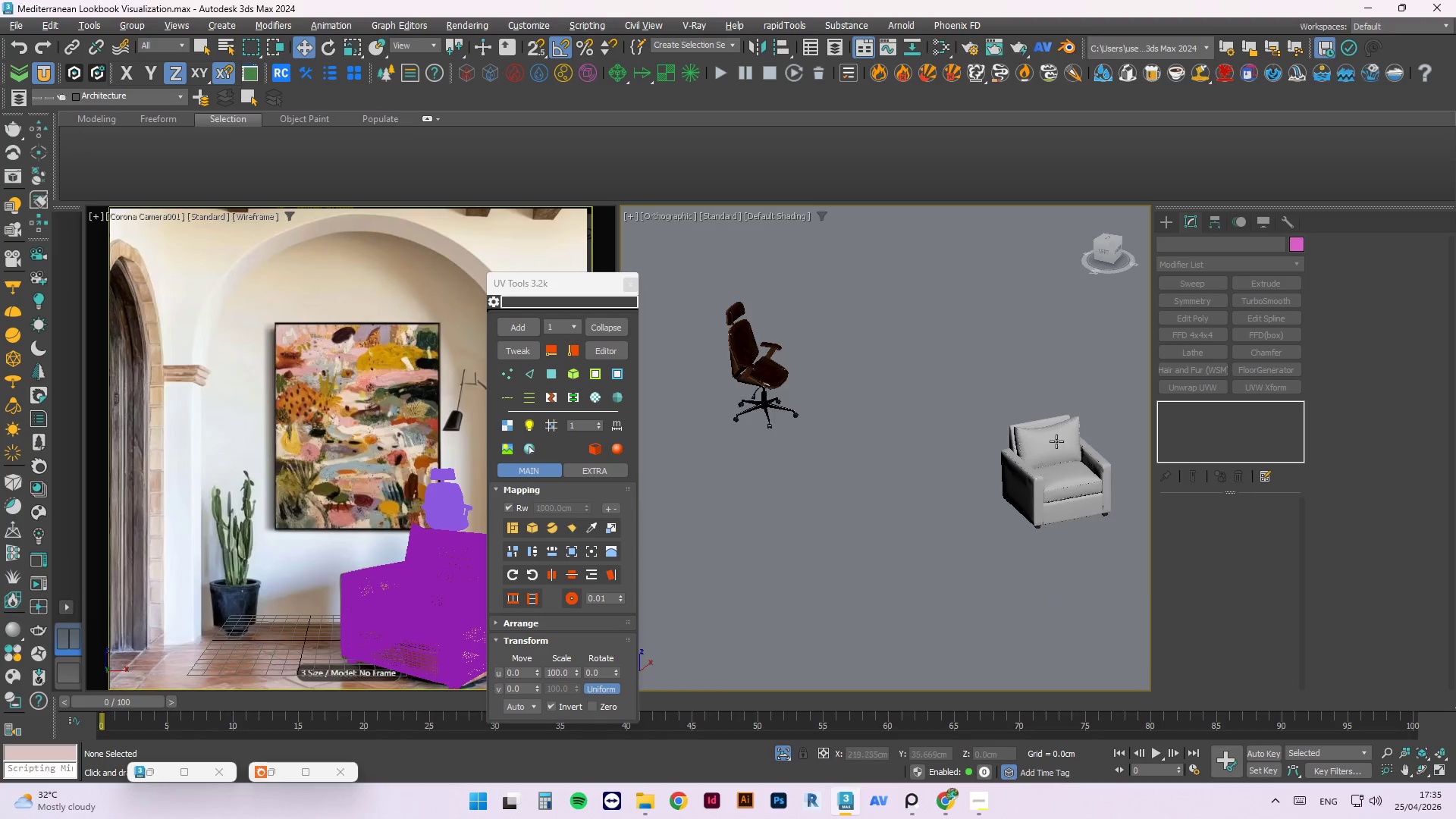 
scroll: coordinate [804, 432], scroll_direction: up, amount: 1.0
 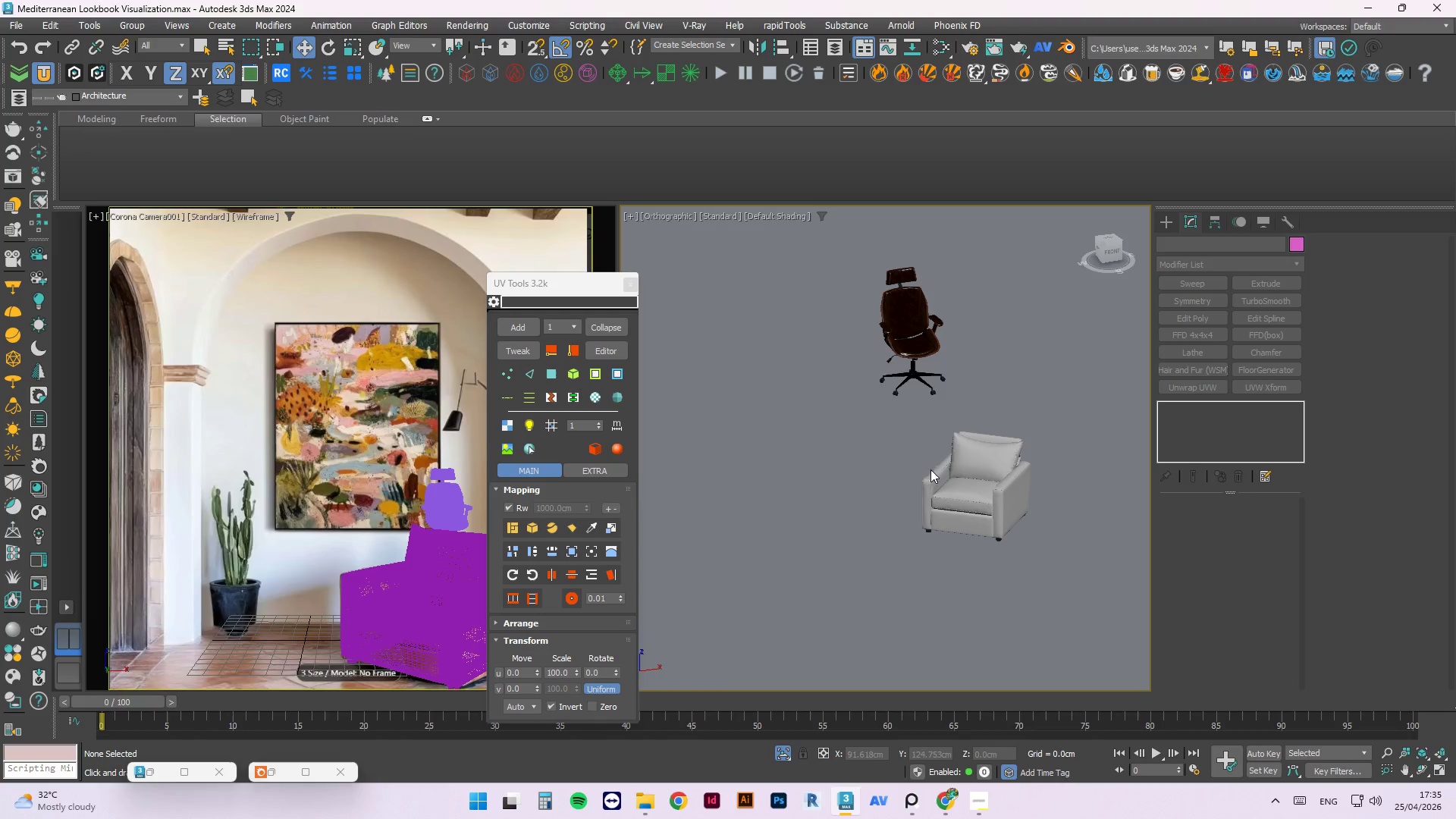 
left_click([1008, 442])
 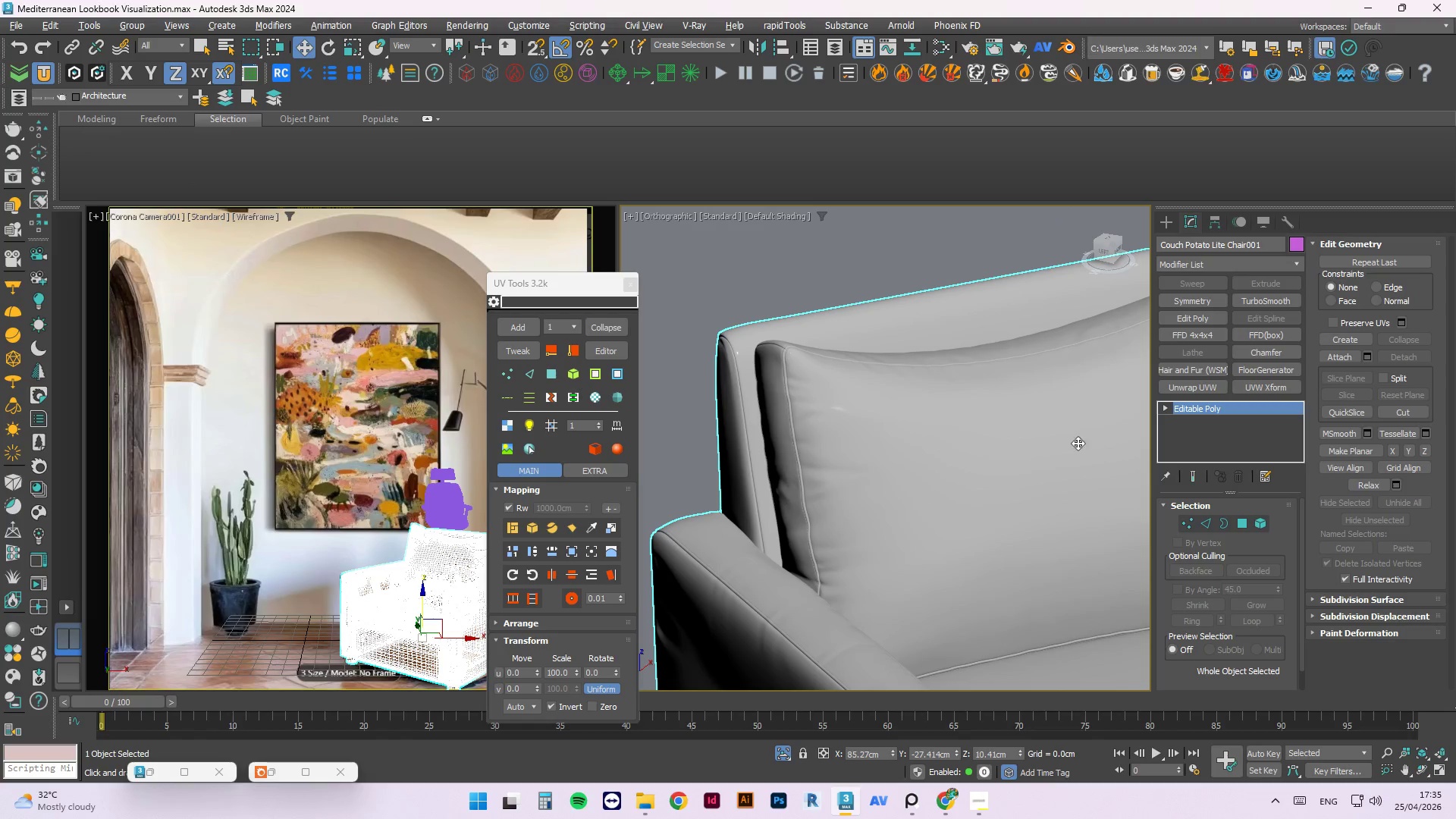 
scroll: coordinate [1014, 462], scroll_direction: up, amount: 6.0
 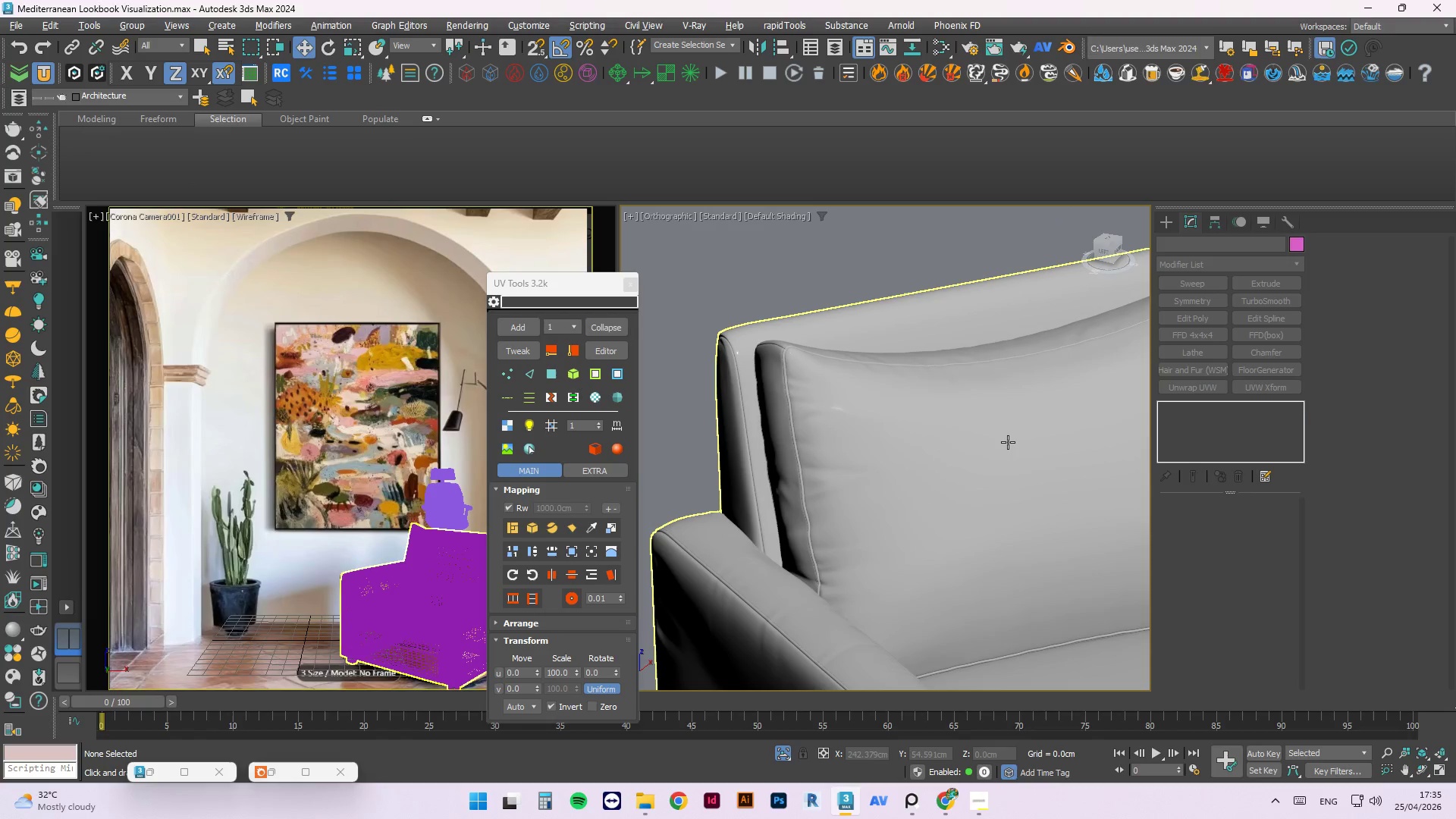 
scroll: coordinate [1080, 442], scroll_direction: down, amount: 2.0
 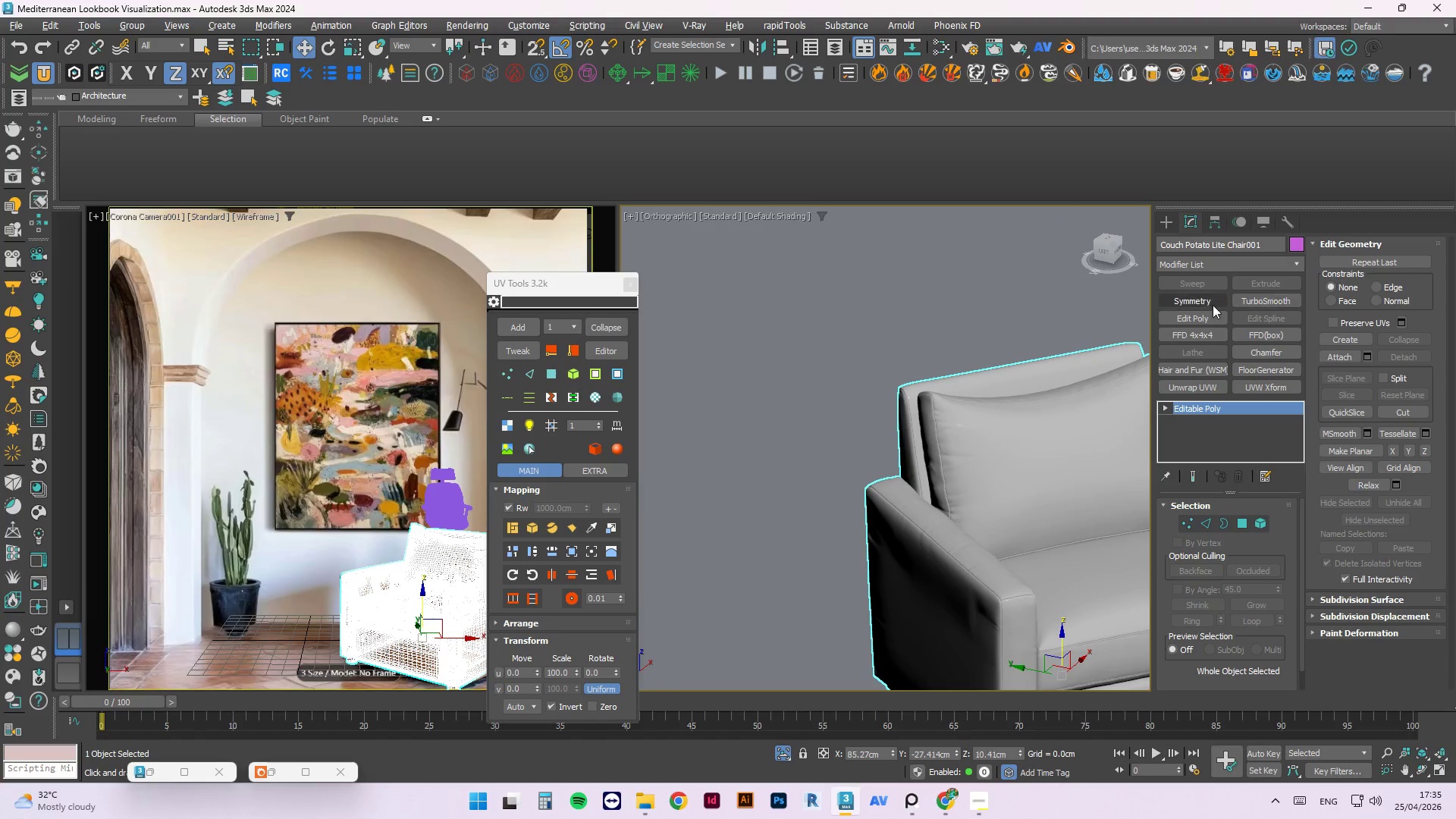 
left_click([1210, 305])
 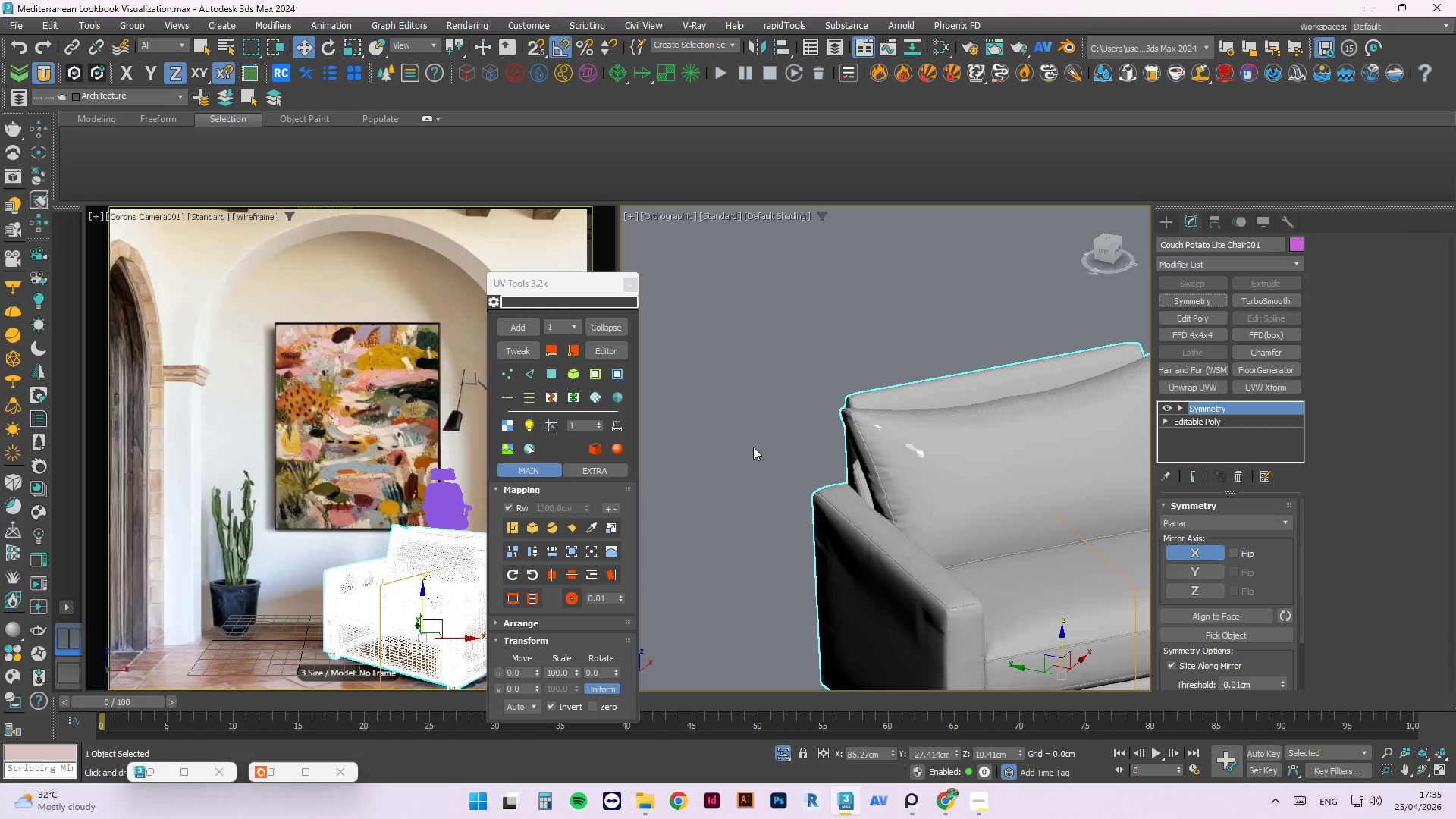 
hold_key(key=AltLeft, duration=1.22)
 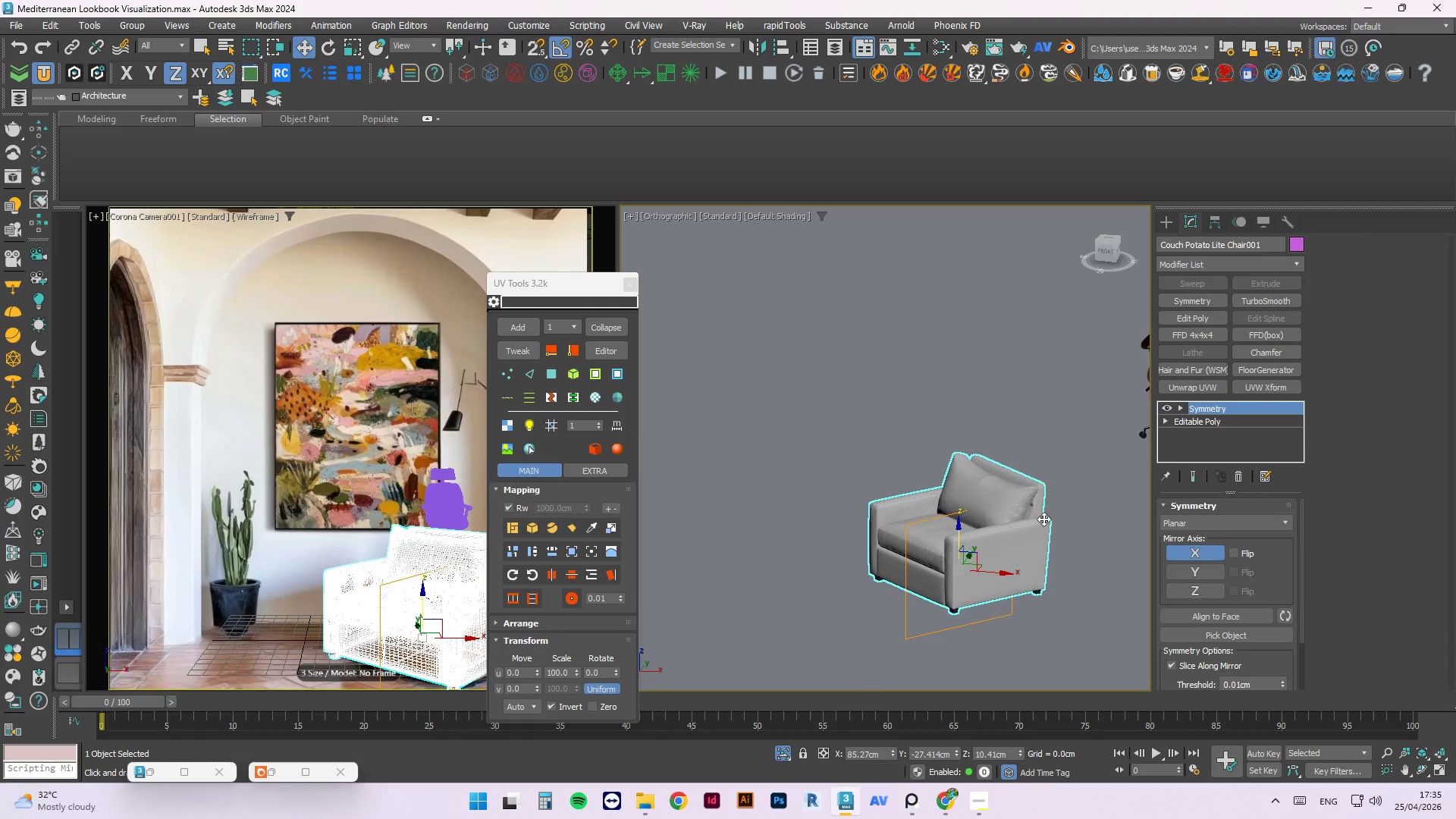 
scroll: coordinate [917, 533], scroll_direction: down, amount: 3.0
 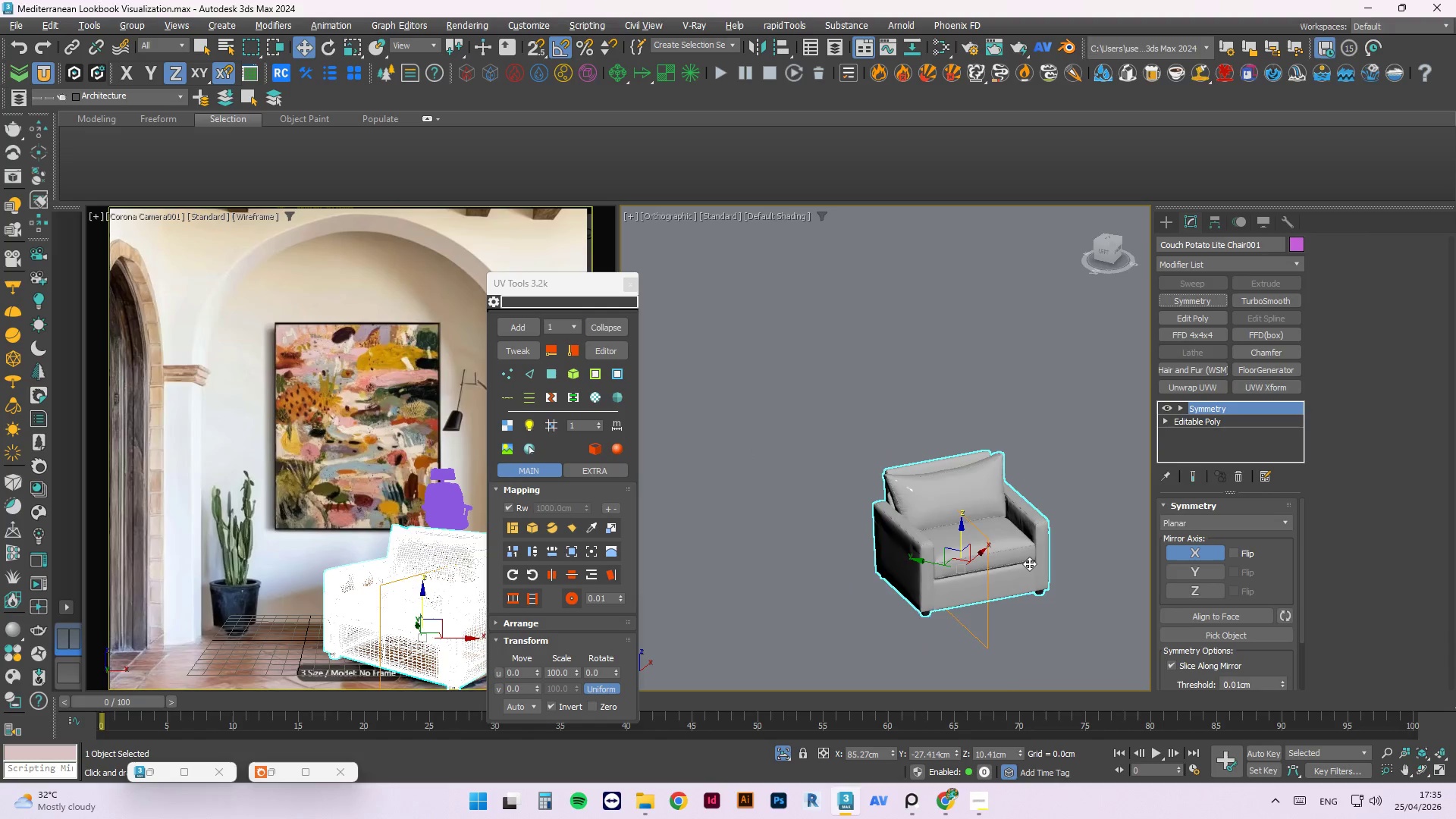 
scroll: coordinate [1002, 482], scroll_direction: up, amount: 5.0
 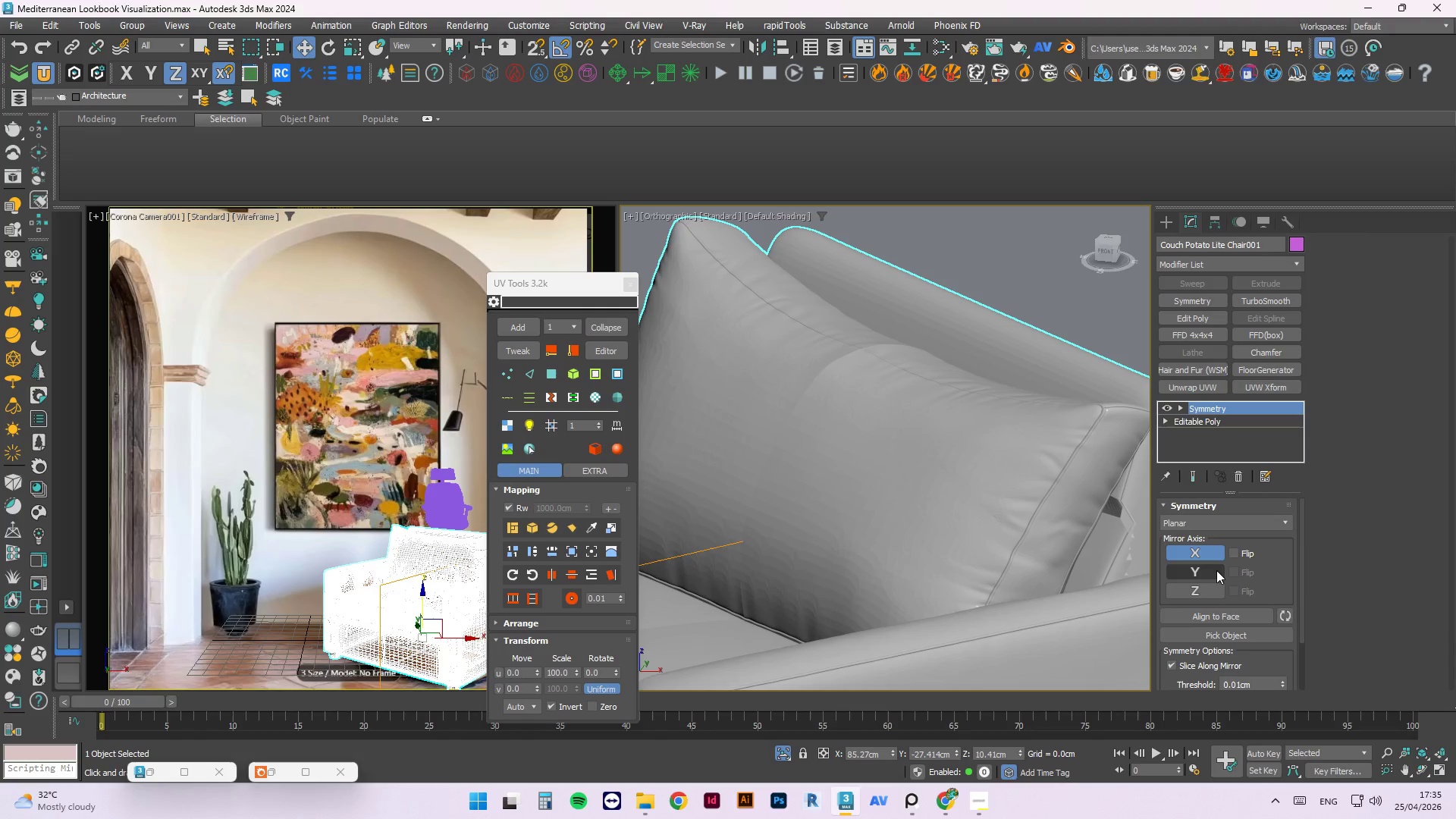 
double_click([1202, 550])
 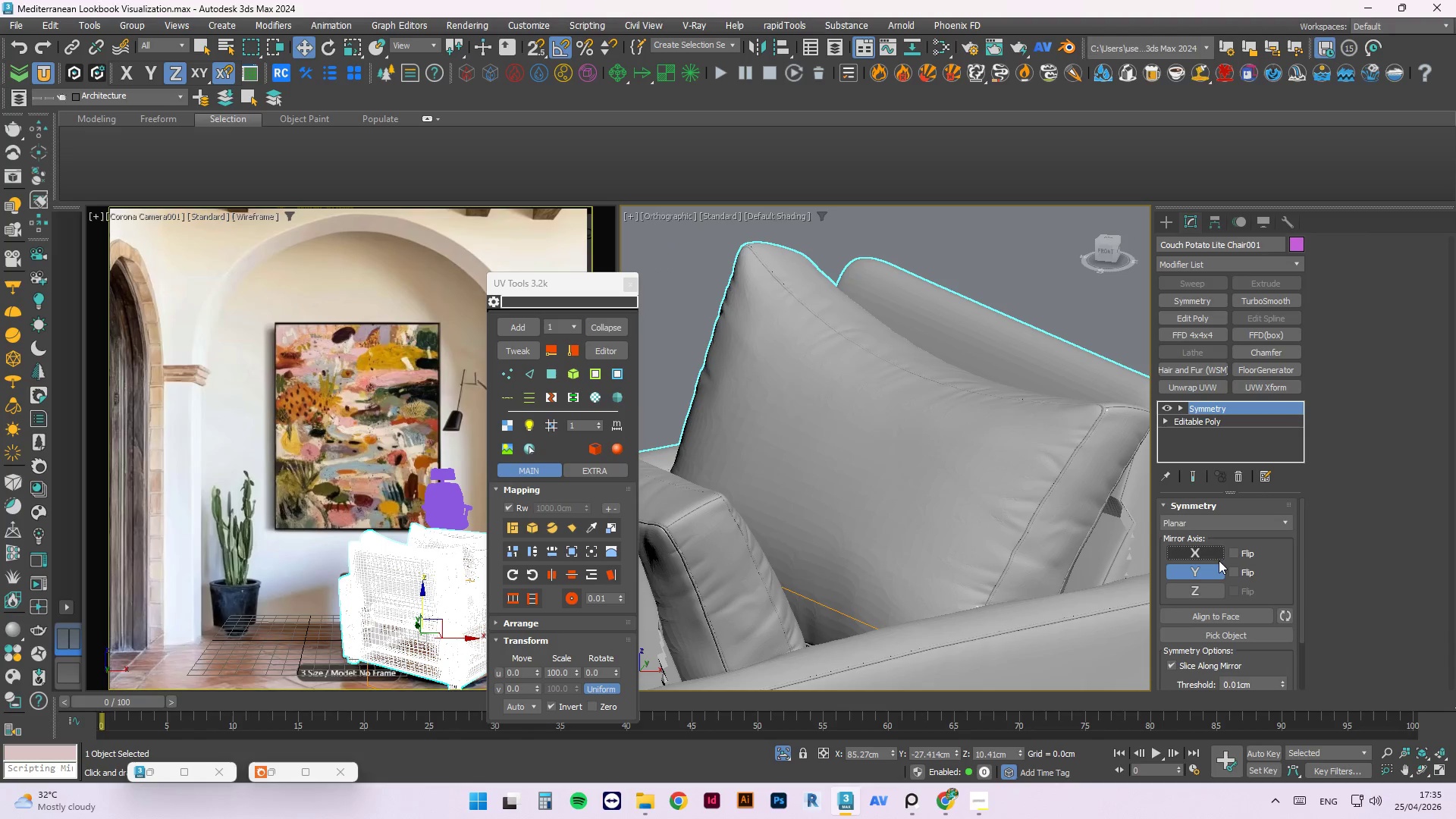 
left_click([1232, 553])
 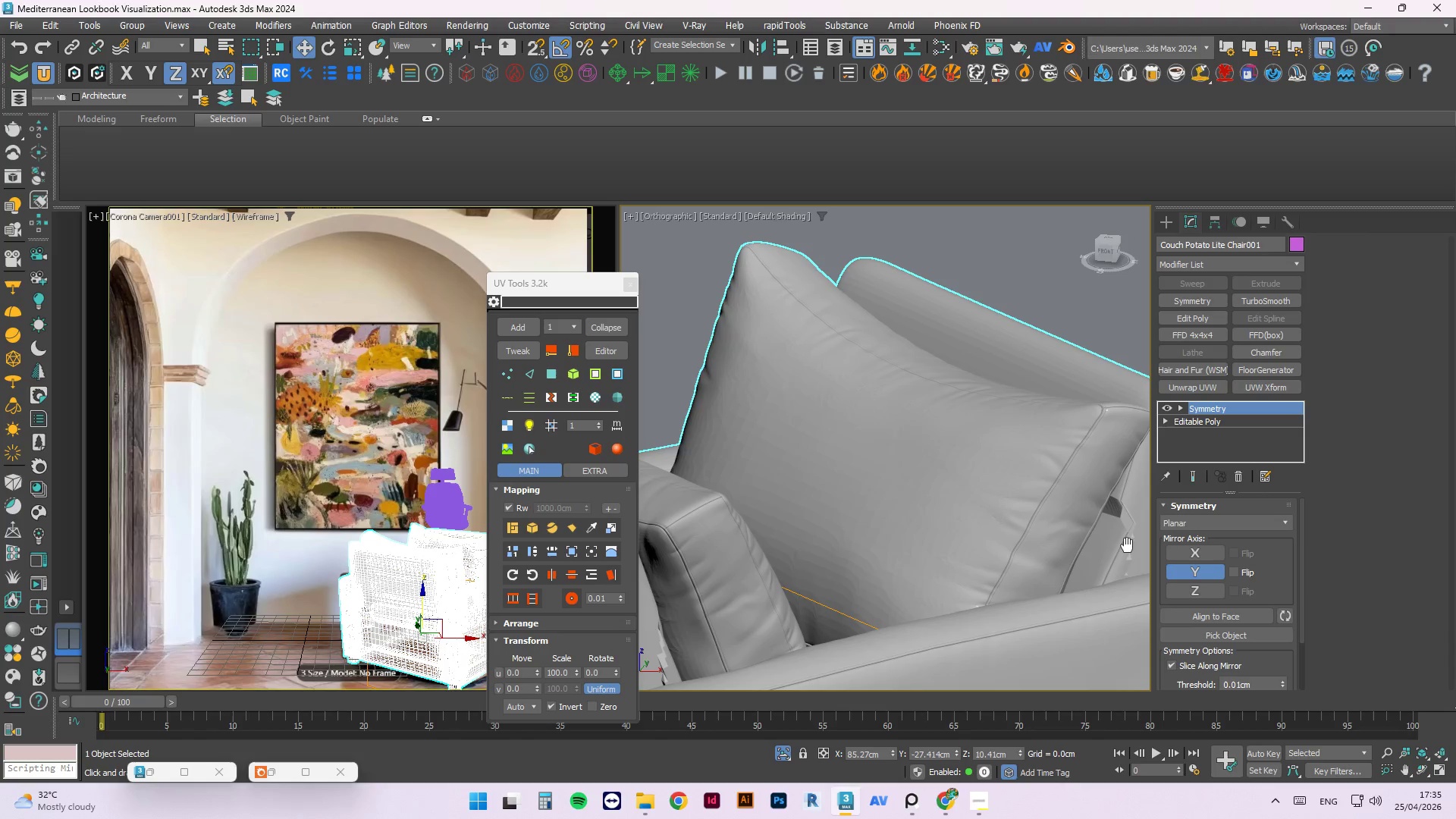 
hold_key(key=AltLeft, duration=0.77)
 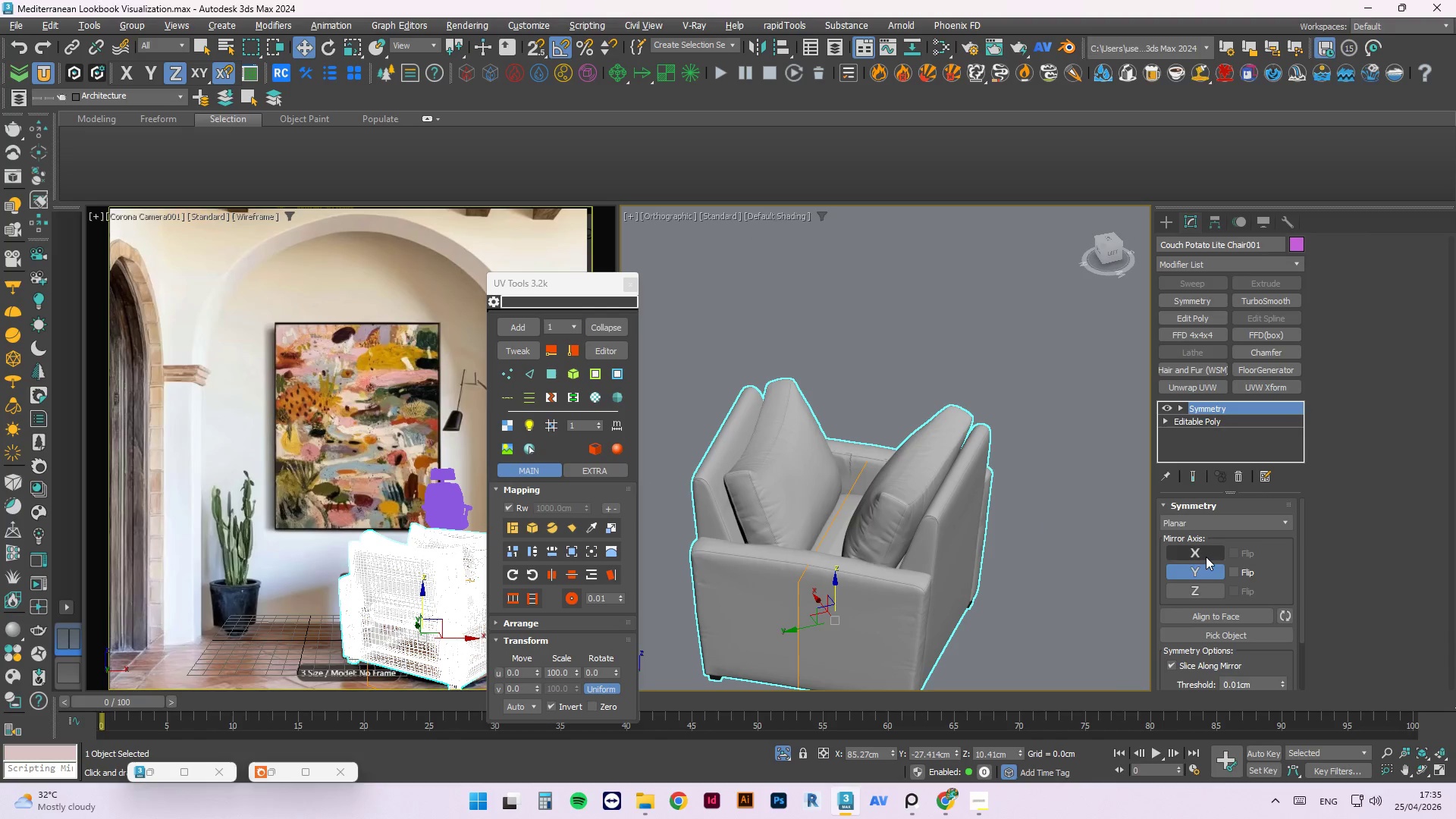 
scroll: coordinate [900, 468], scroll_direction: down, amount: 3.0
 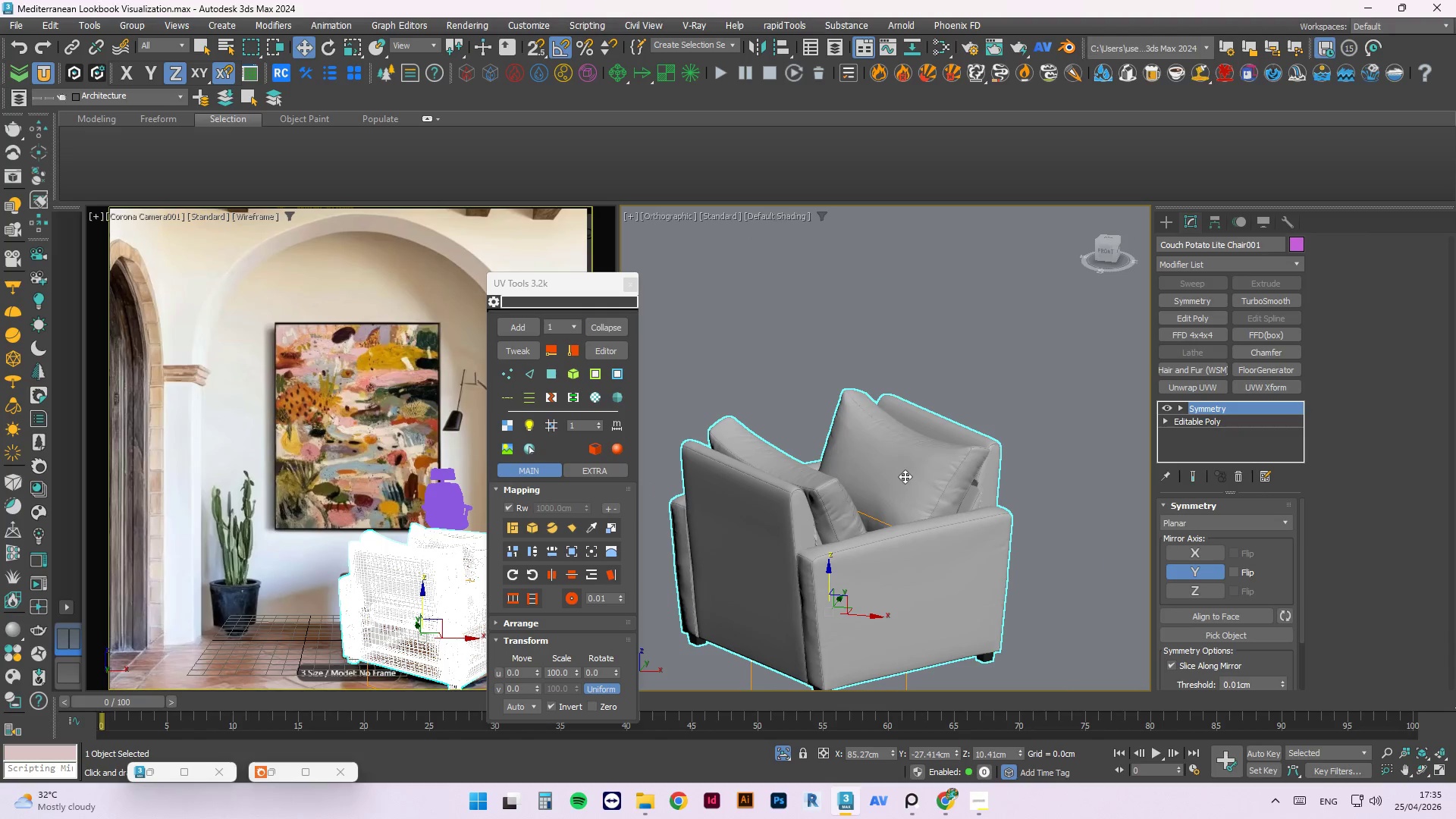 
left_click([1206, 554])
 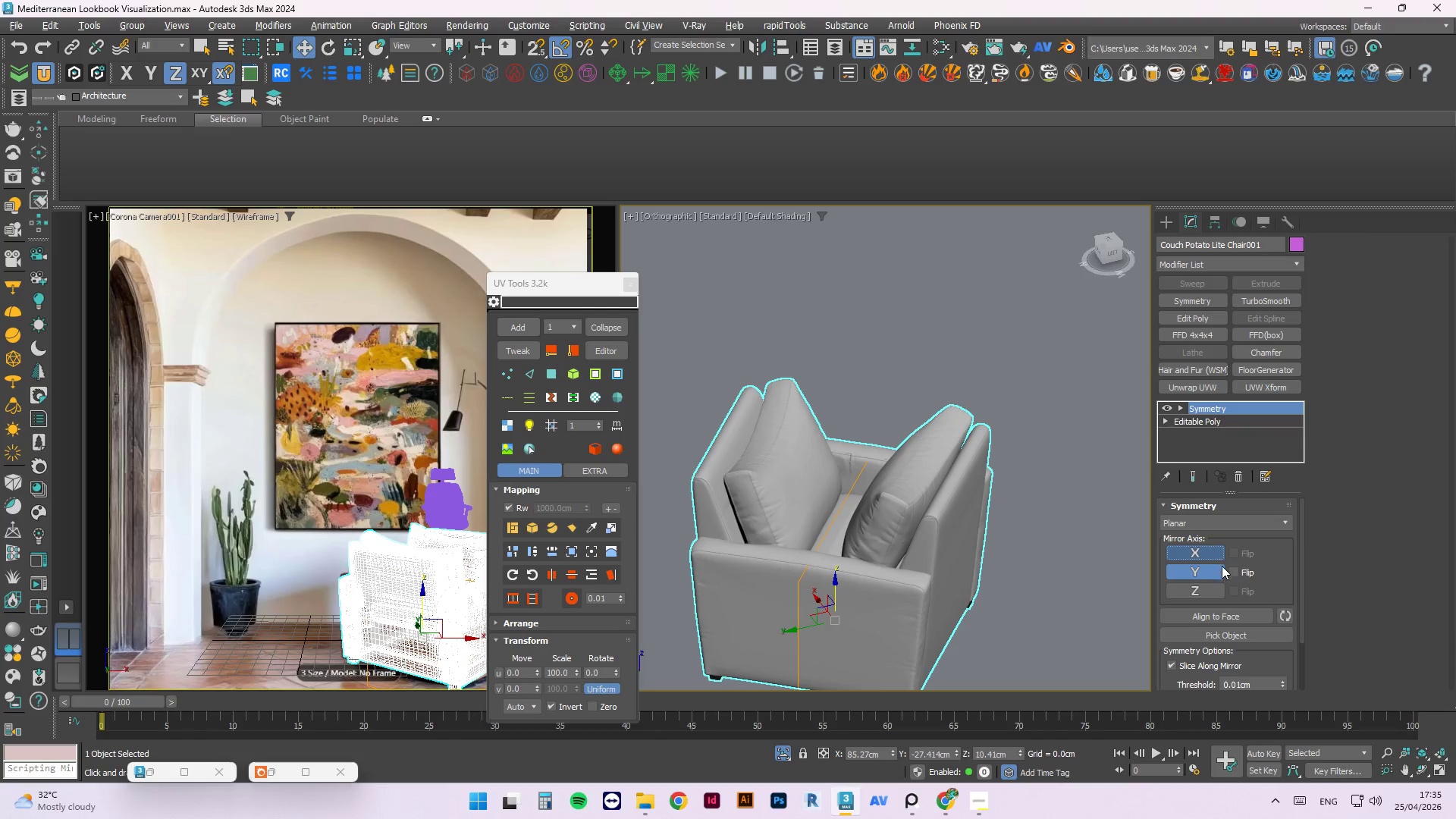 
left_click([1213, 570])
 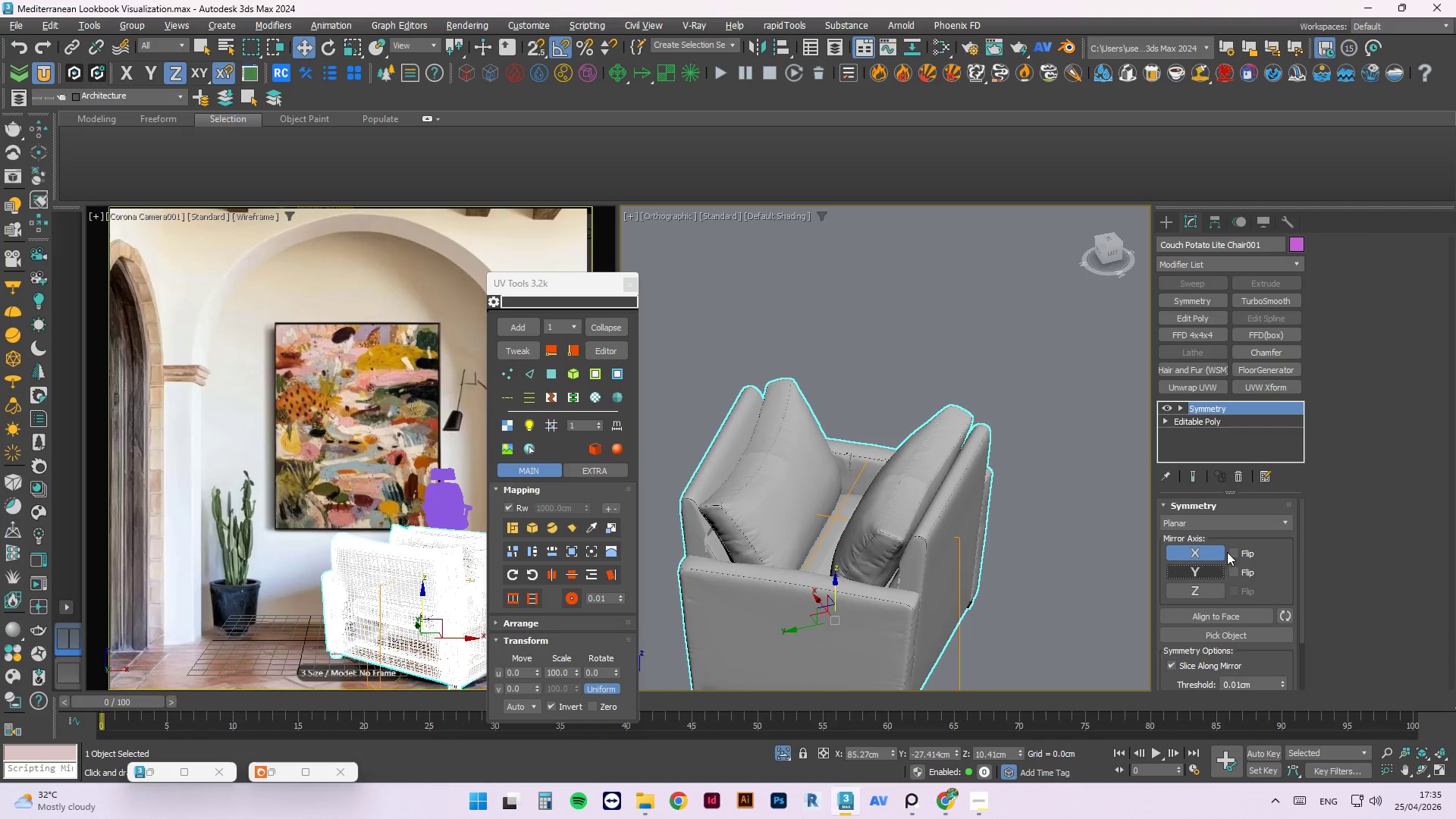 
left_click([1235, 553])
 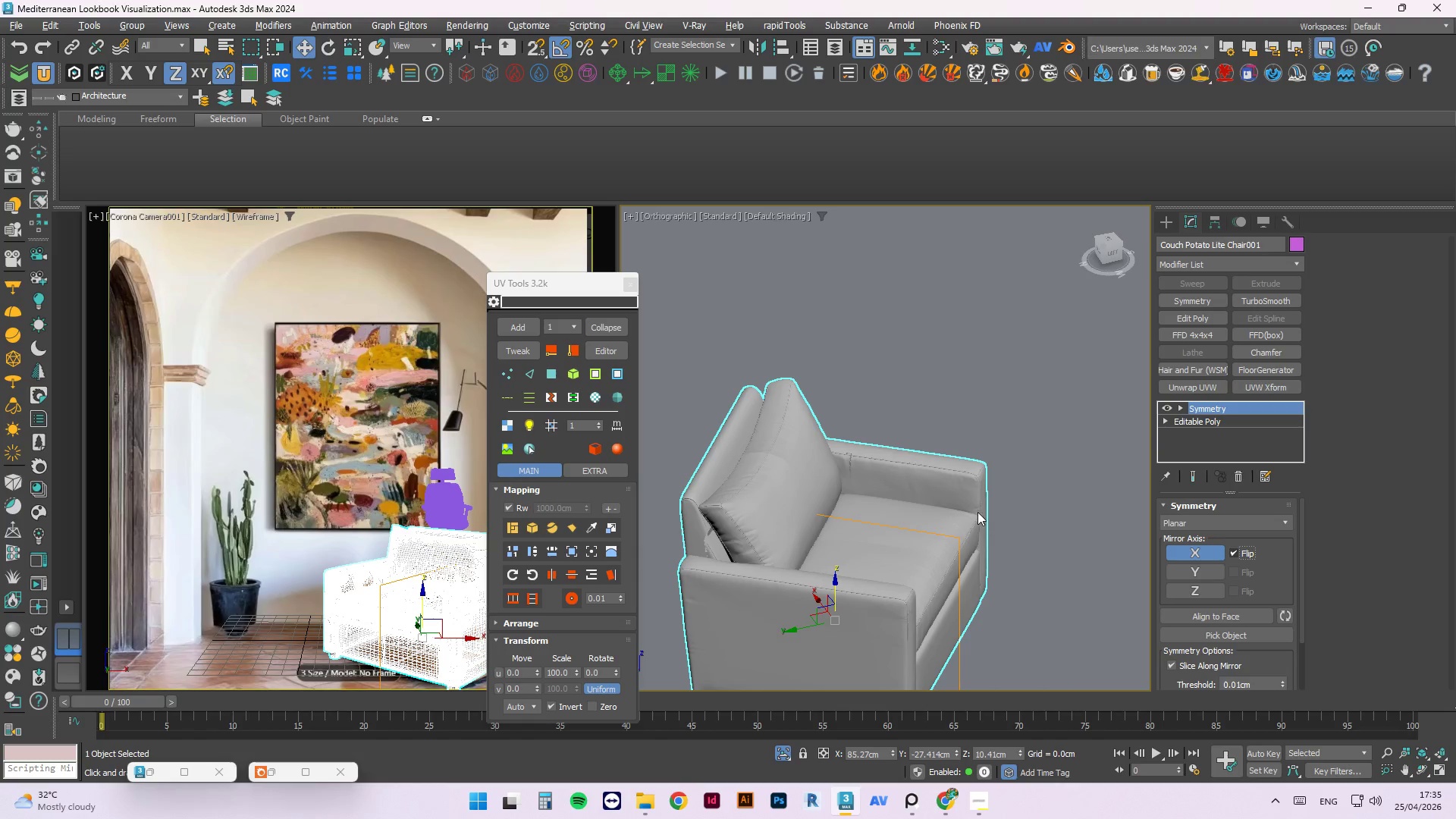 
hold_key(key=AltLeft, duration=0.47)
 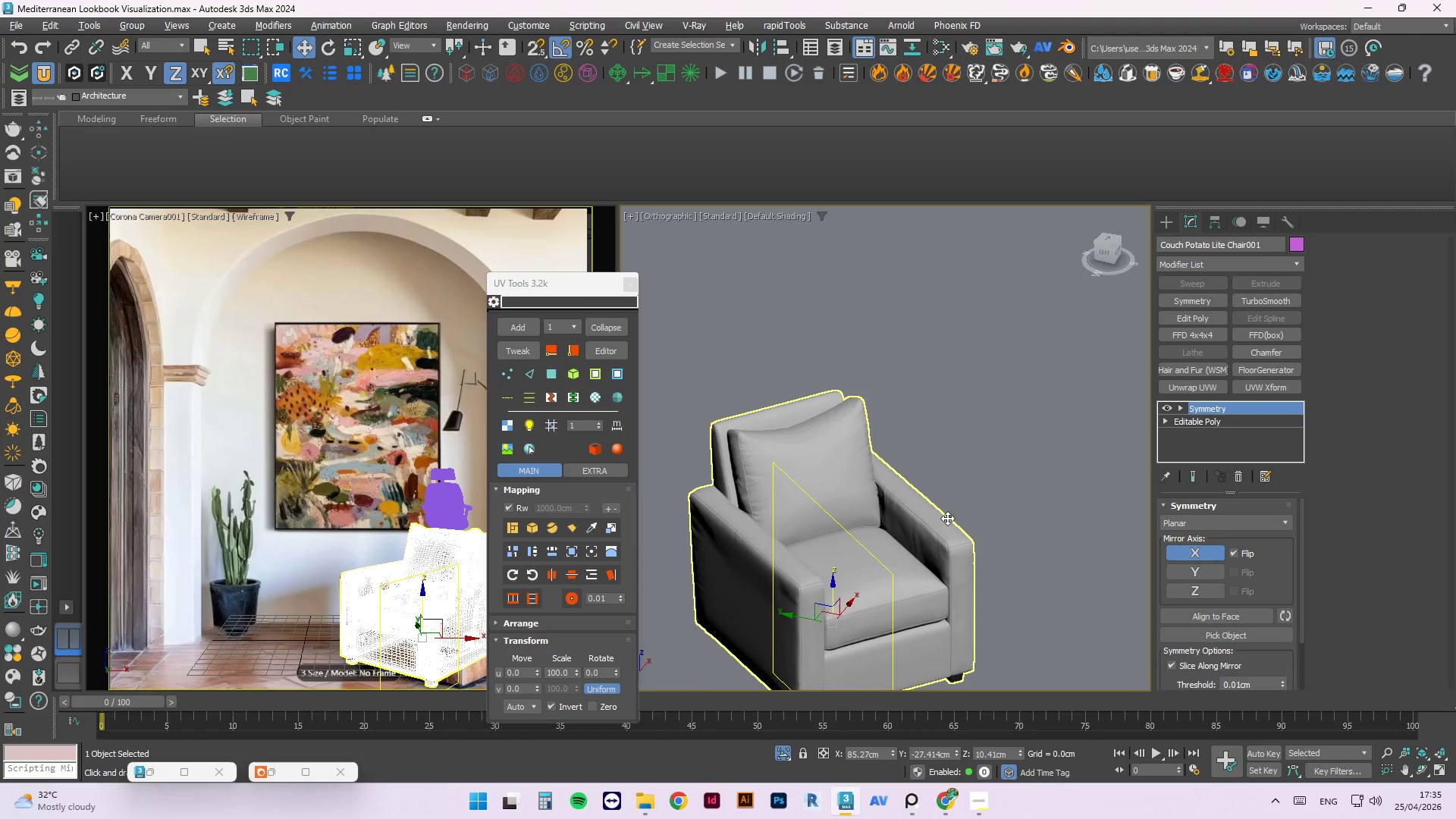 
hold_key(key=AltLeft, duration=0.55)
 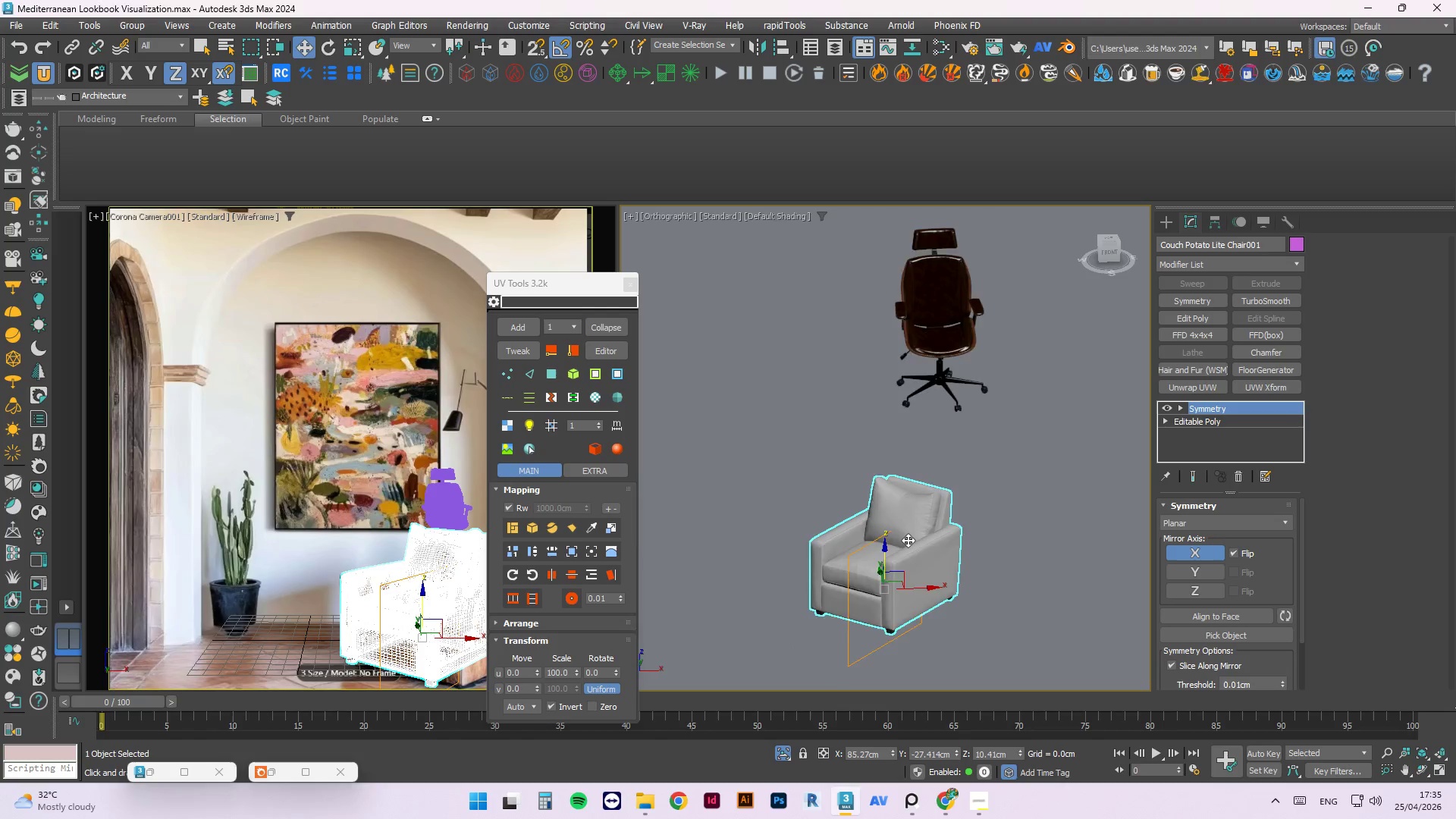 
scroll: coordinate [941, 554], scroll_direction: down, amount: 2.0
 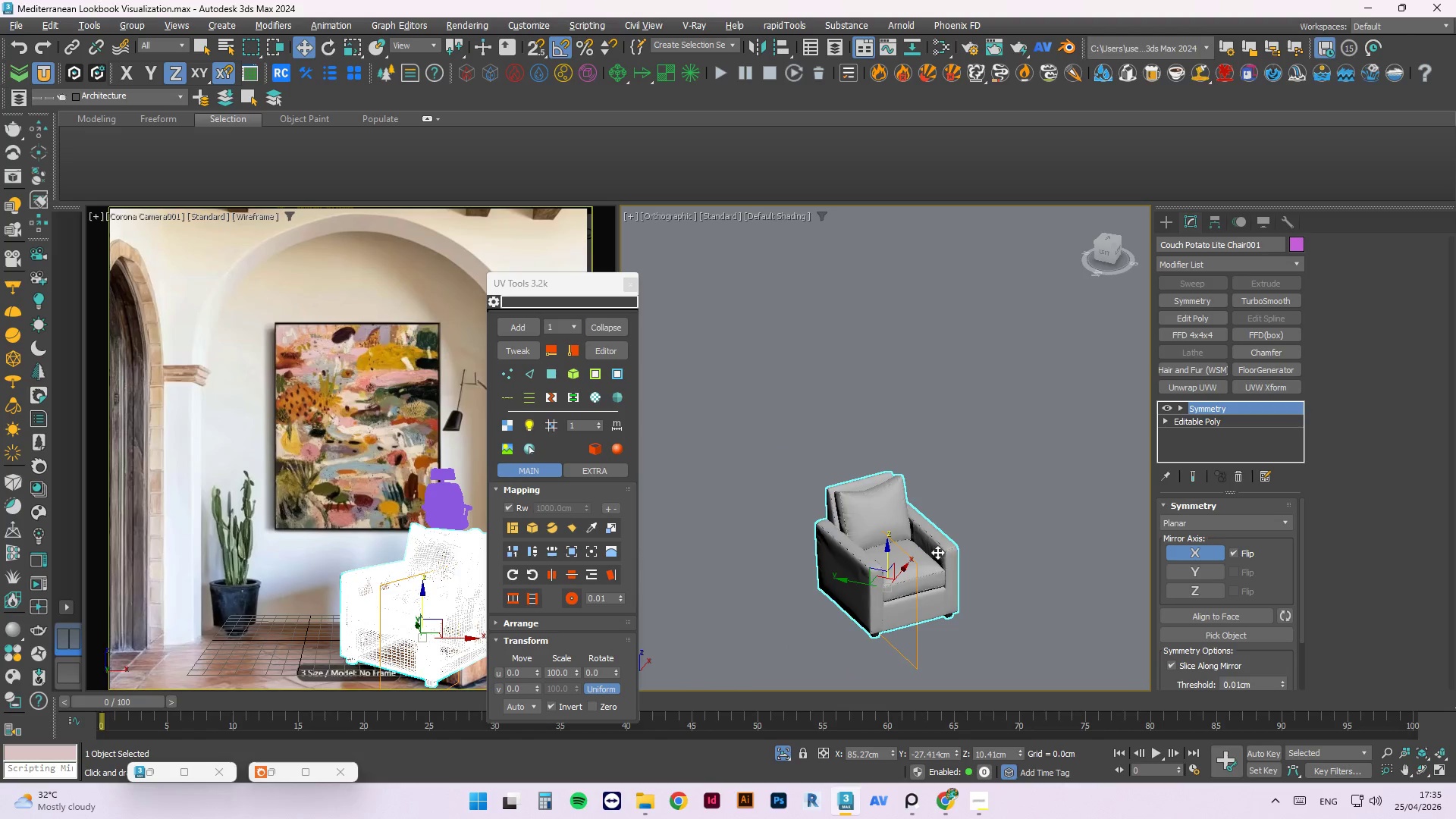 
scroll: coordinate [999, 541], scroll_direction: up, amount: 6.0
 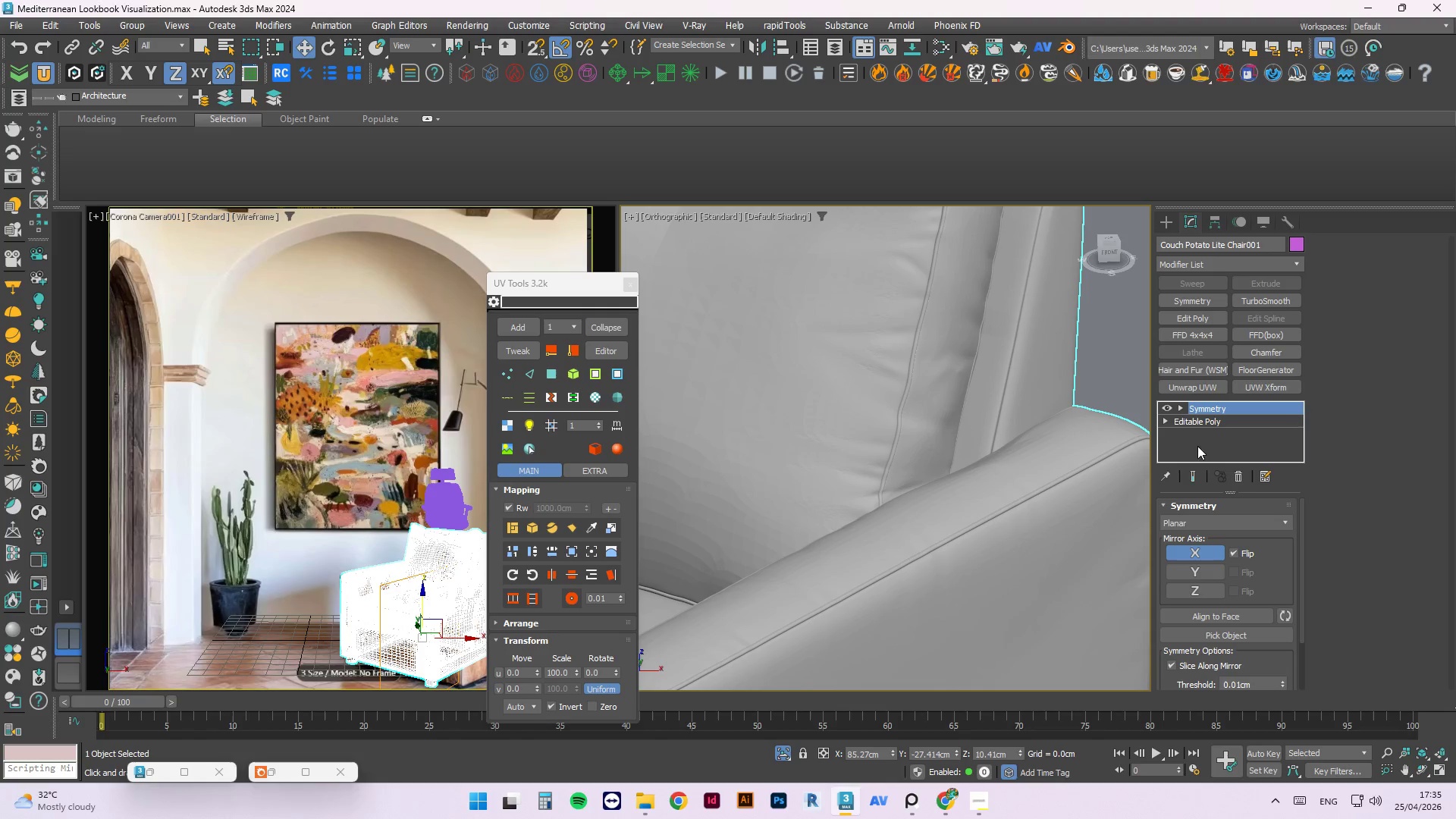 
scroll: coordinate [1002, 532], scroll_direction: down, amount: 2.0
 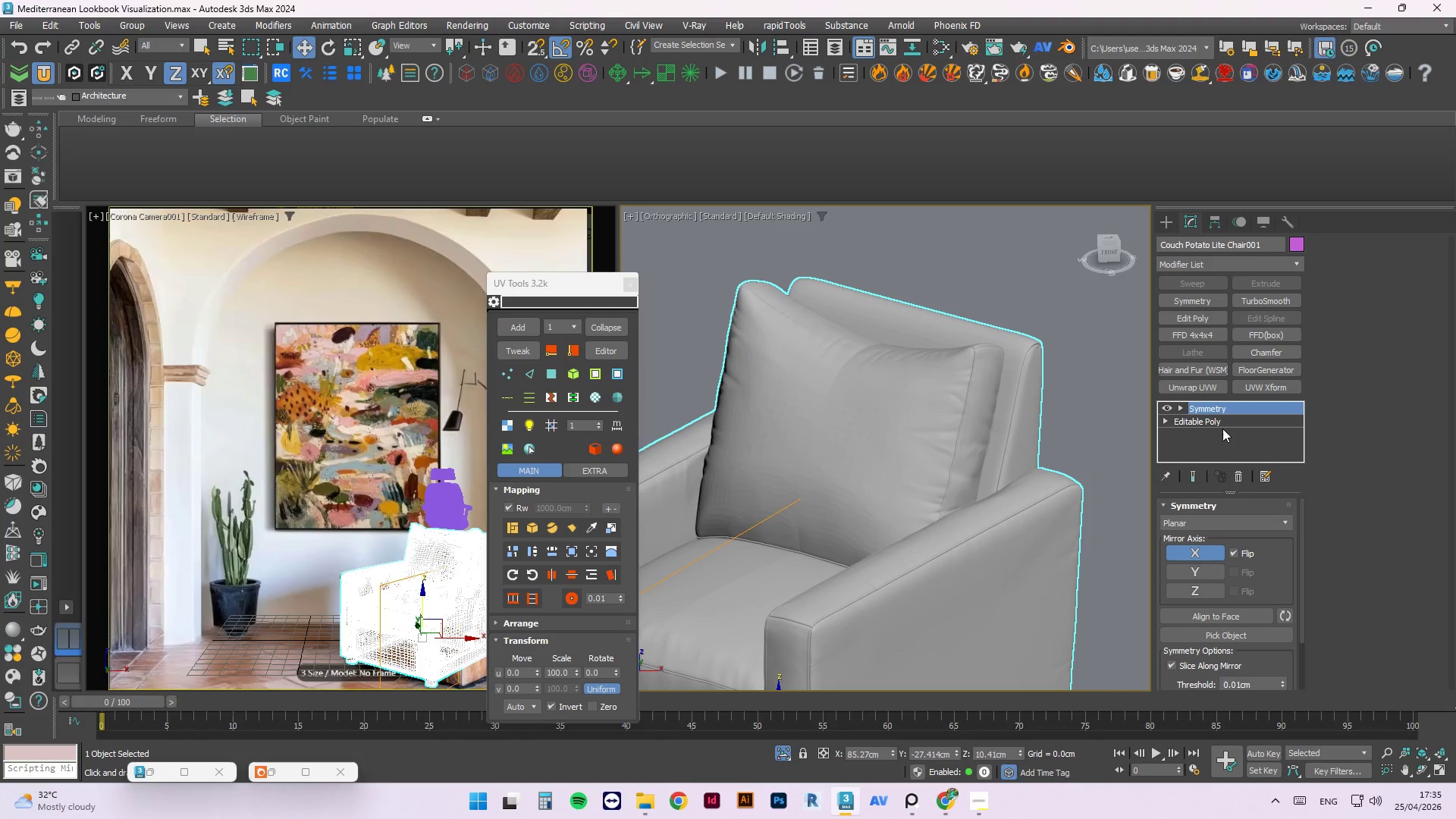 
right_click([1210, 405])
 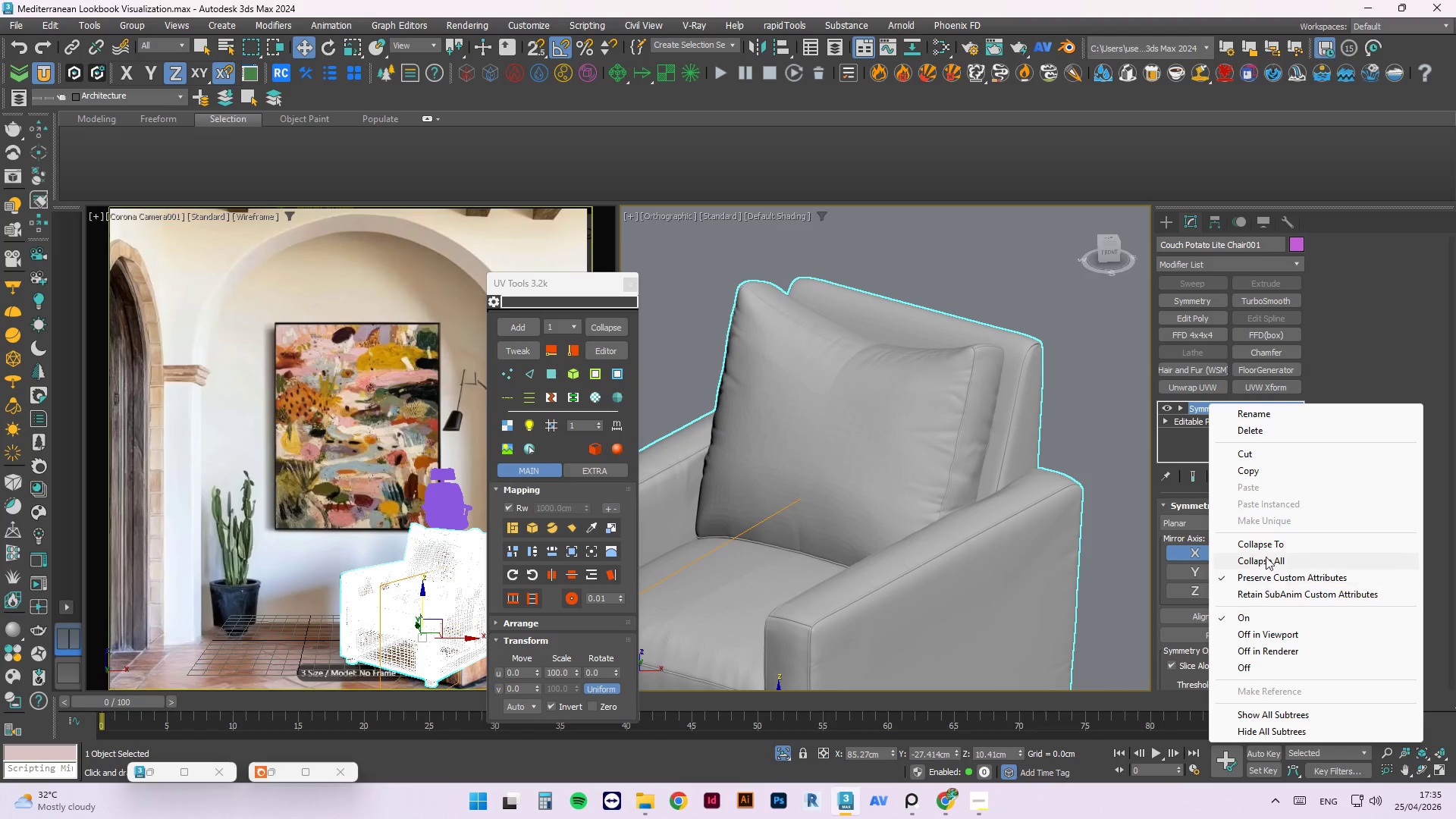 
left_click([1268, 560])
 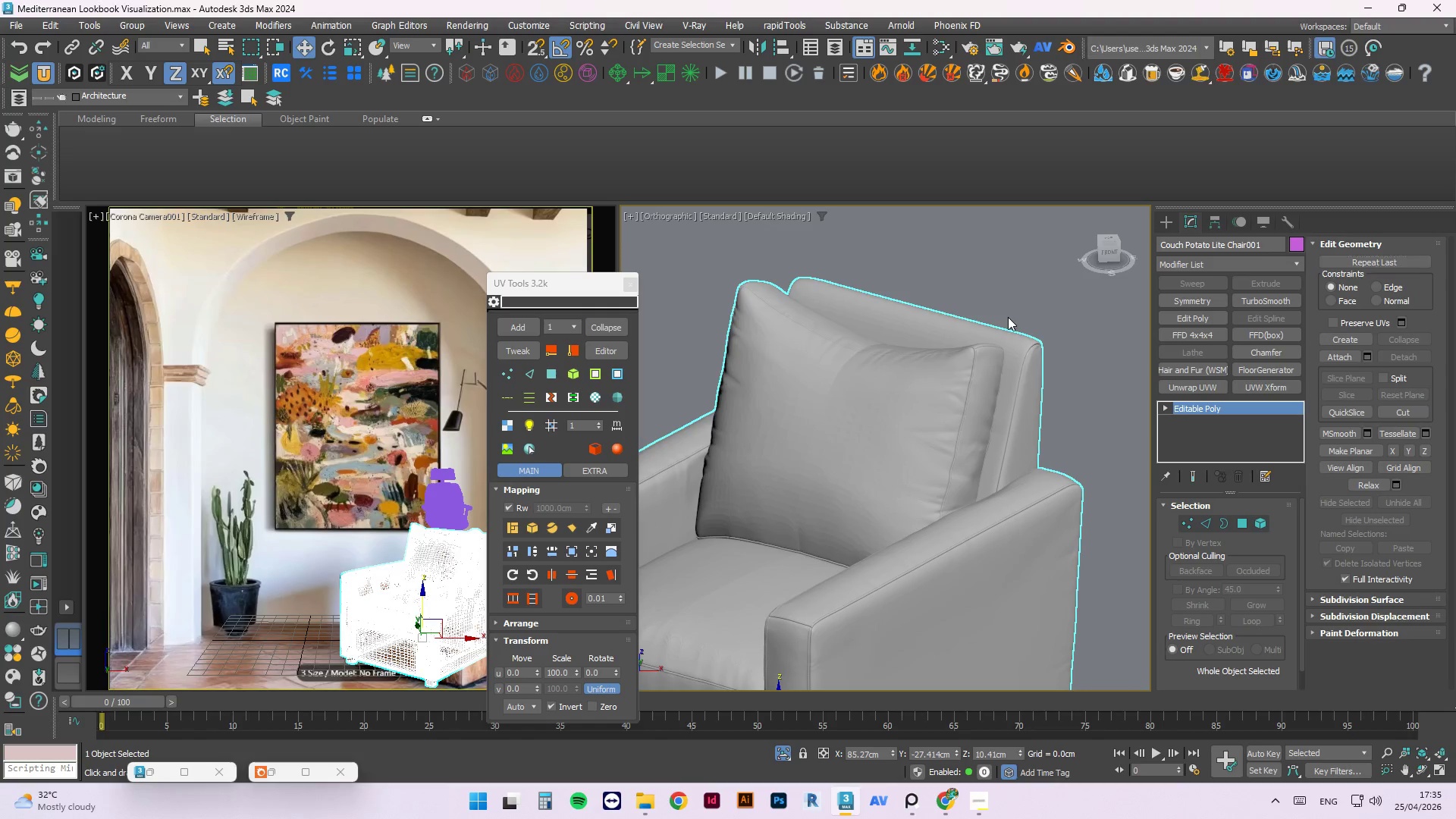 
left_click([996, 417])
 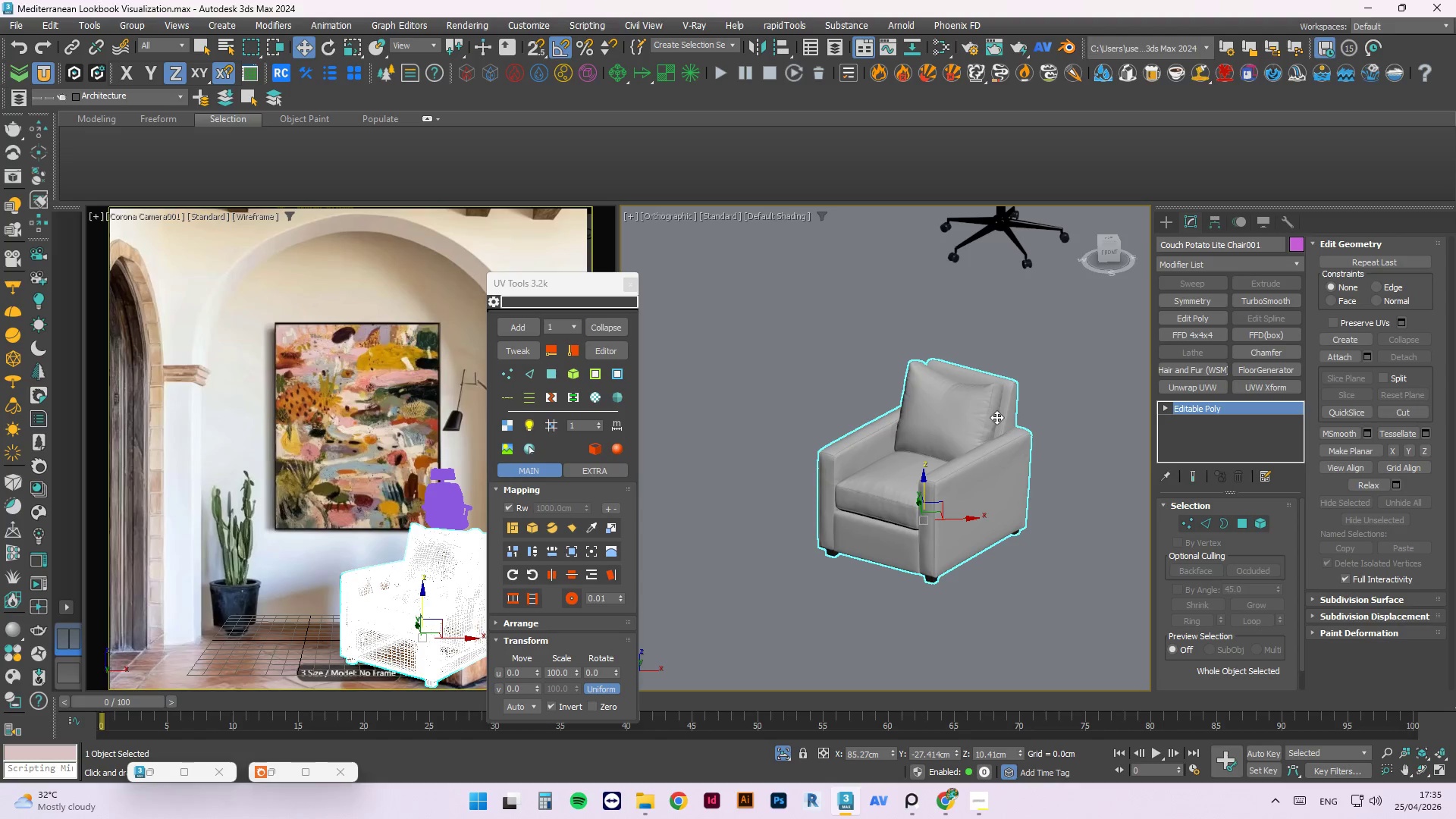 
scroll: coordinate [1002, 406], scroll_direction: down, amount: 3.0
 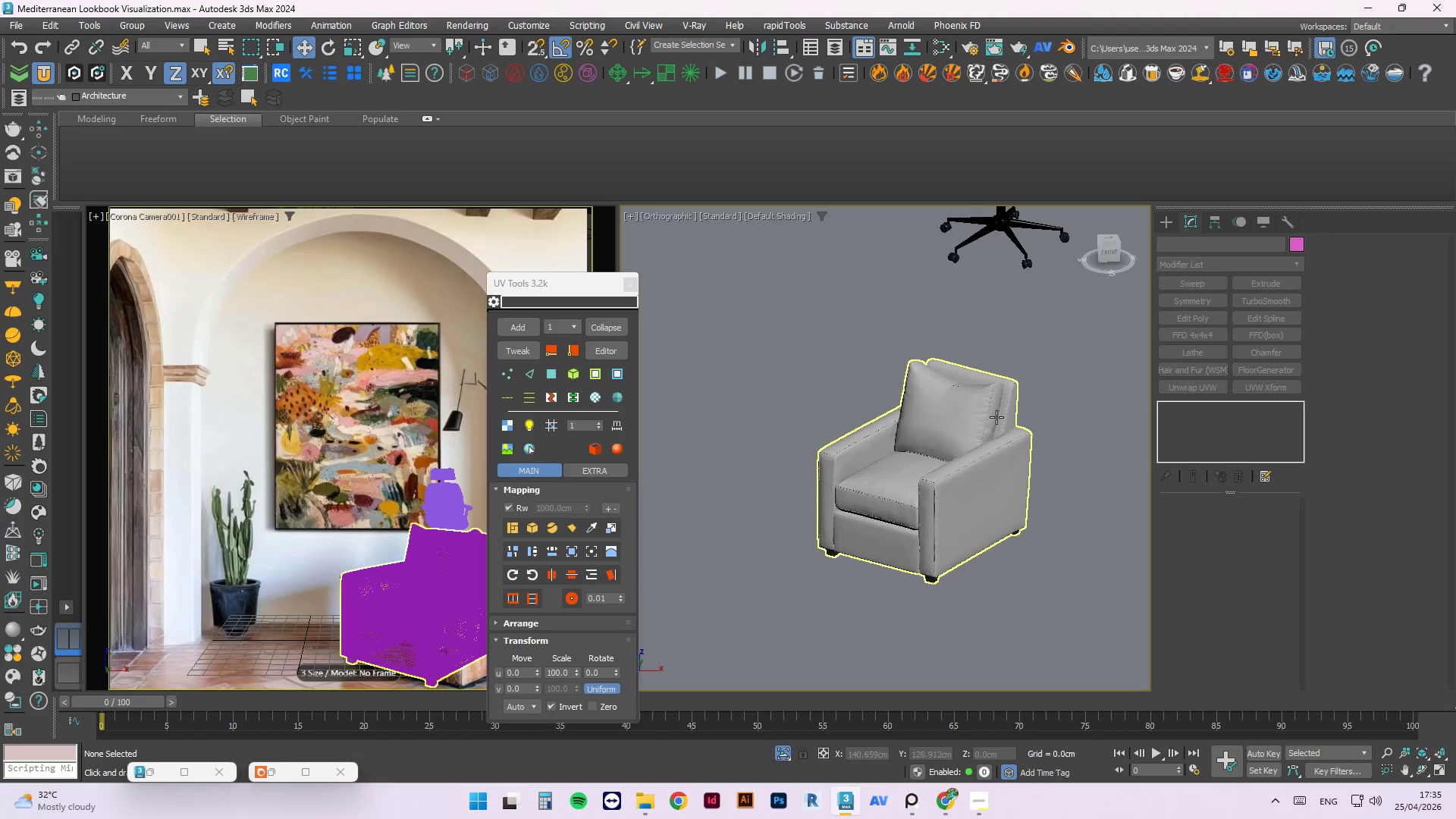 
key(Control+Z)
 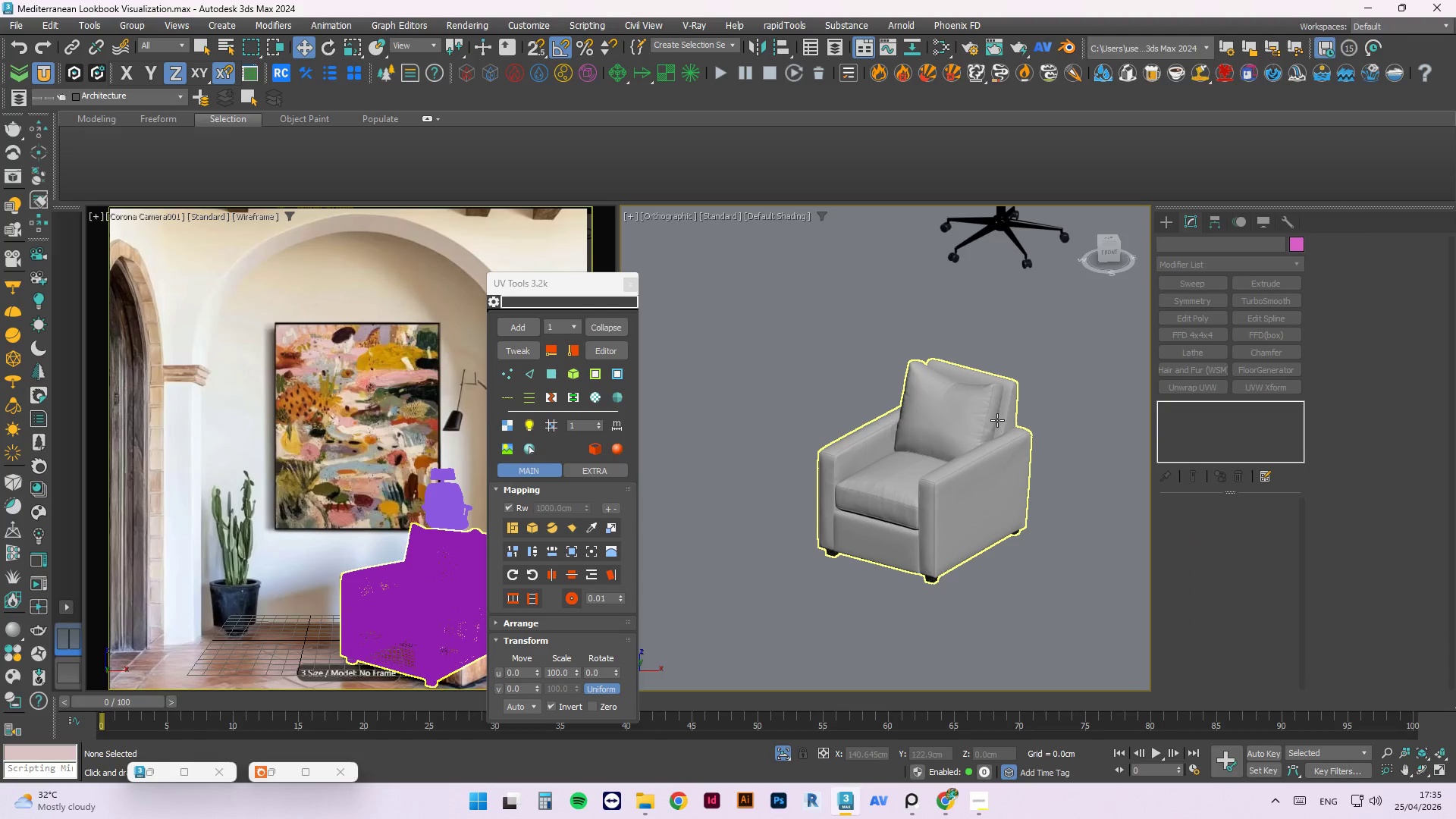 
key(Control+Z)
 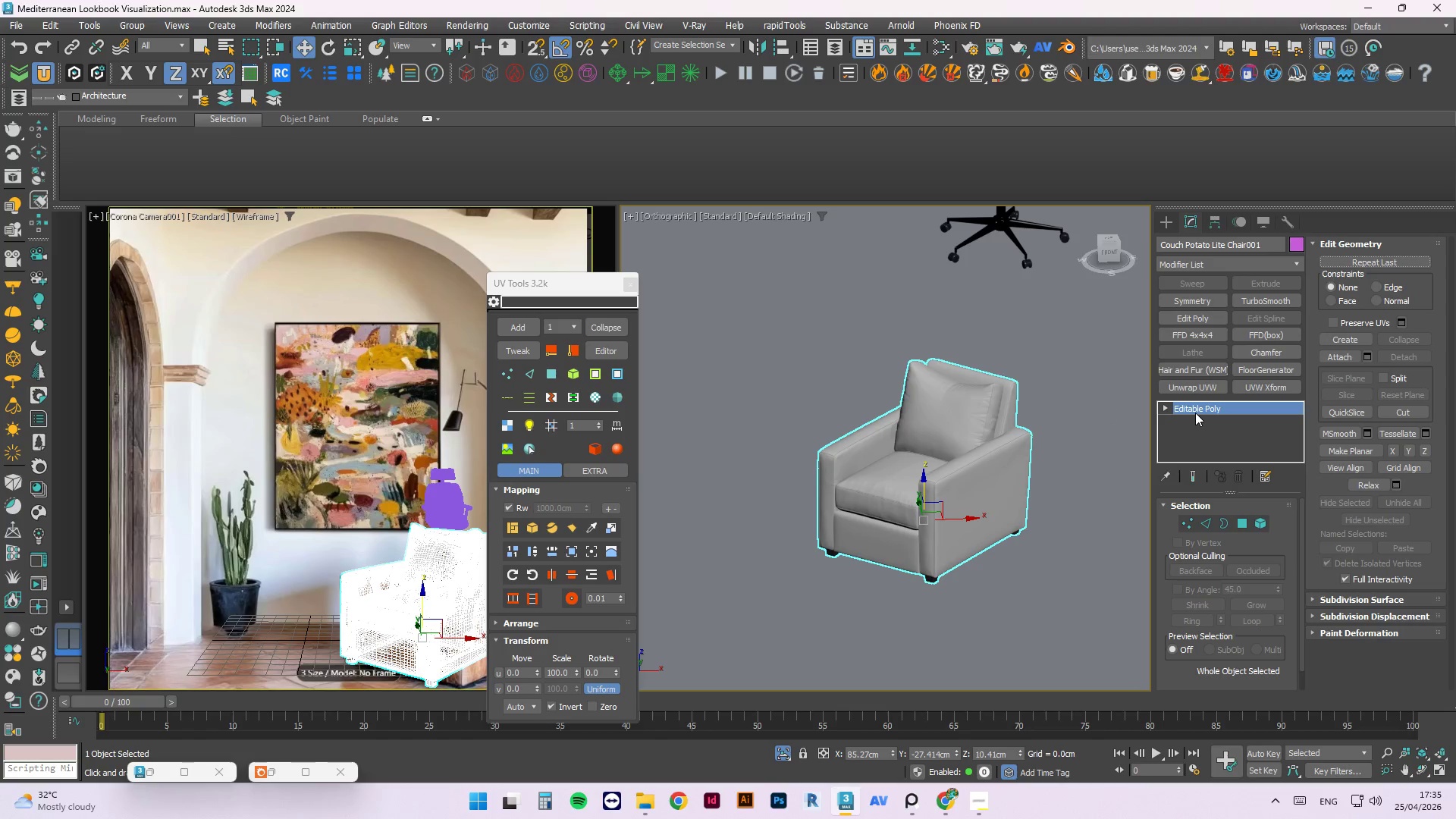 
key(Control+ControlLeft)
 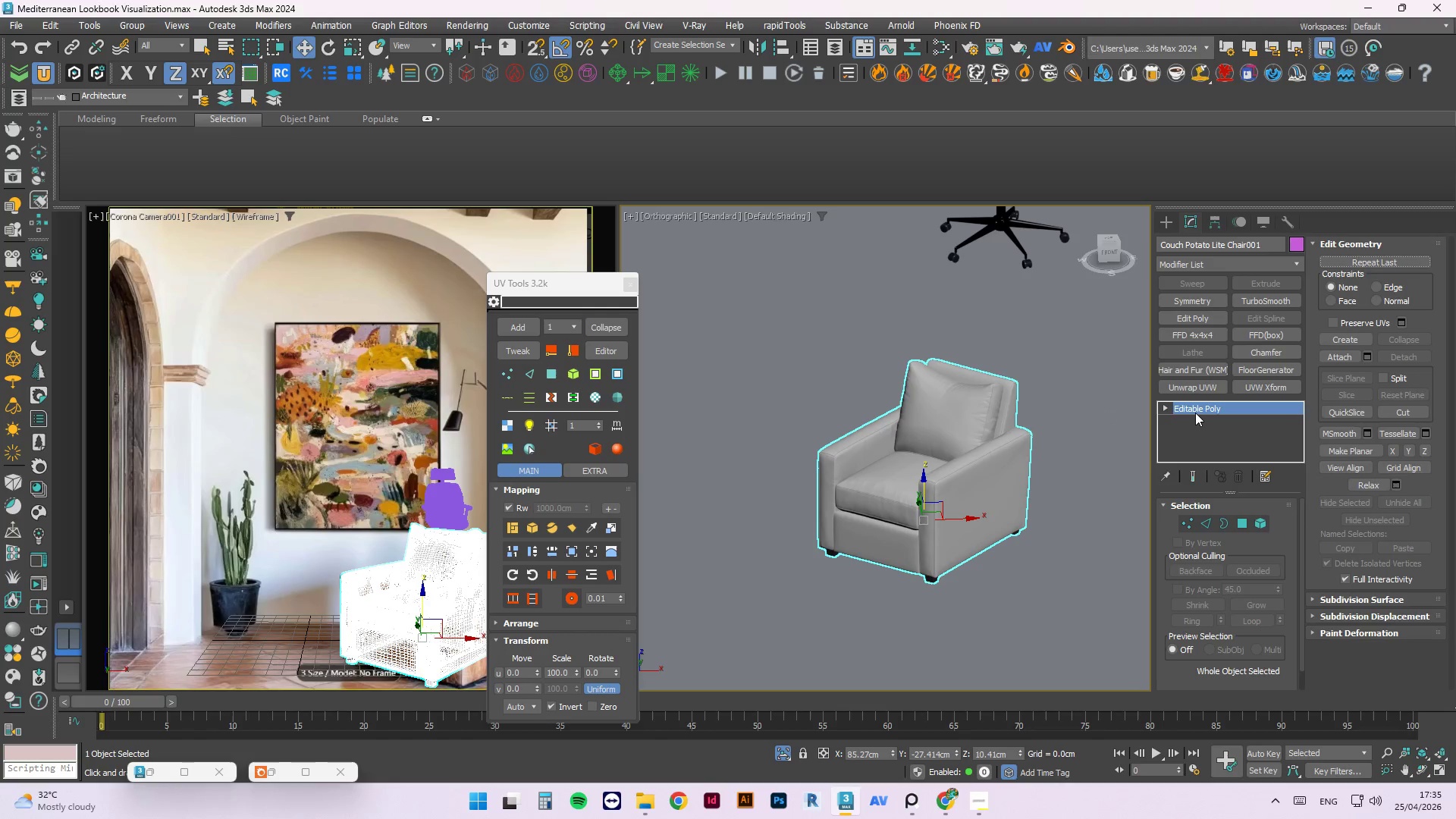 
key(Control+Z)
 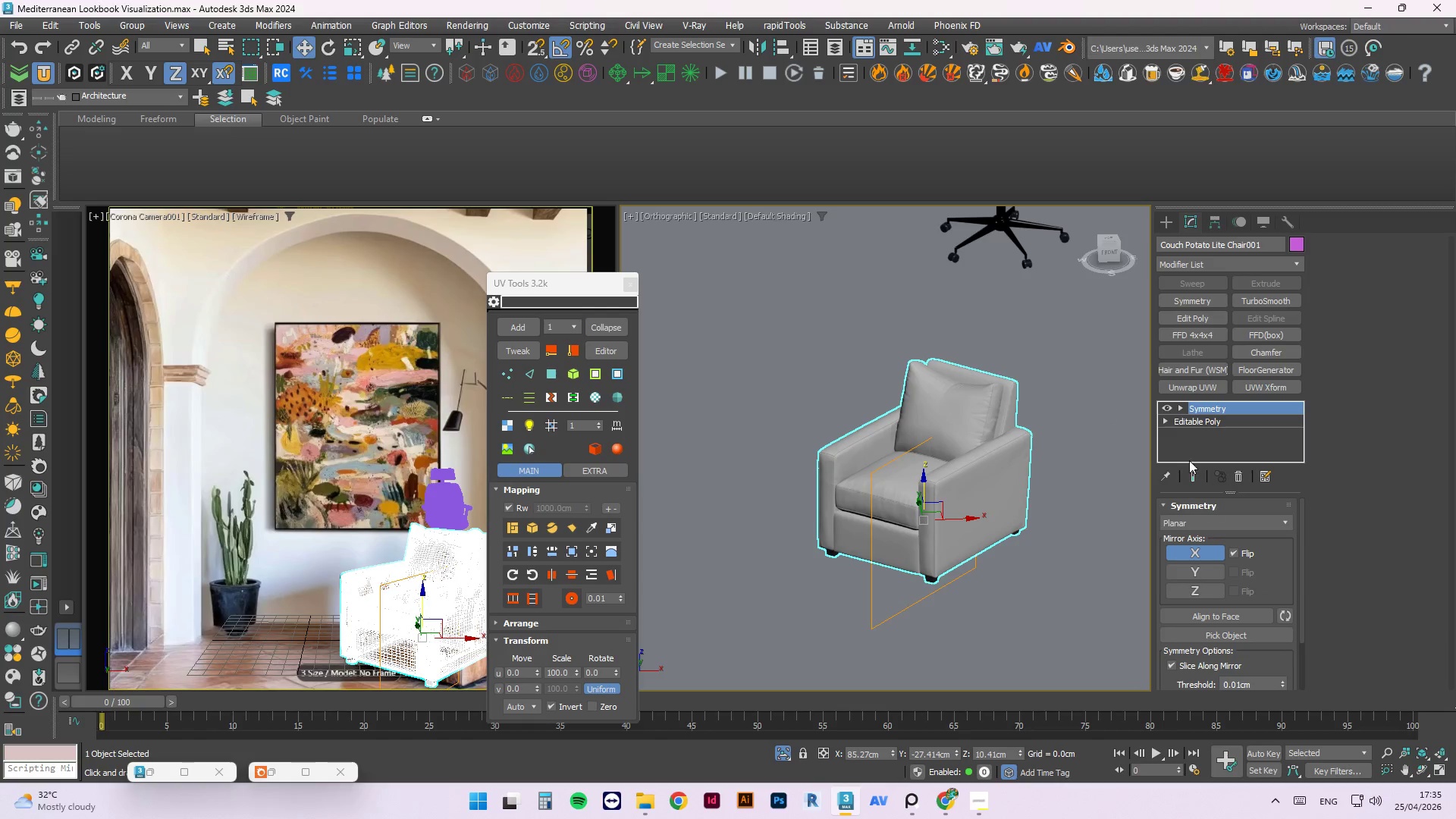 
left_click([1178, 404])
 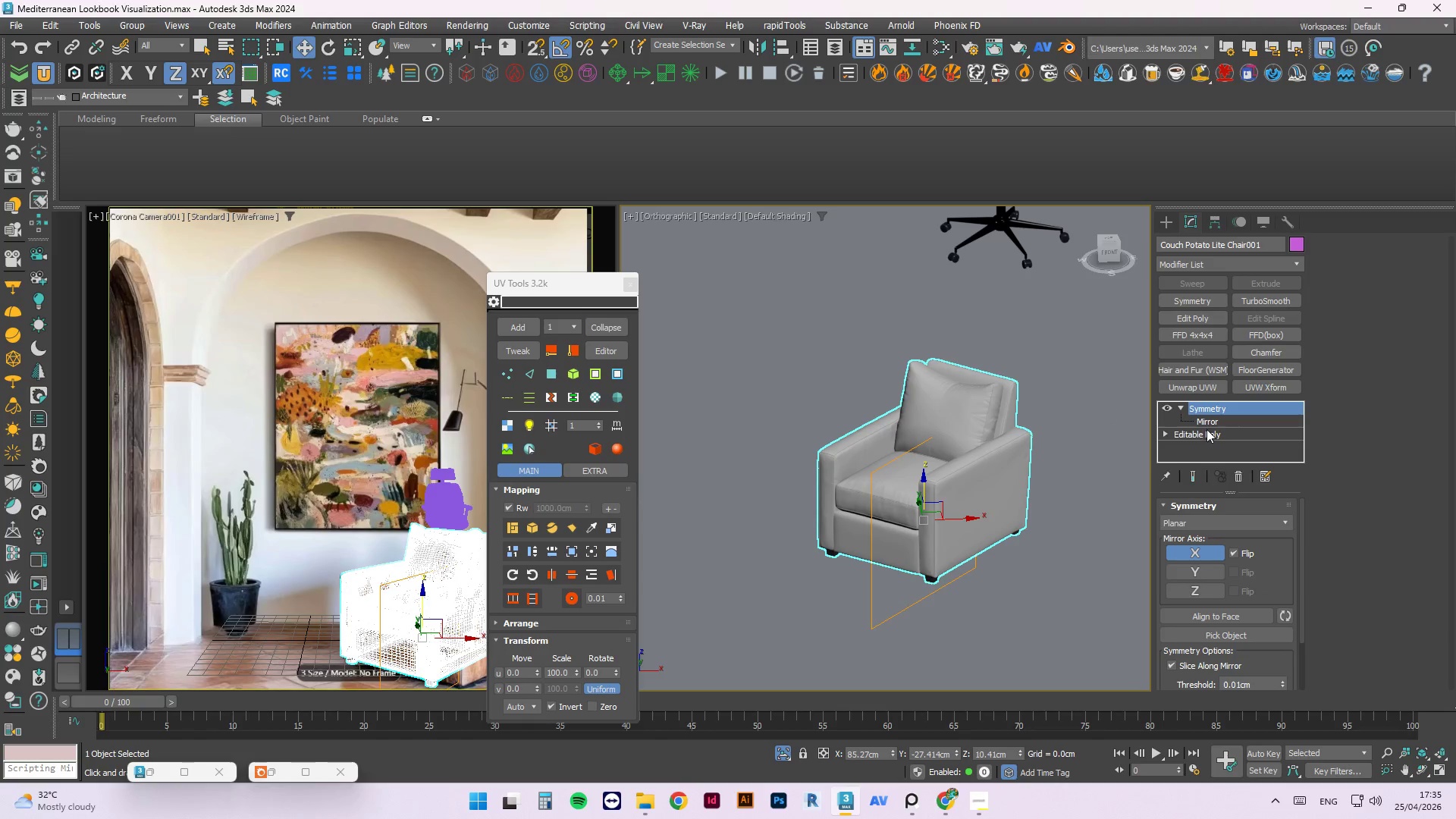 
left_click([1213, 420])
 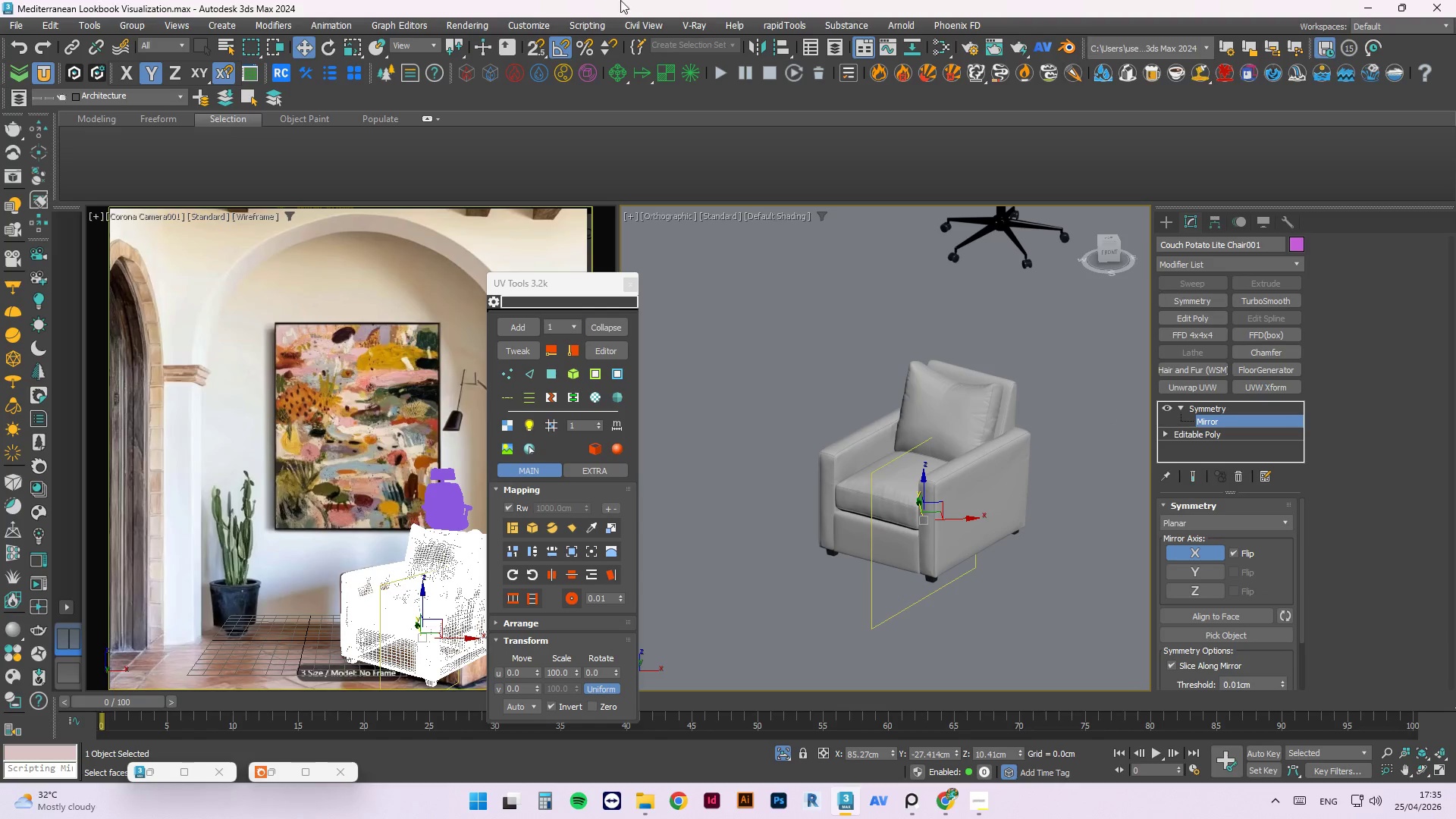 
left_click([422, 48])
 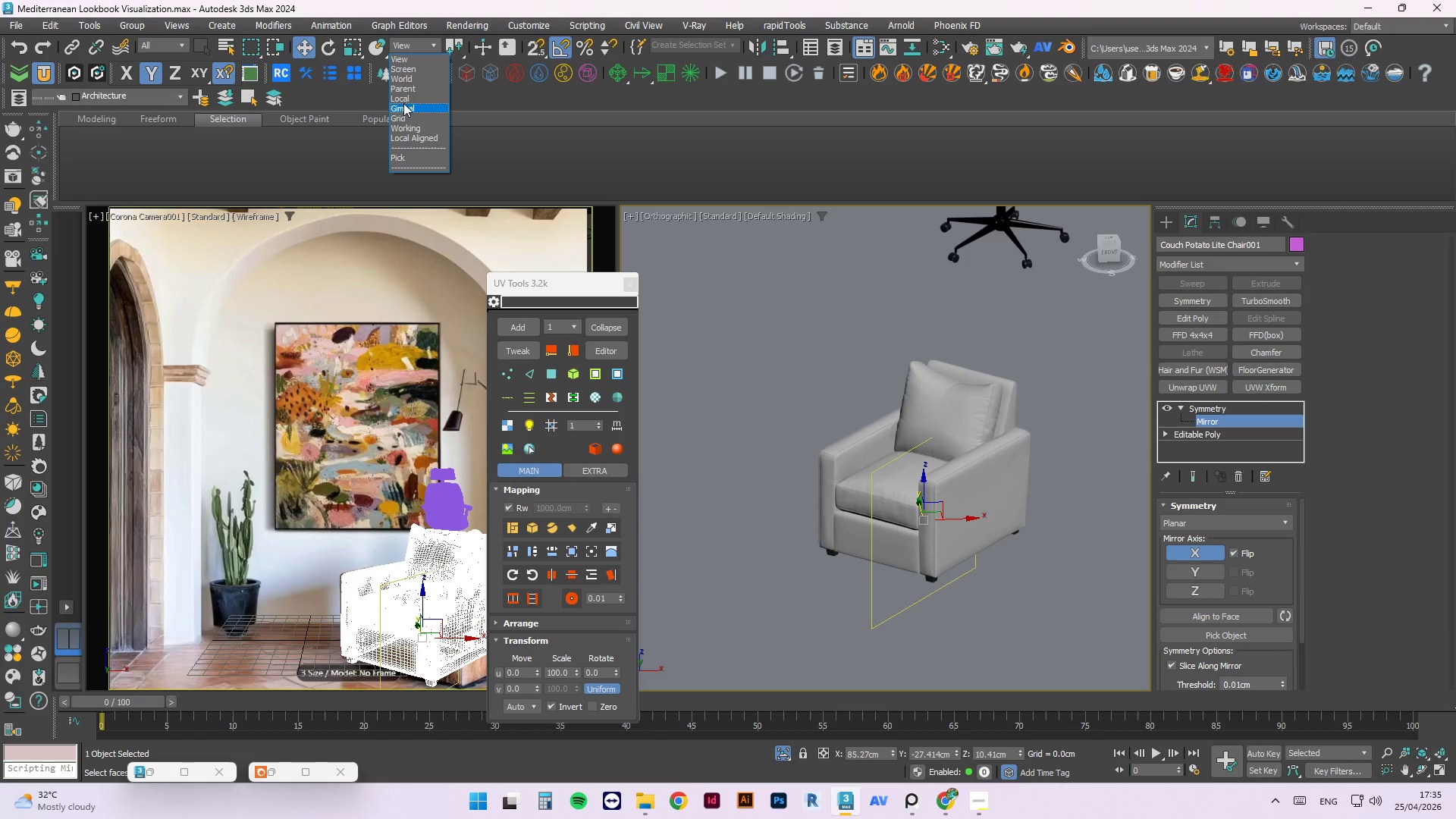 
left_click([402, 98])
 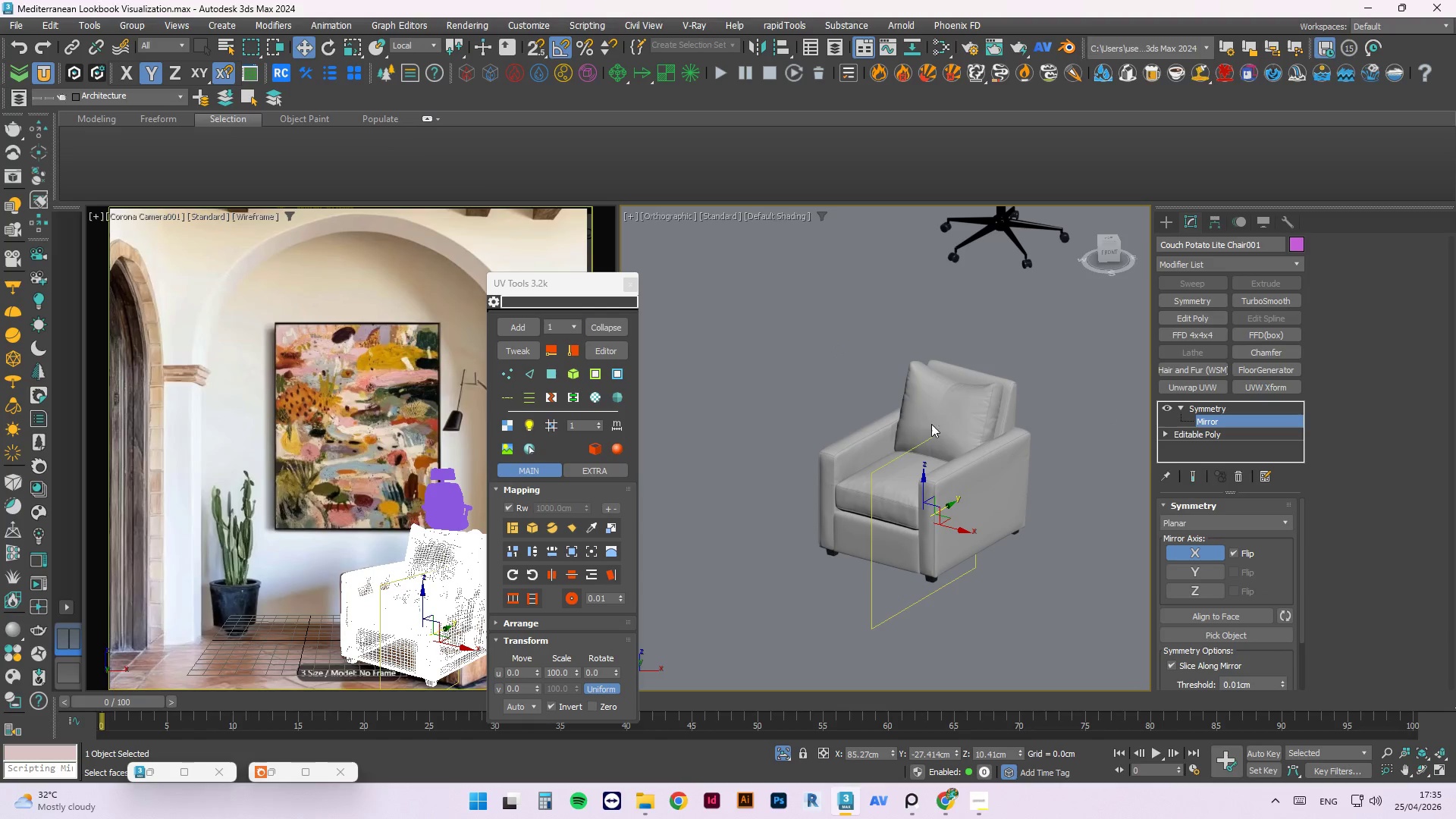 
hold_key(key=AltLeft, duration=0.52)
 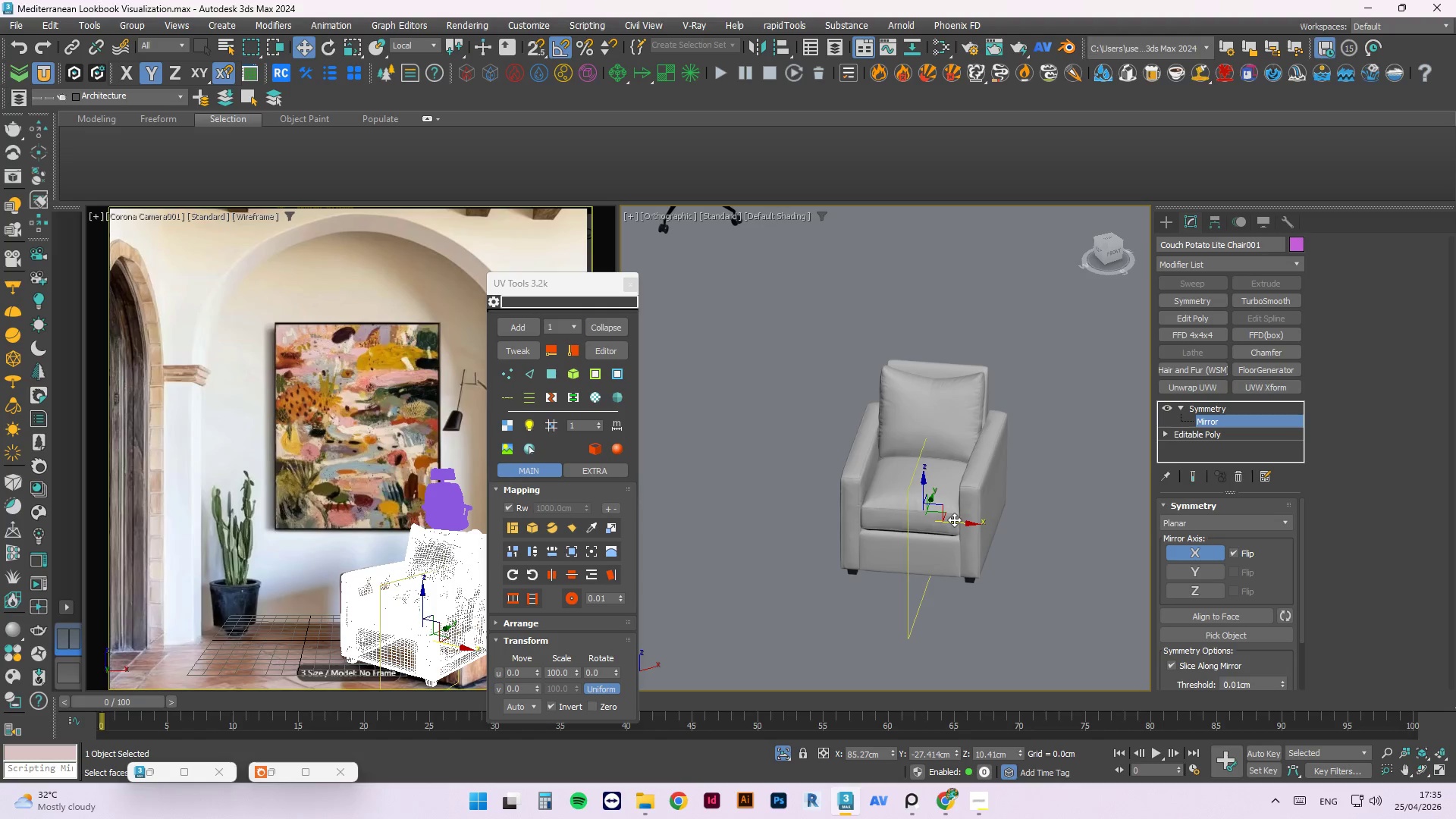 
left_click_drag(start_coordinate=[954, 519], to_coordinate=[968, 524])
 